 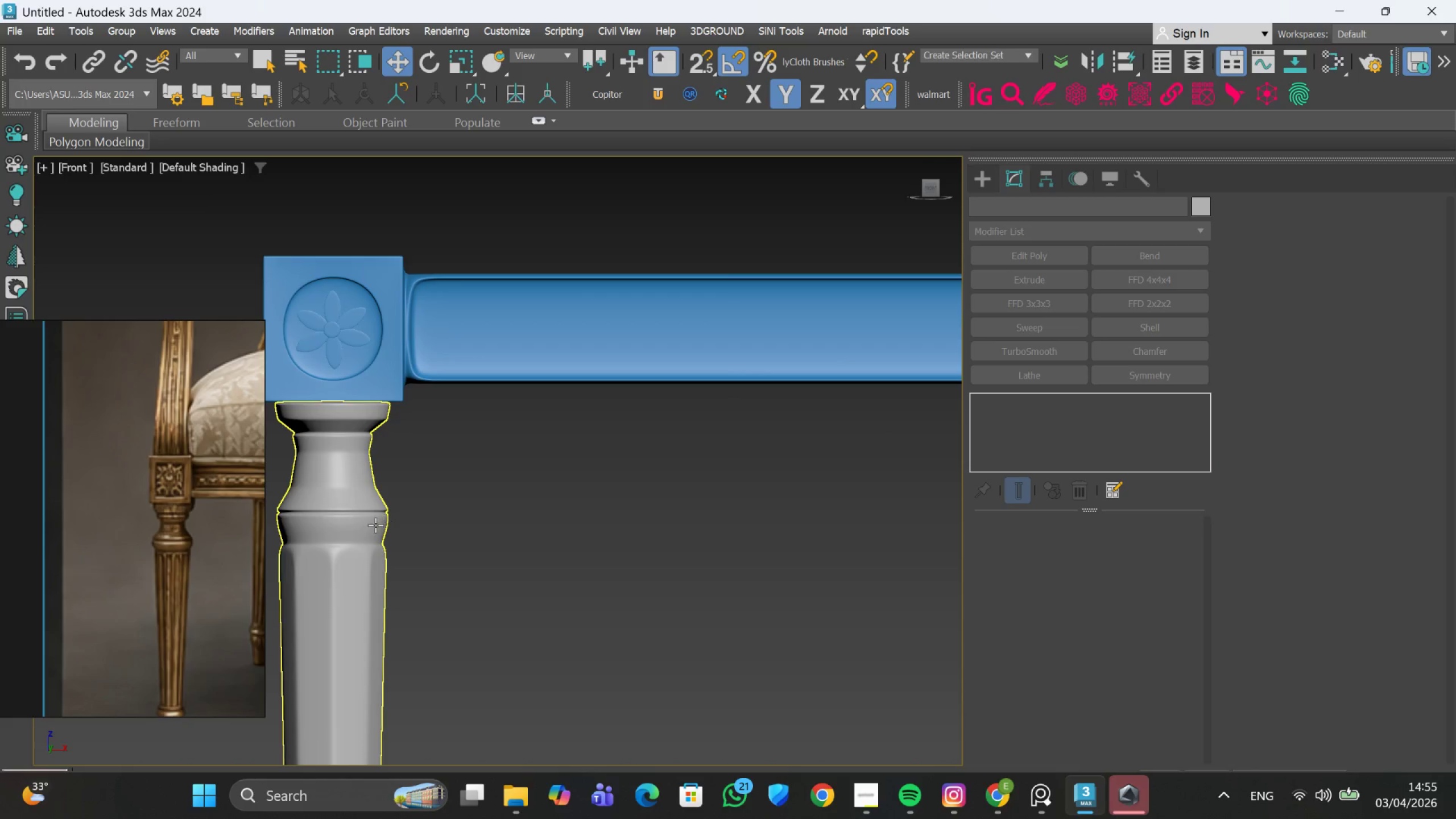 
left_click([367, 526])
 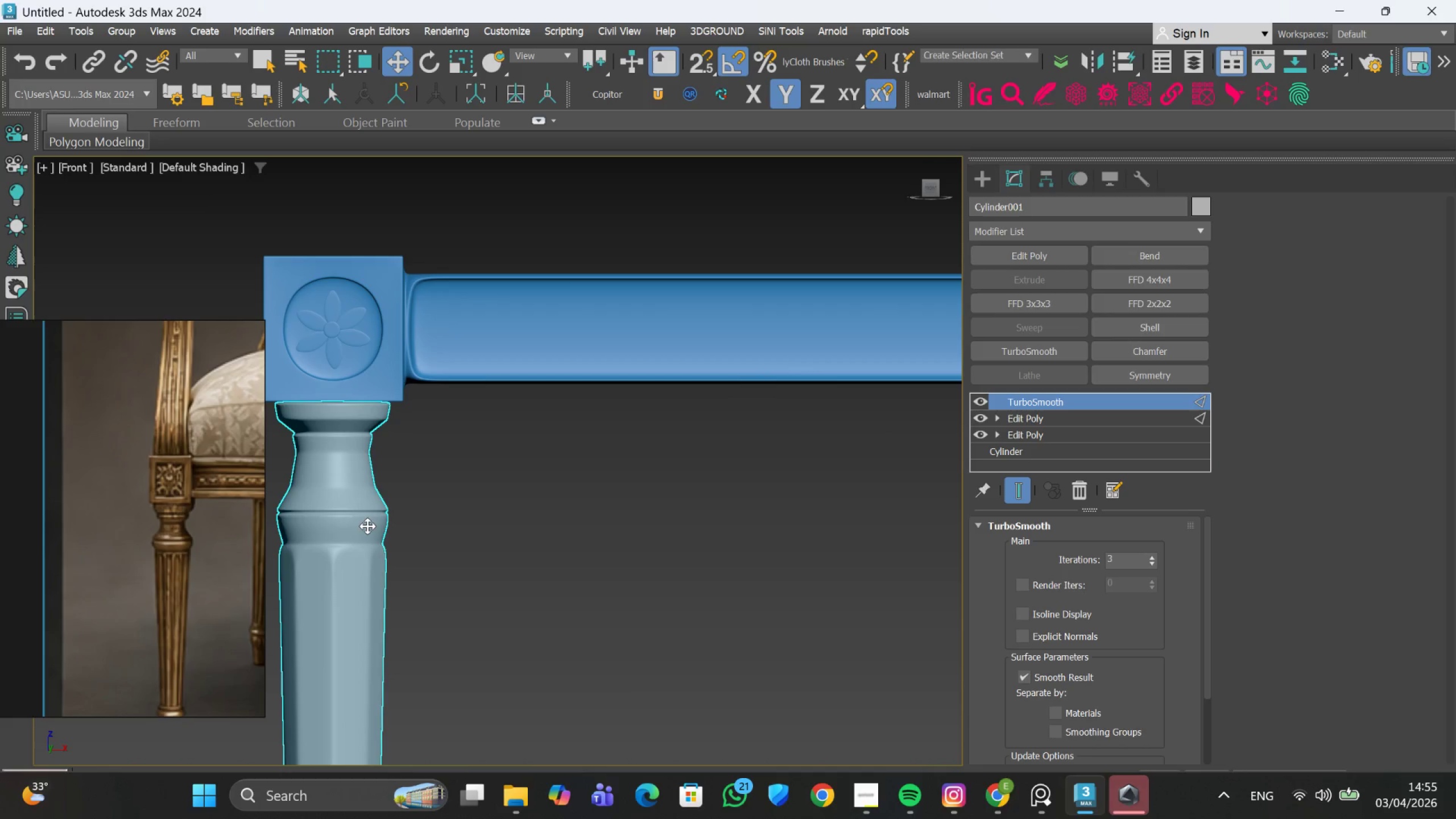 
scroll: coordinate [367, 526], scroll_direction: down, amount: 3.0
 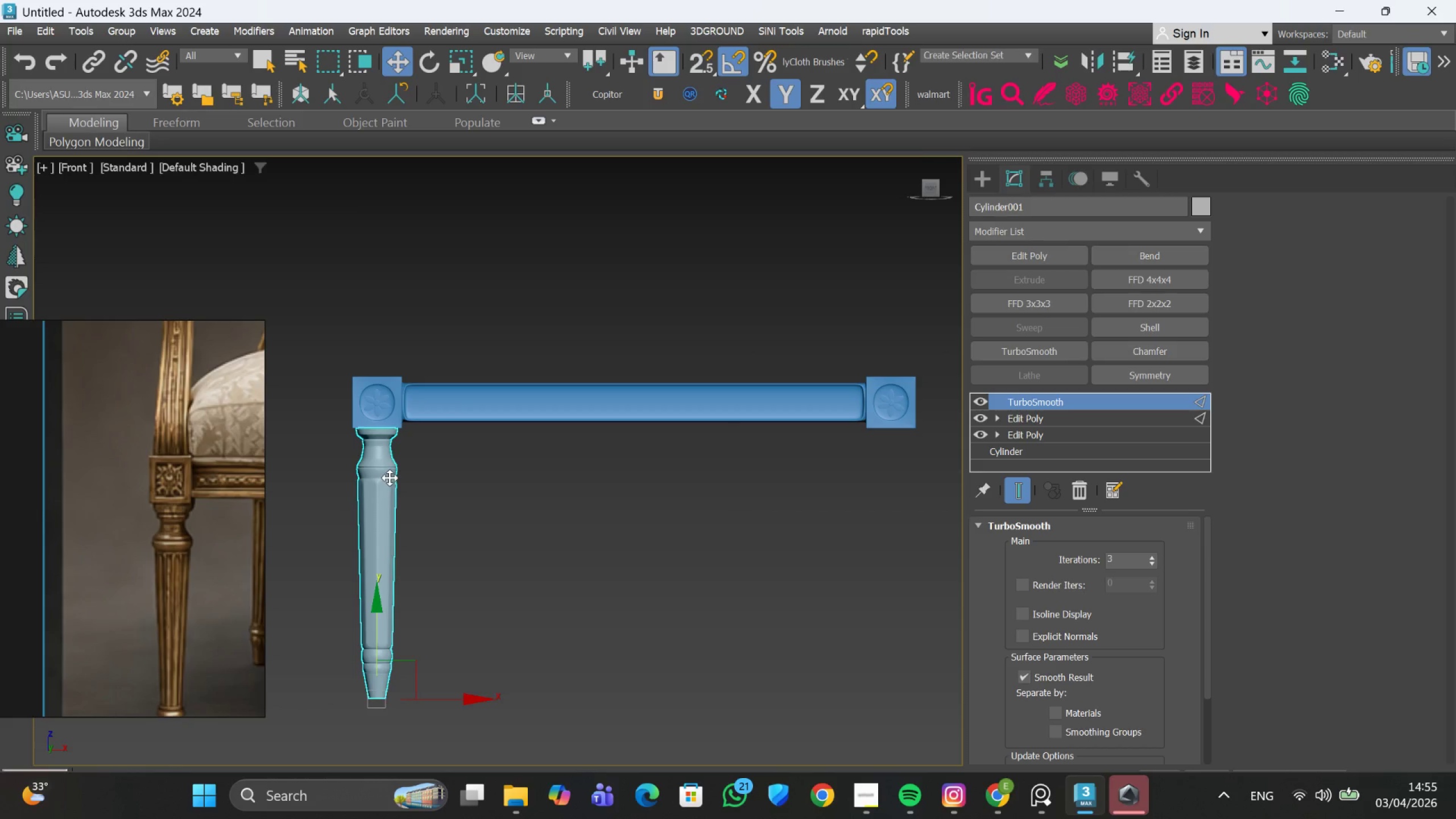 
scroll: coordinate [386, 479], scroll_direction: up, amount: 3.0
 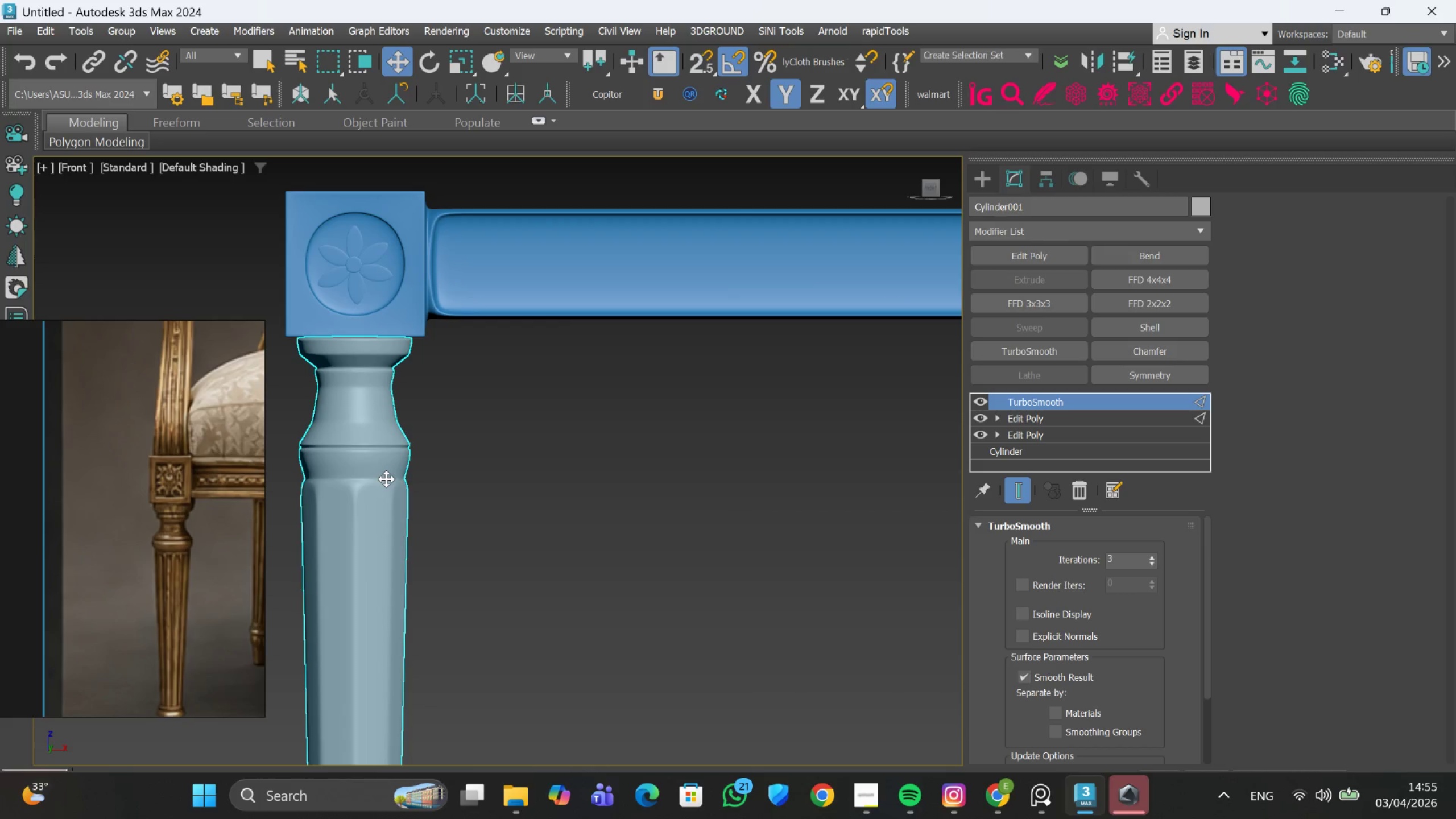 
scroll: coordinate [614, 497], scroll_direction: down, amount: 4.0
 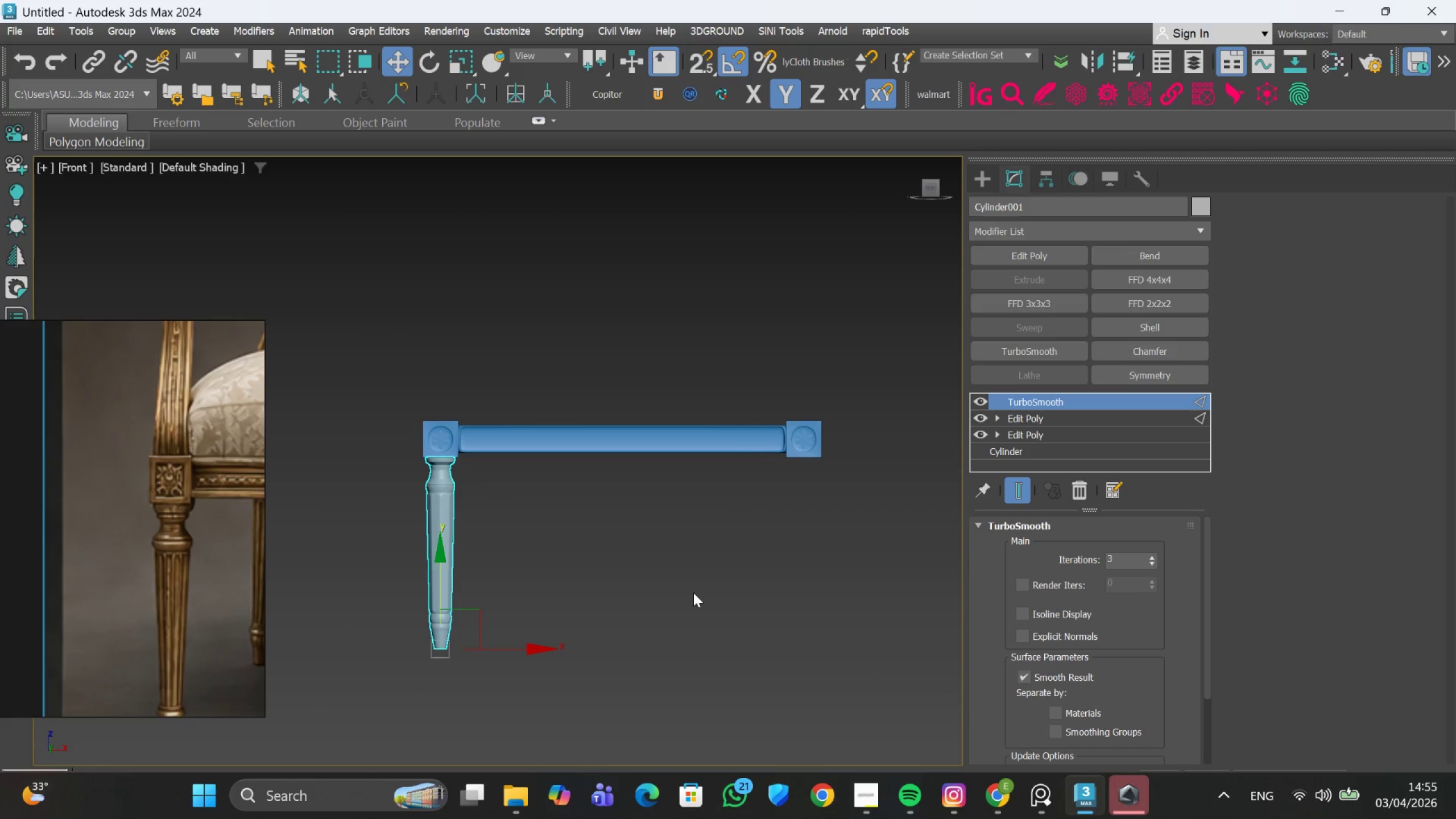 
scroll: coordinate [442, 614], scroll_direction: up, amount: 2.0
 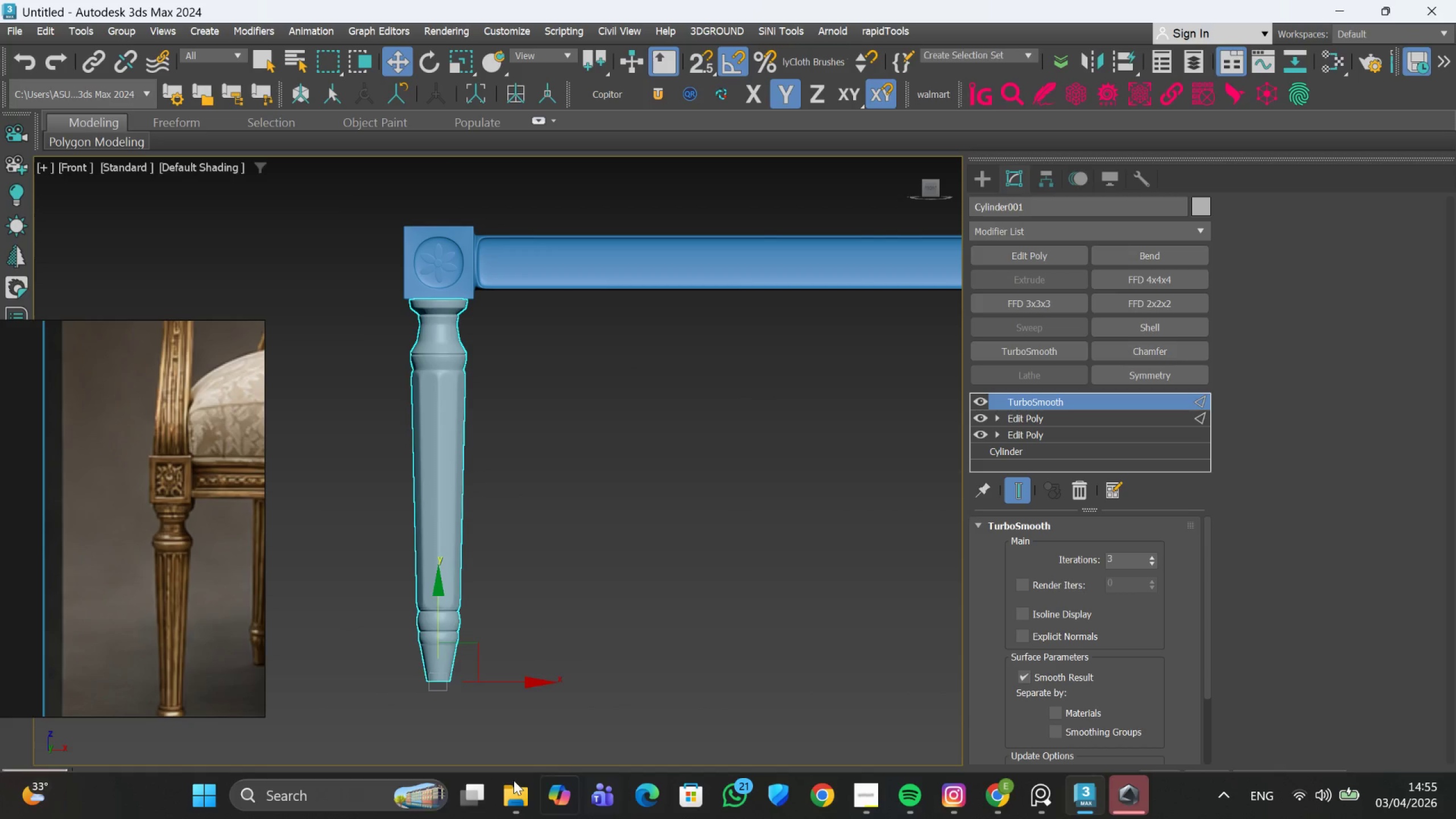 
left_click([211, 792])
 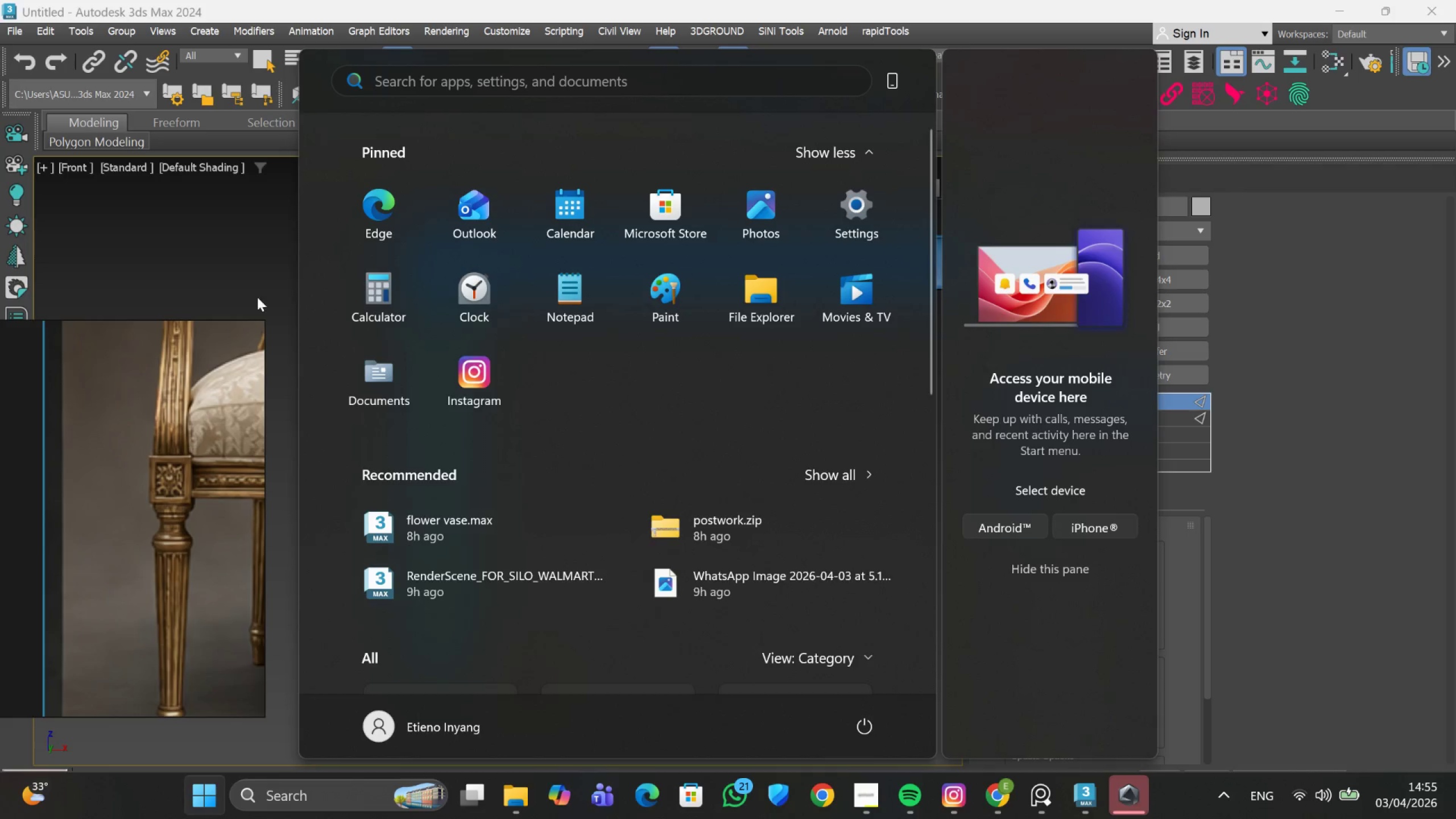 
left_click([245, 273])
 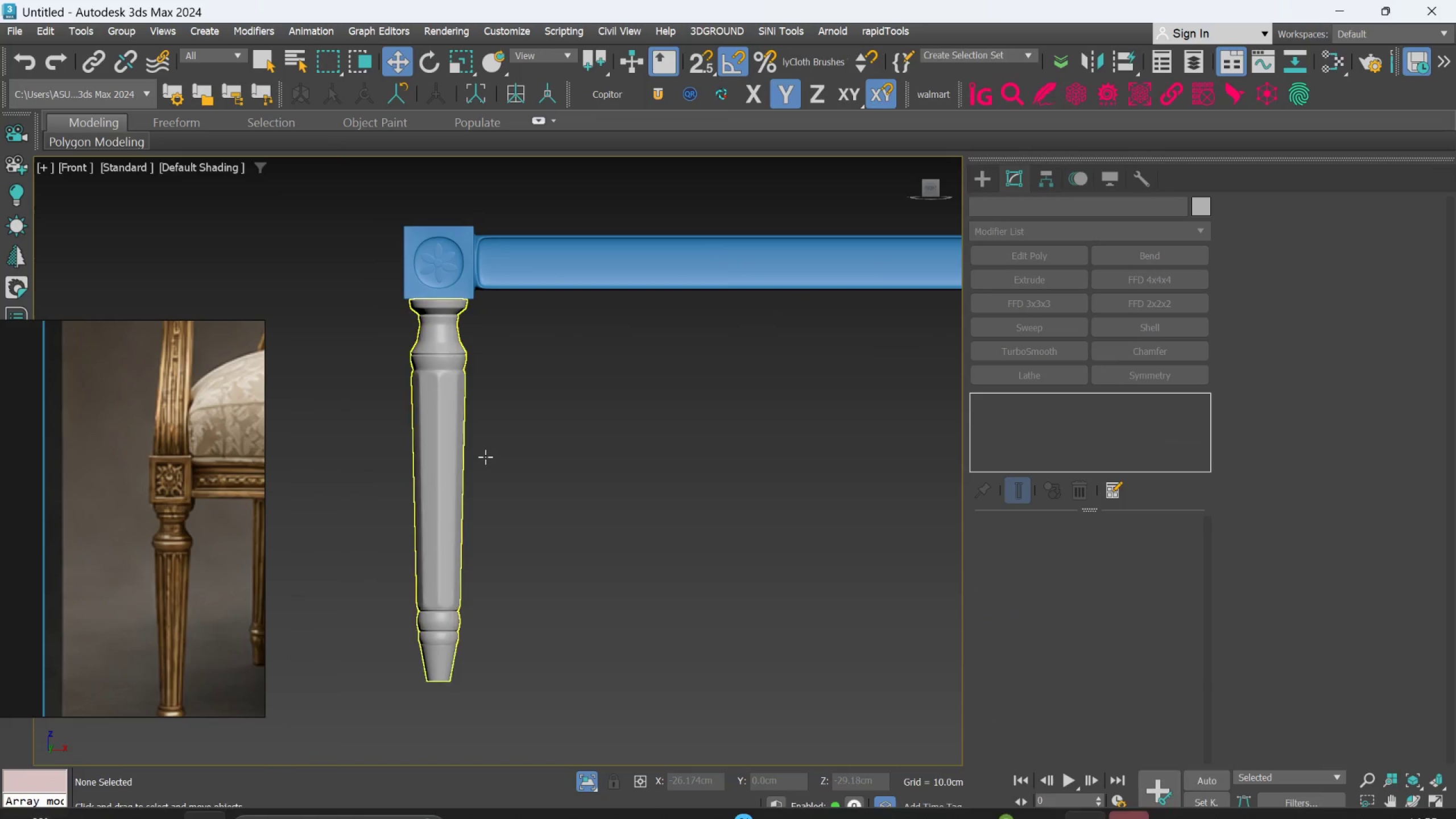 
scroll: coordinate [594, 539], scroll_direction: down, amount: 2.0
 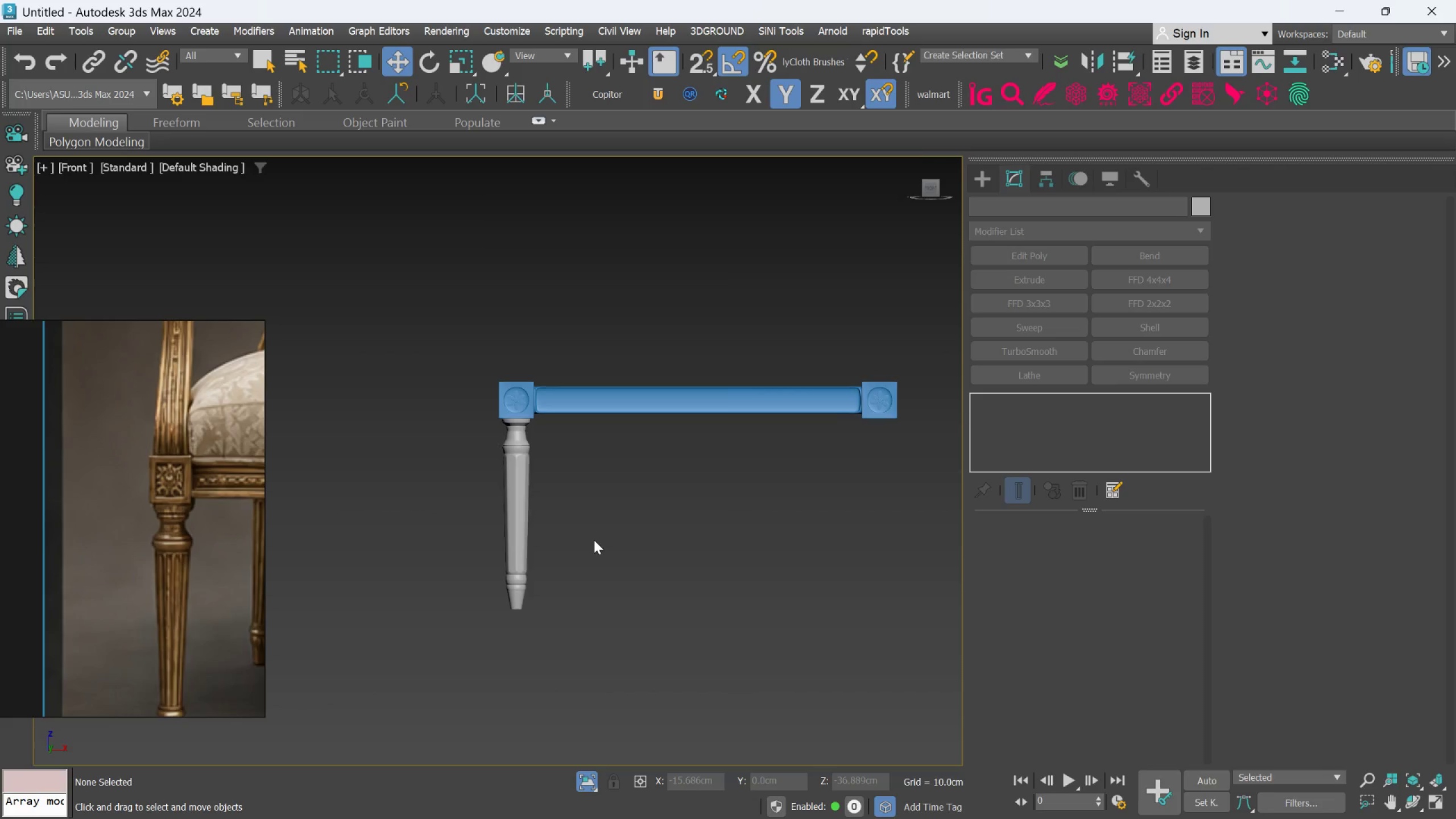 
hold_key(key=AltLeft, duration=0.44)
 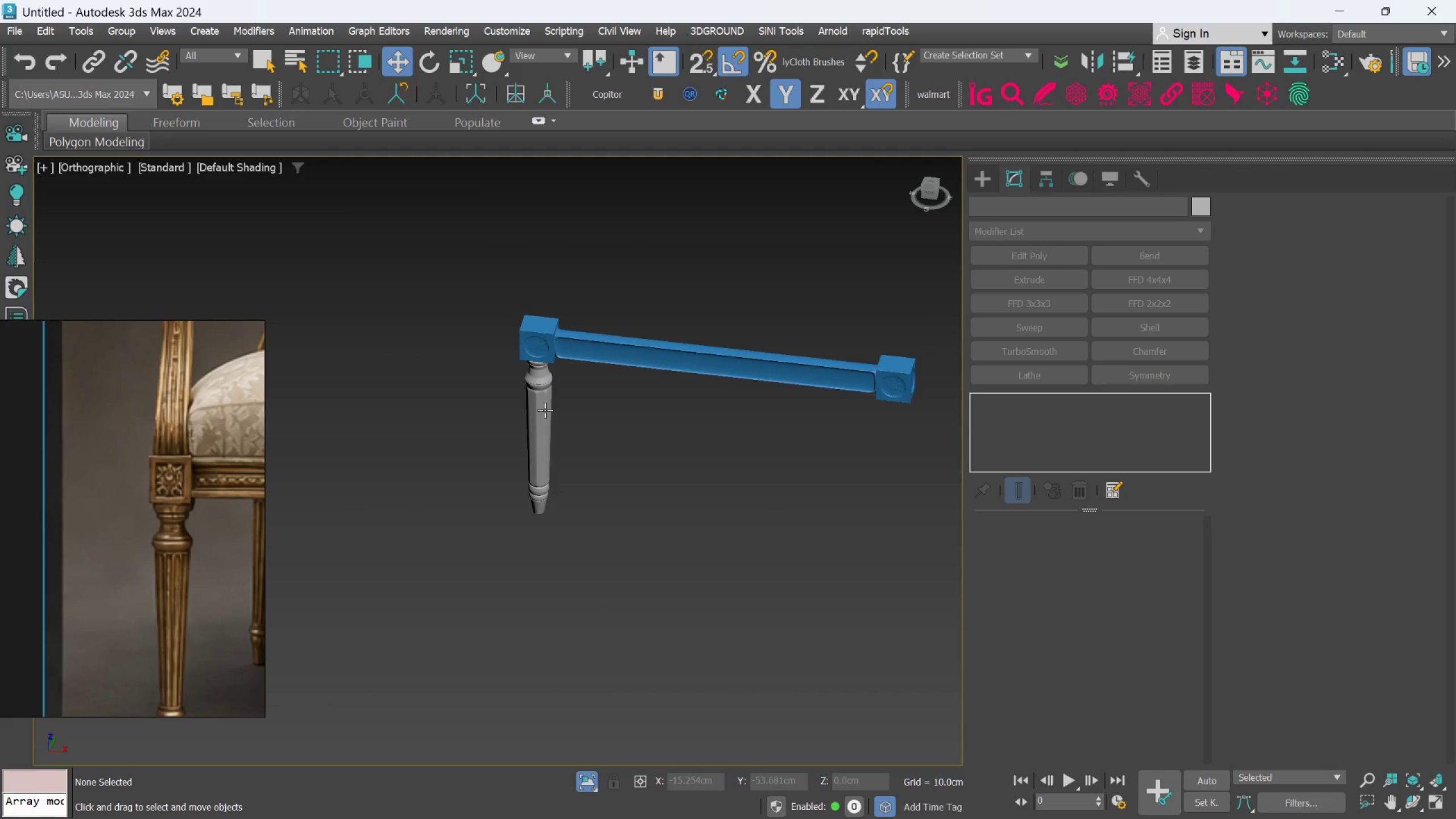 
scroll: coordinate [578, 391], scroll_direction: up, amount: 6.0
 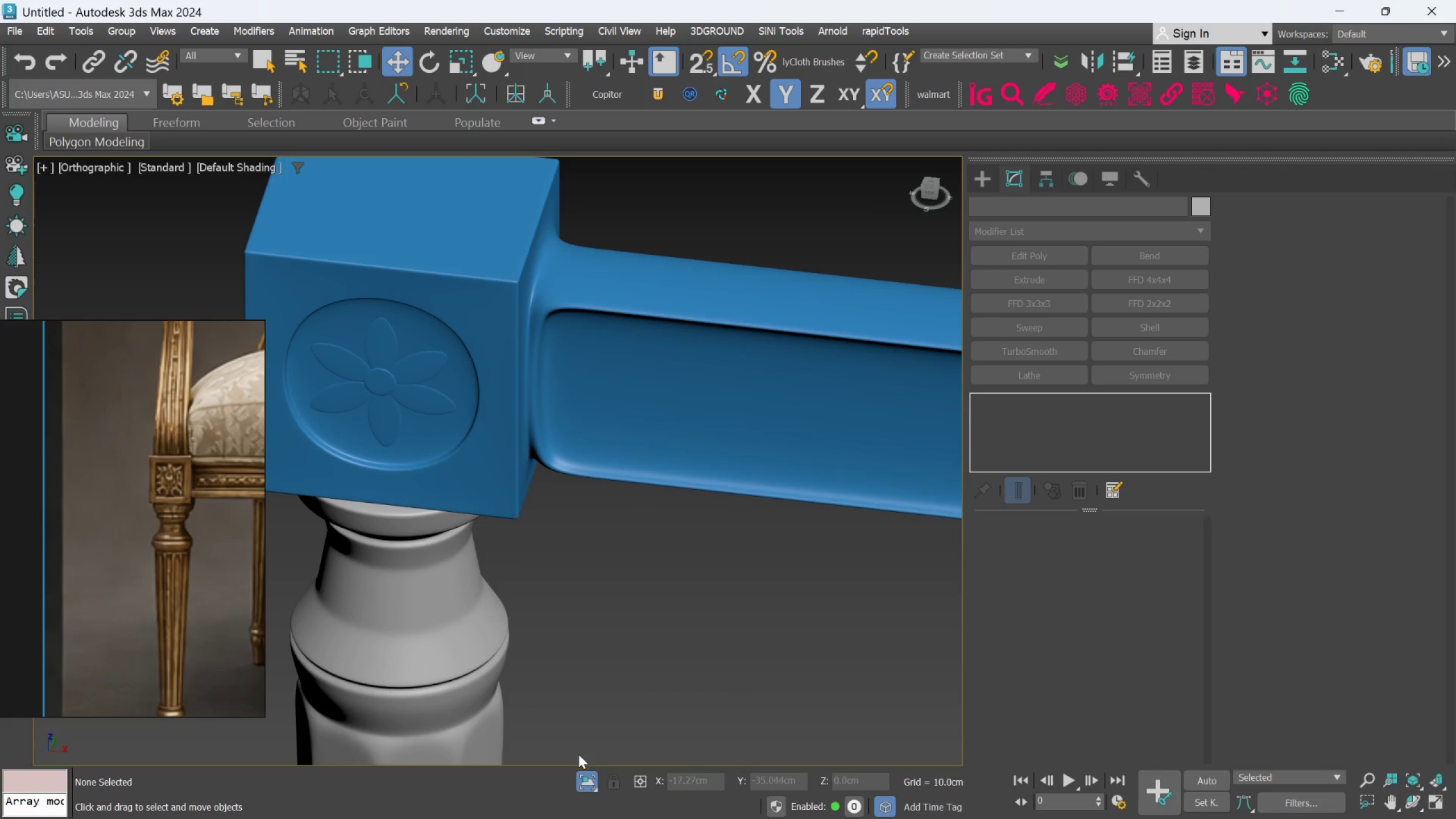 
left_click([586, 777])
 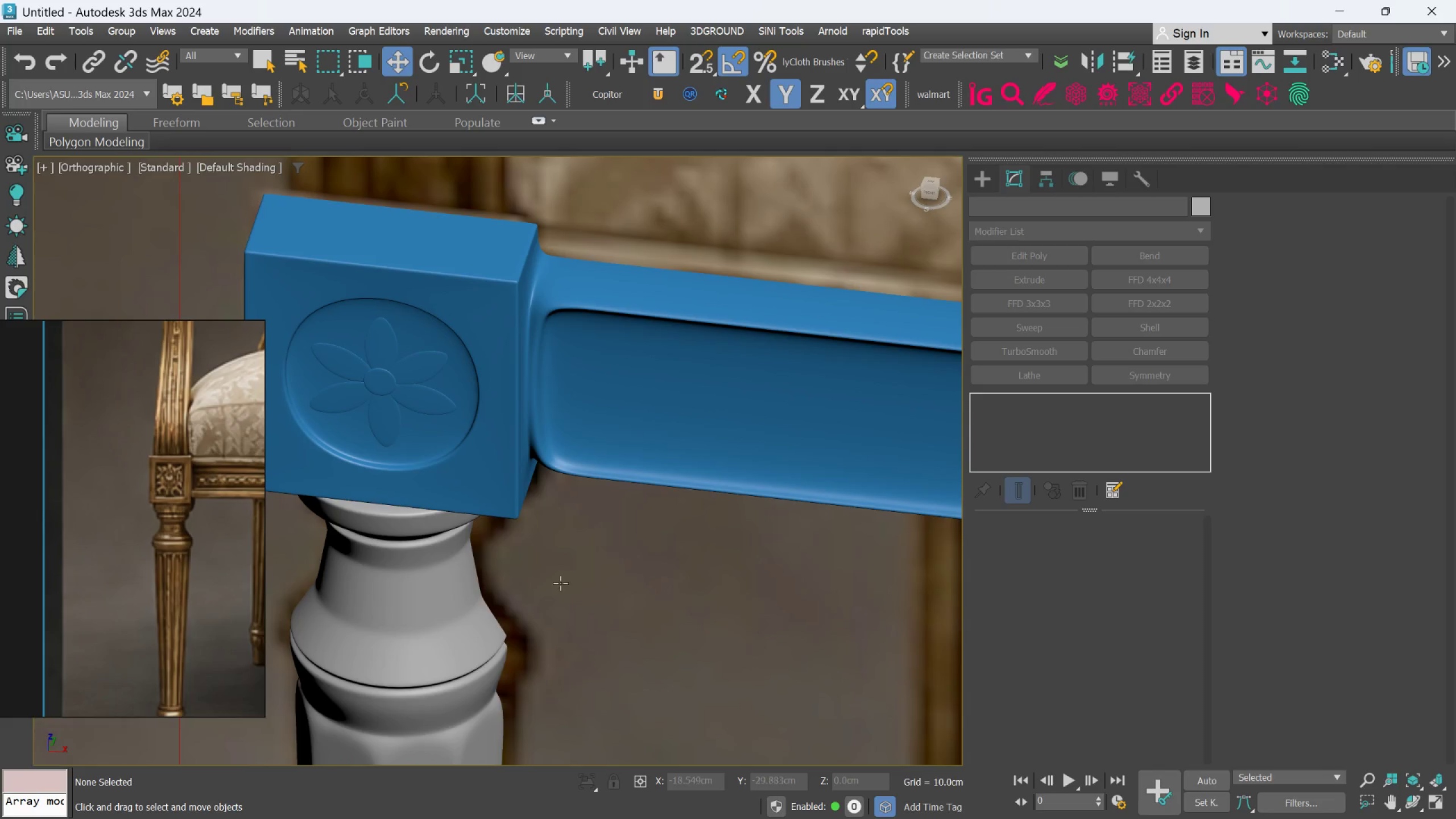 
hold_key(key=AltLeft, duration=0.31)
 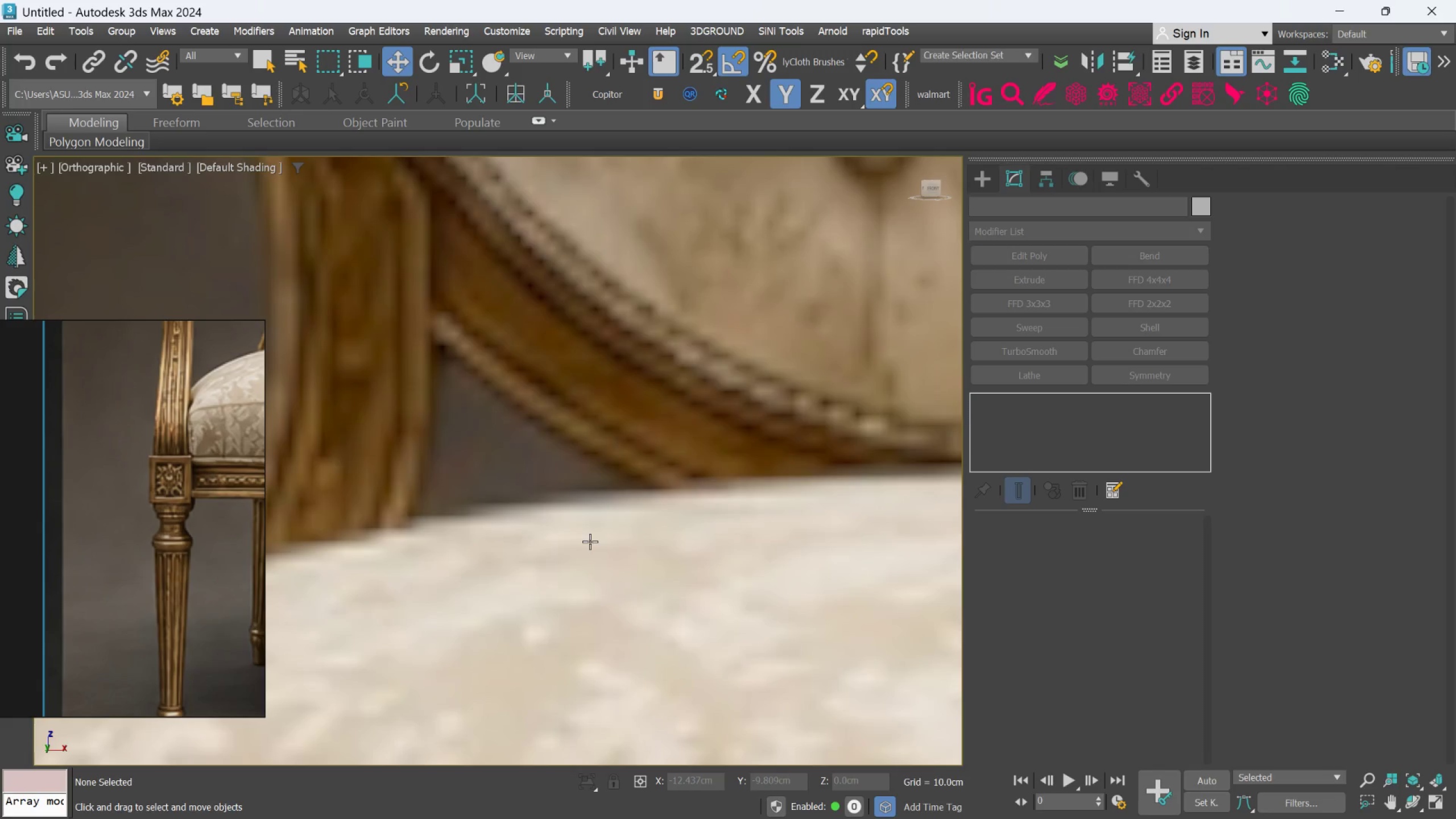 
scroll: coordinate [590, 544], scroll_direction: down, amount: 4.0
 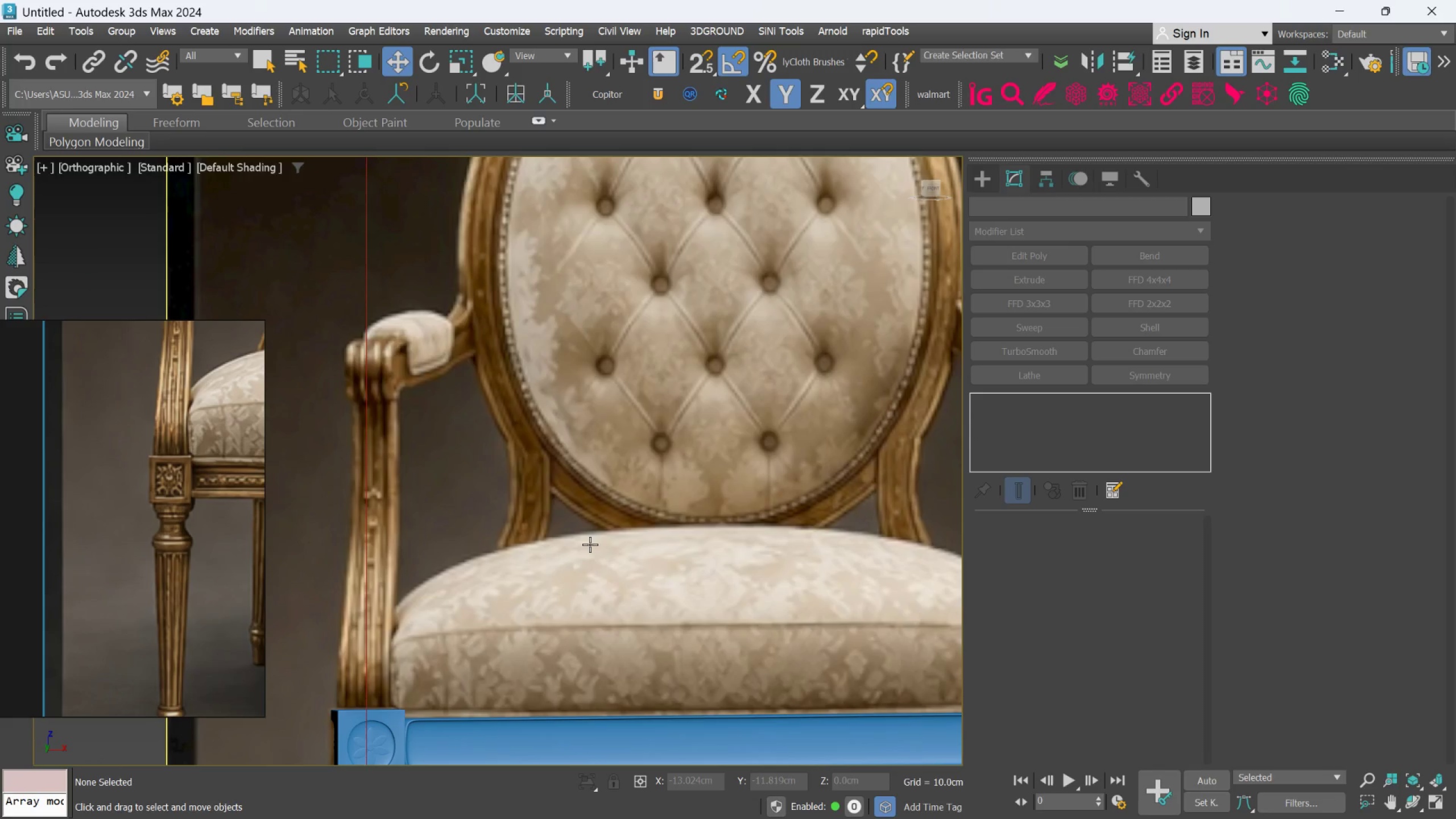 
key(F)
 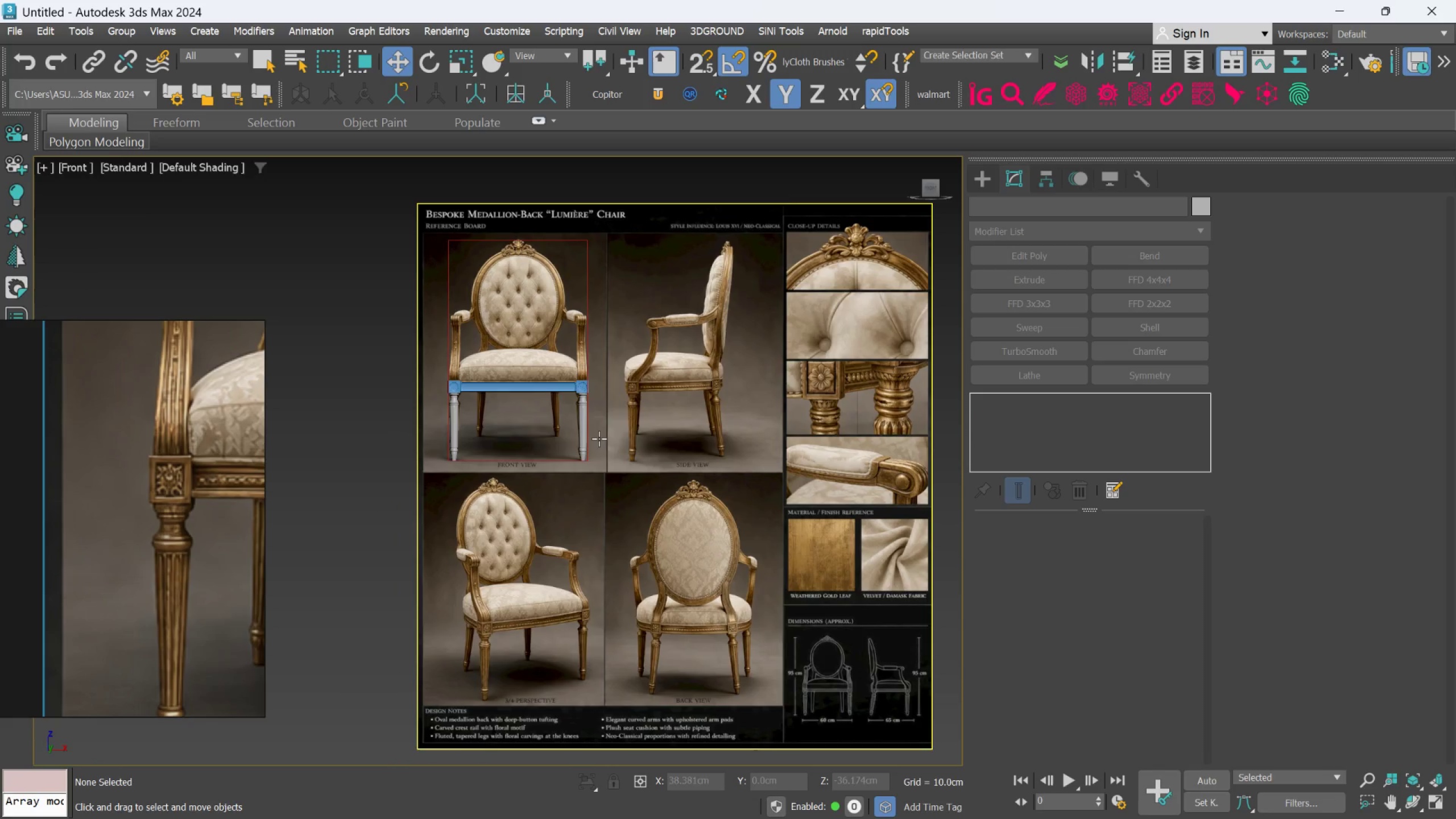 
scroll: coordinate [507, 391], scroll_direction: up, amount: 4.0
 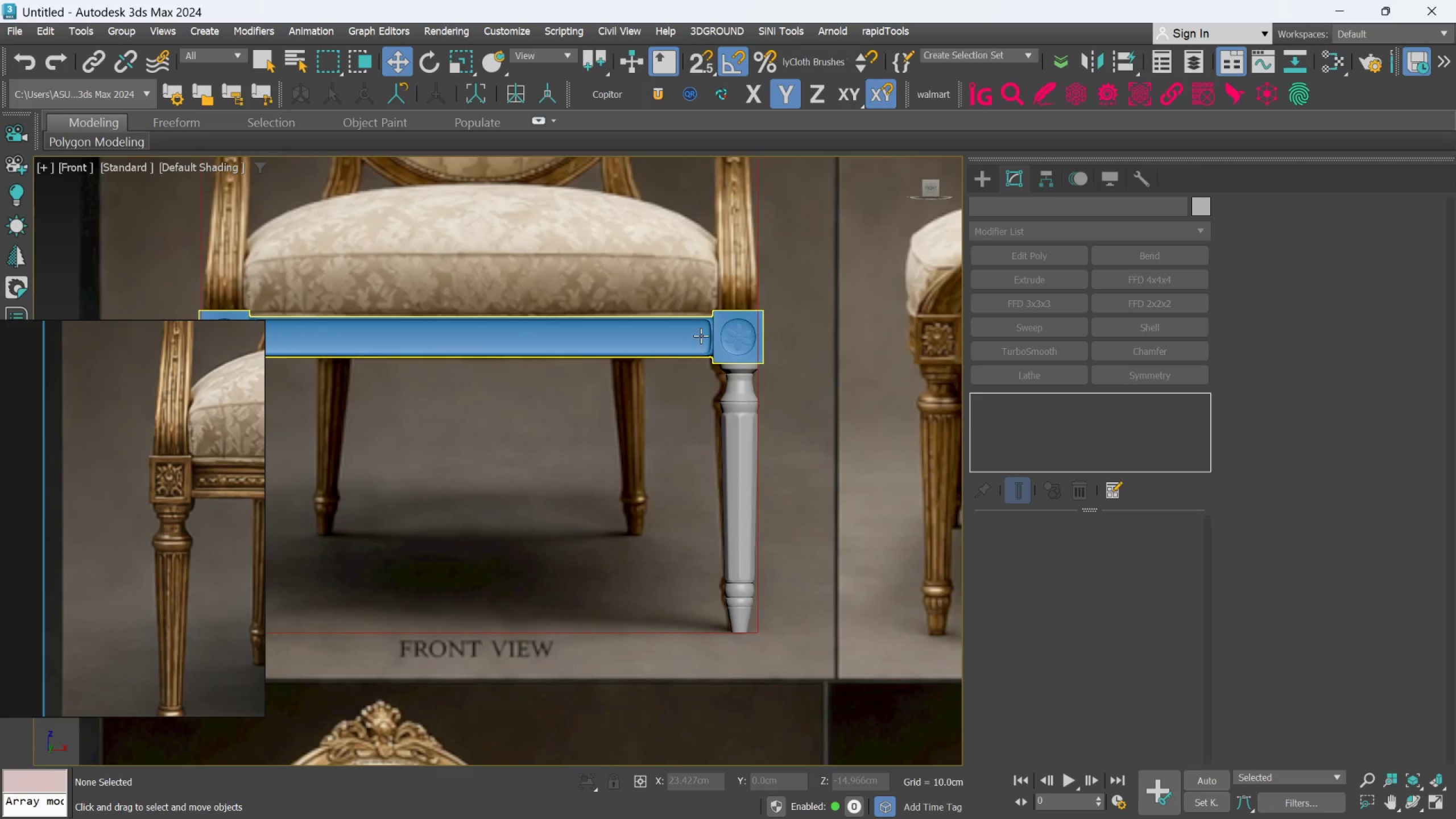 
left_click([743, 427])
 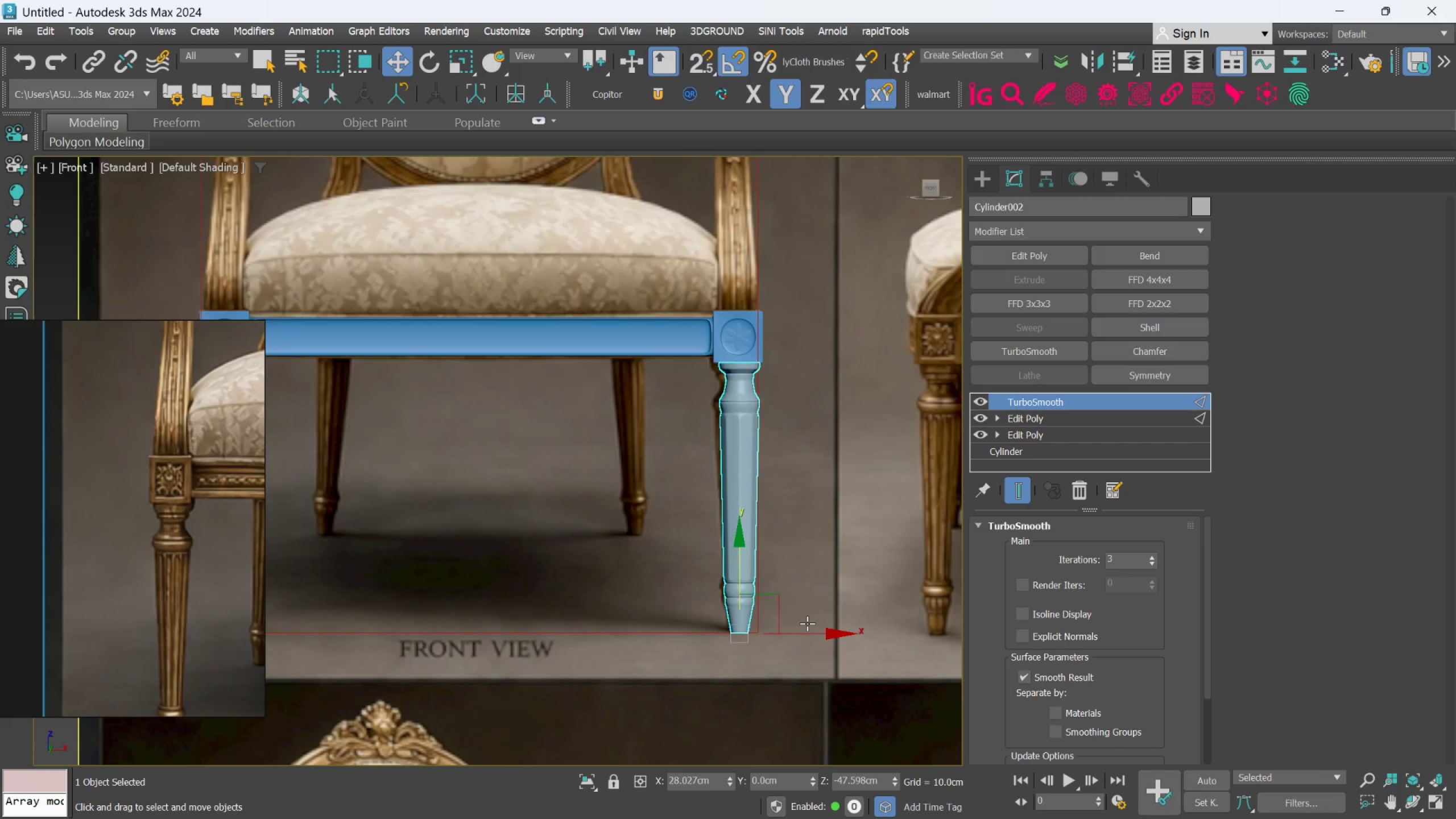 
scroll: coordinate [747, 519], scroll_direction: down, amount: 1.0
 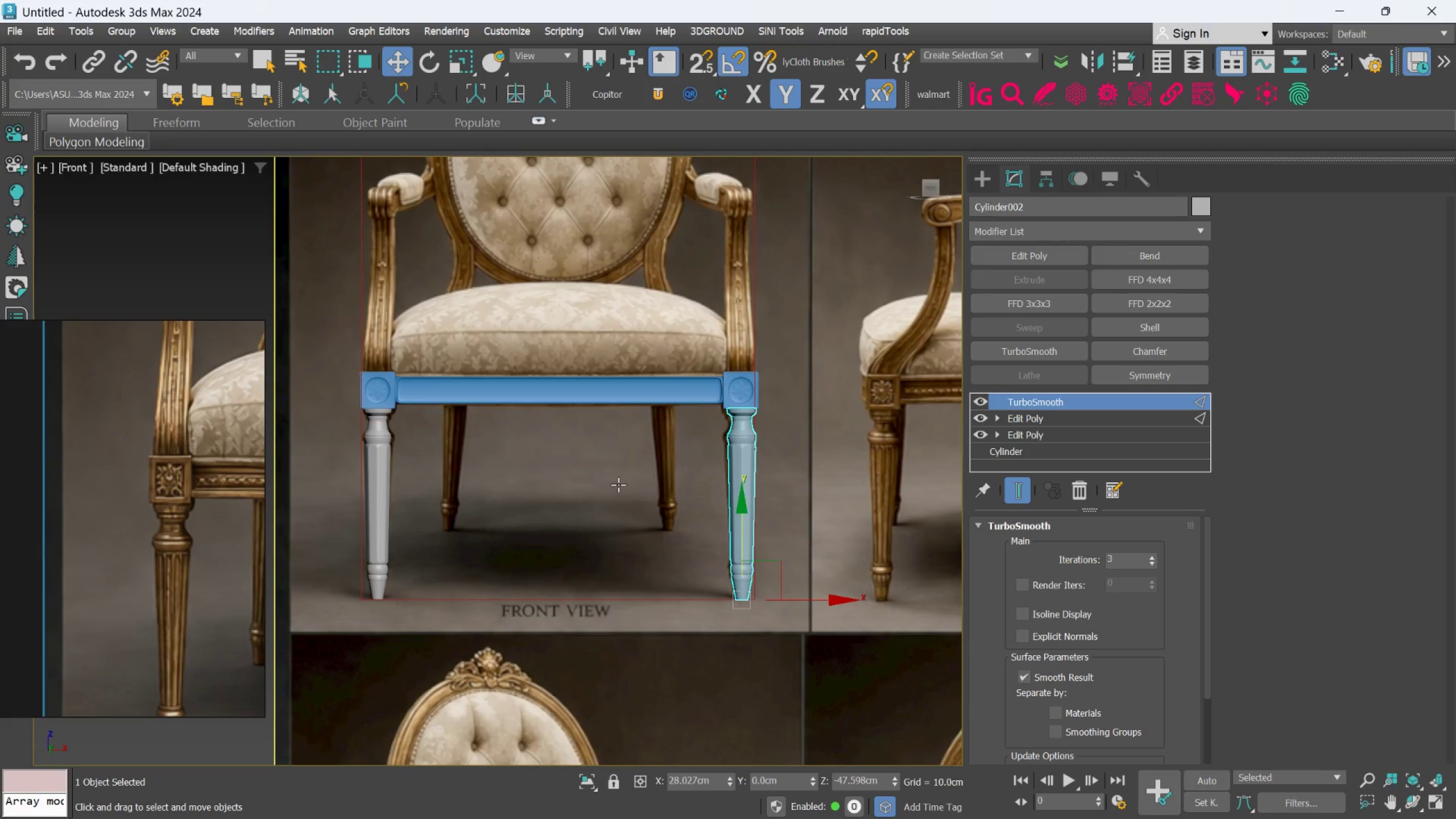 
hold_key(key=ControlLeft, duration=0.72)
 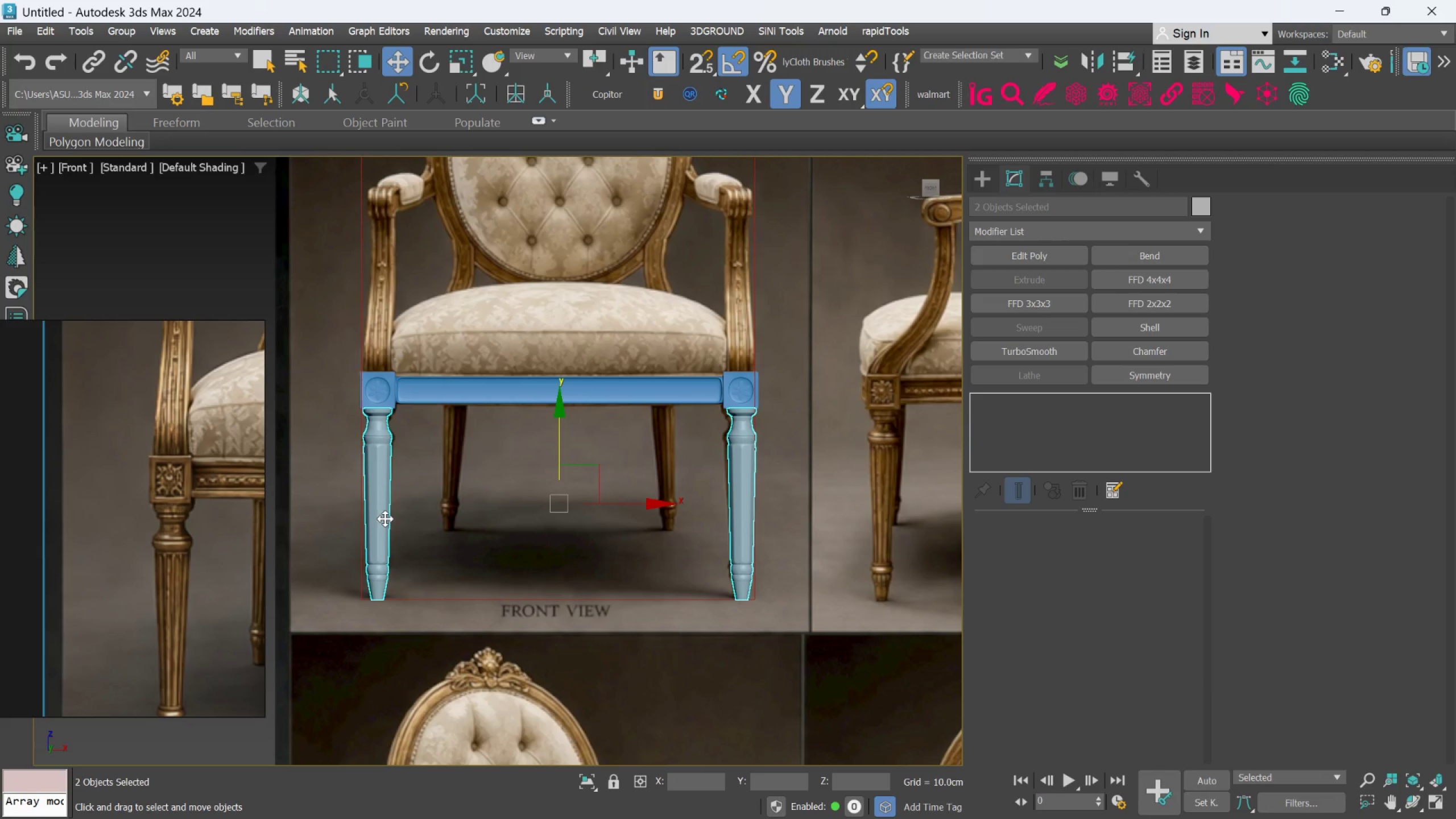 
hold_key(key=AltLeft, duration=1.5)
 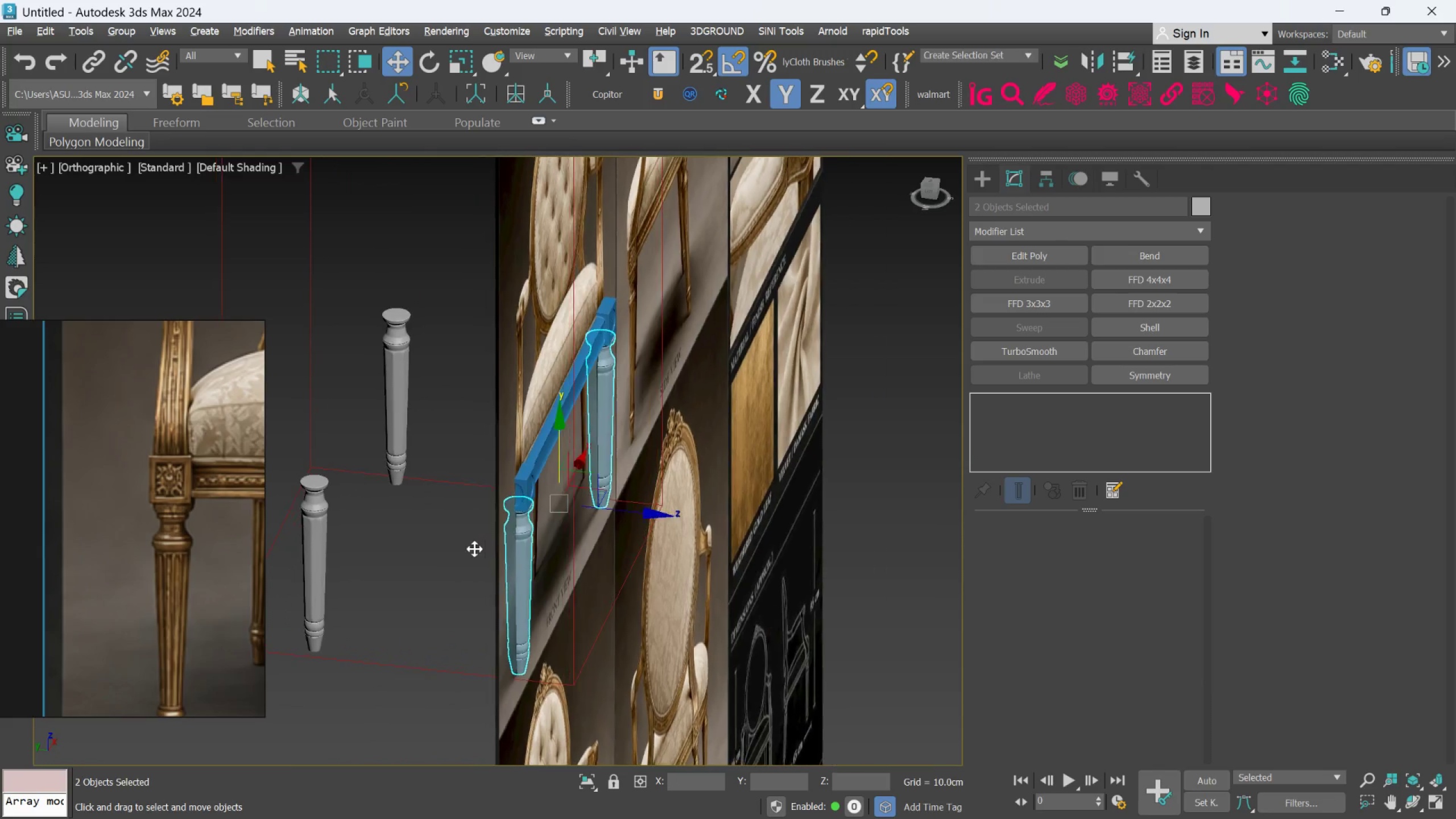 
key(Alt+AltLeft)
 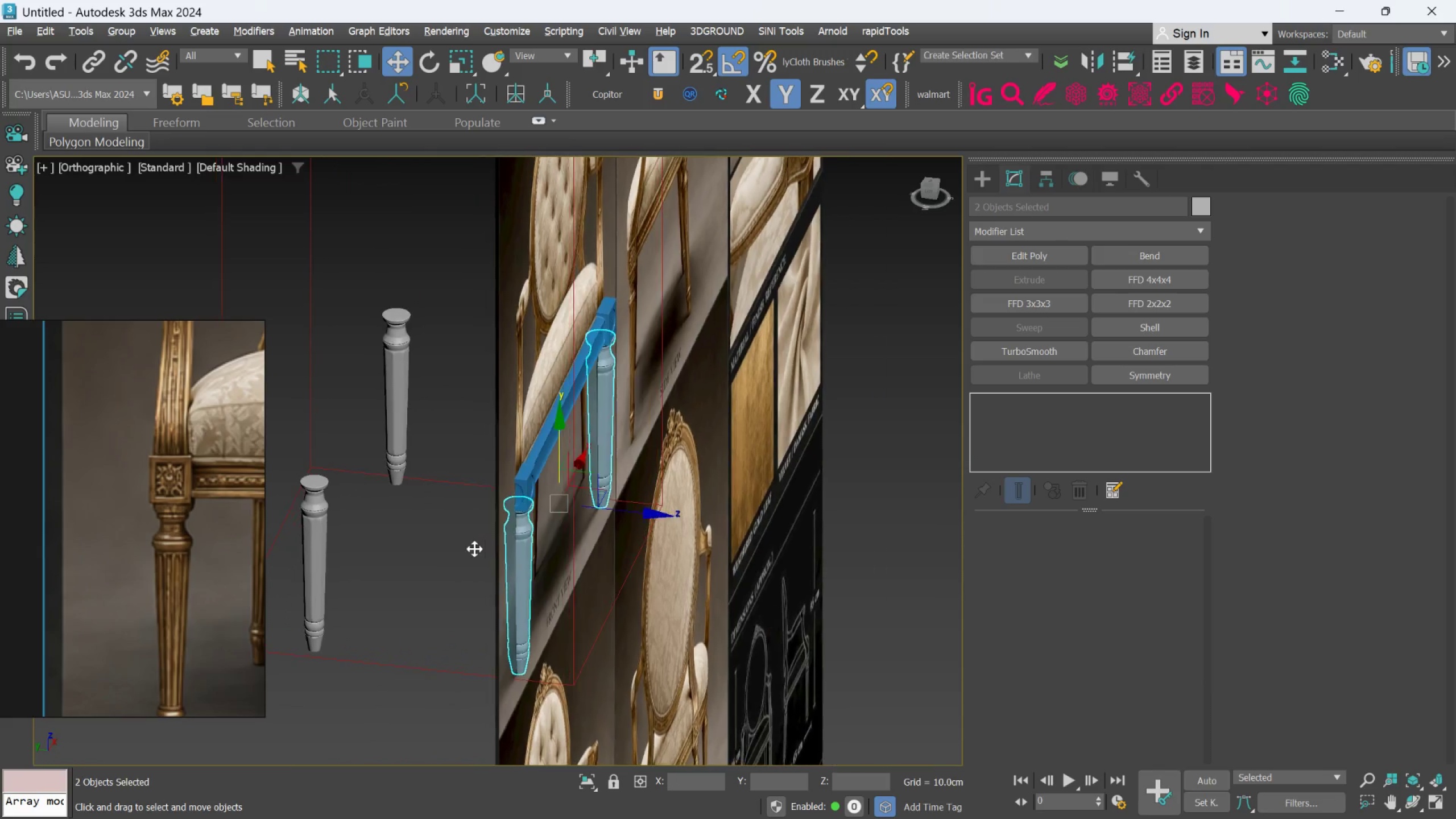 
key(Alt+AltLeft)
 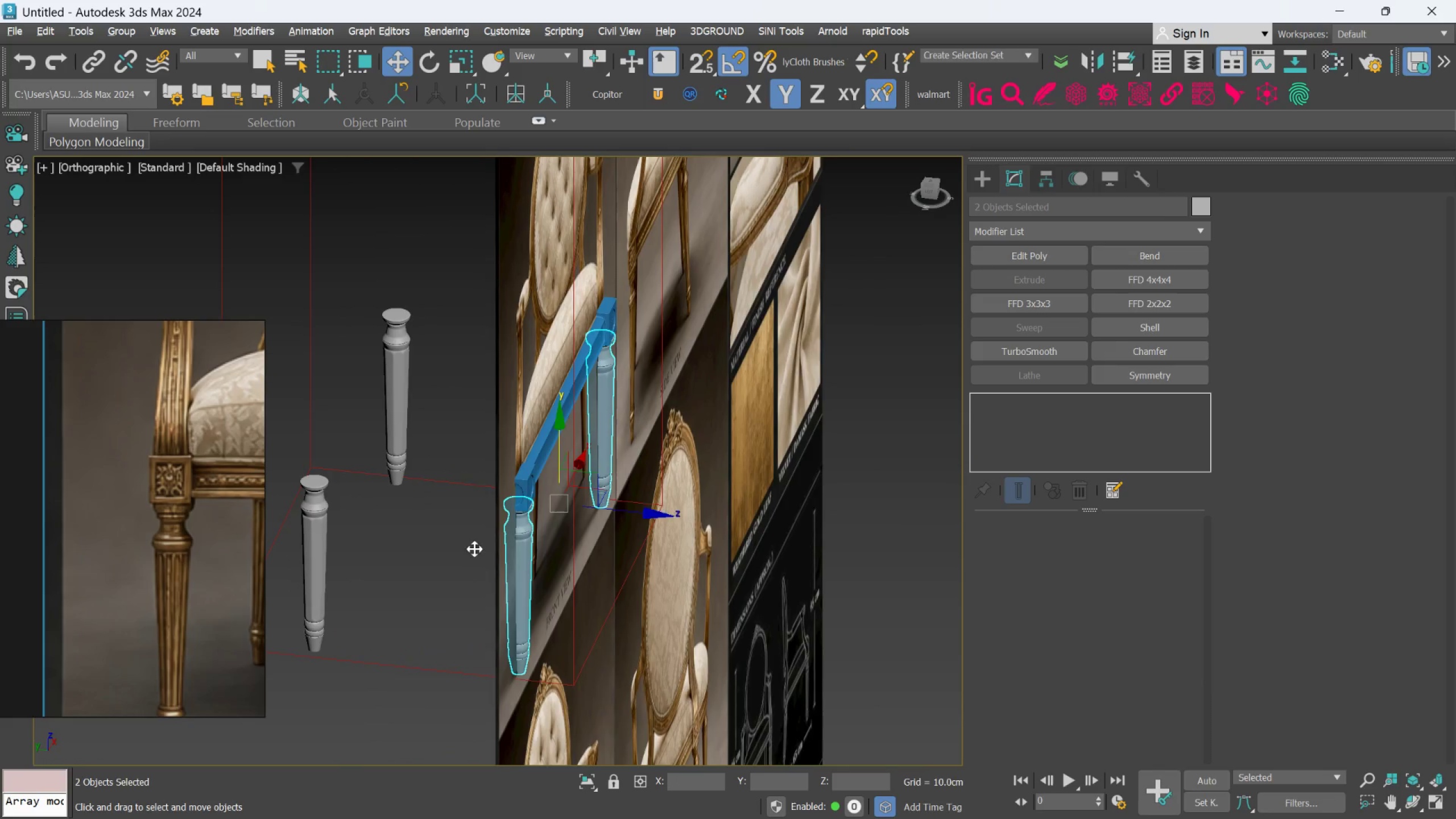 
key(Alt+AltLeft)
 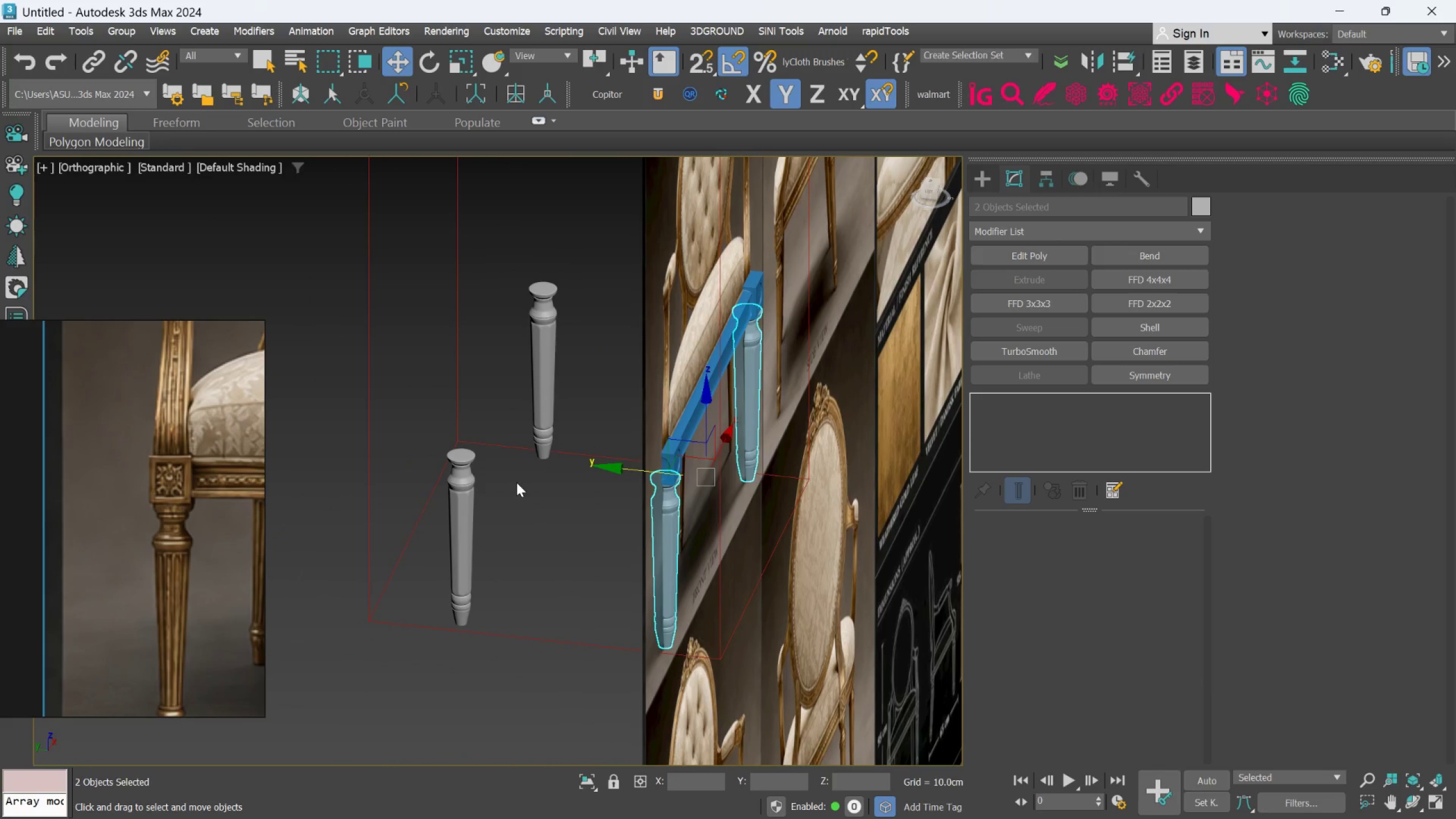 
key(L)
 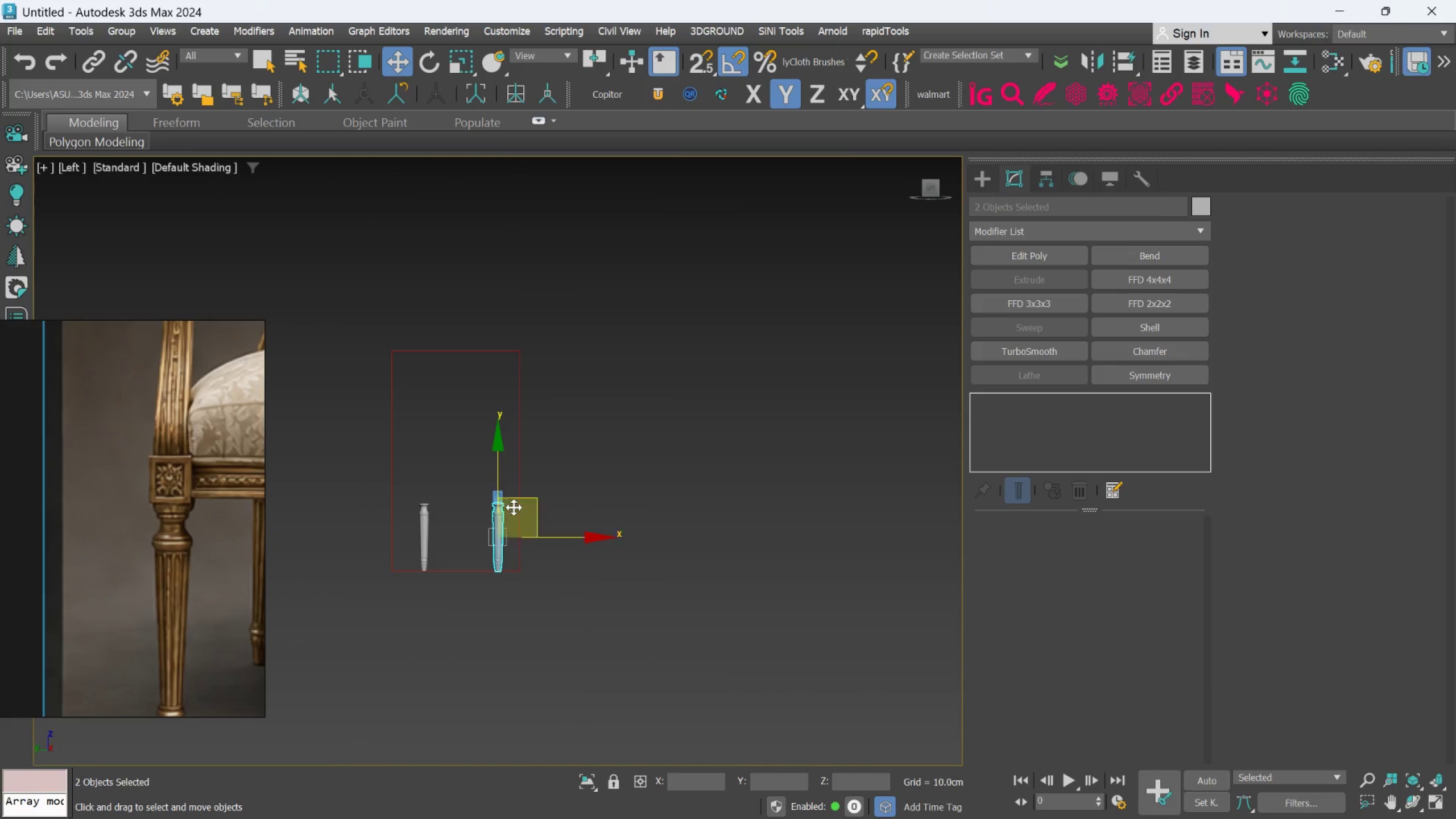 
scroll: coordinate [572, 498], scroll_direction: up, amount: 2.0
 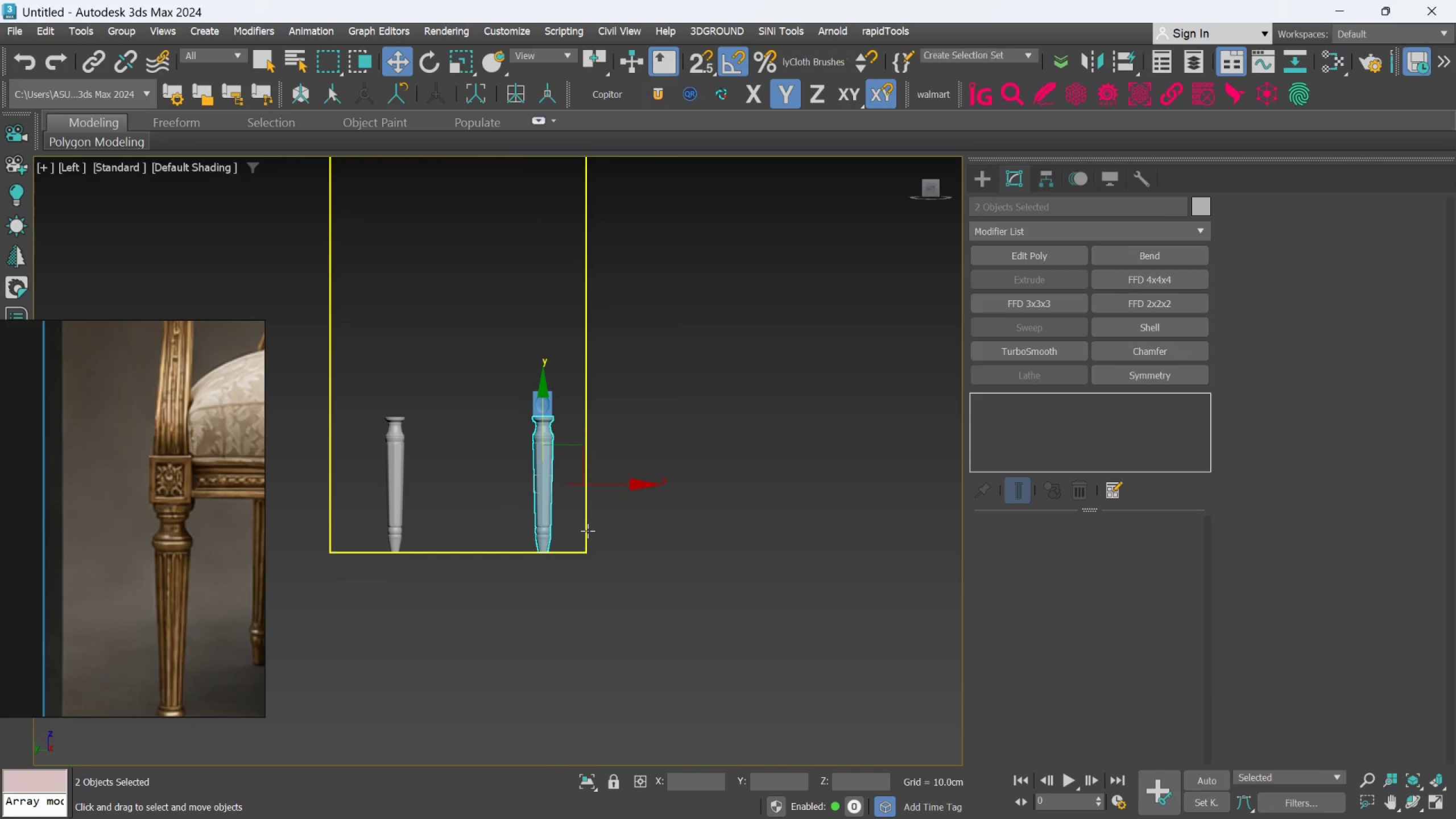 
left_click([588, 531])
 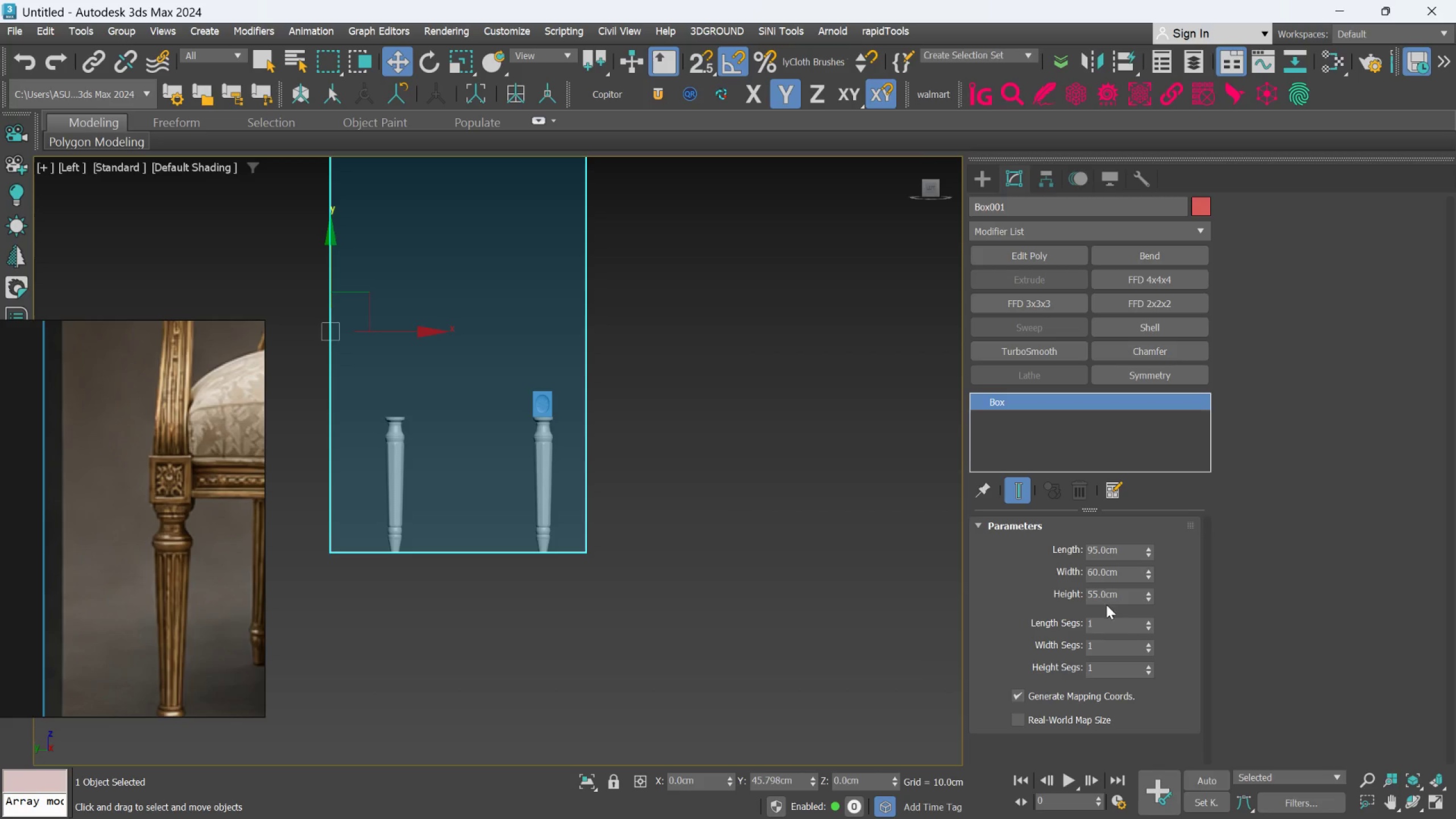 
double_click([1106, 593])
 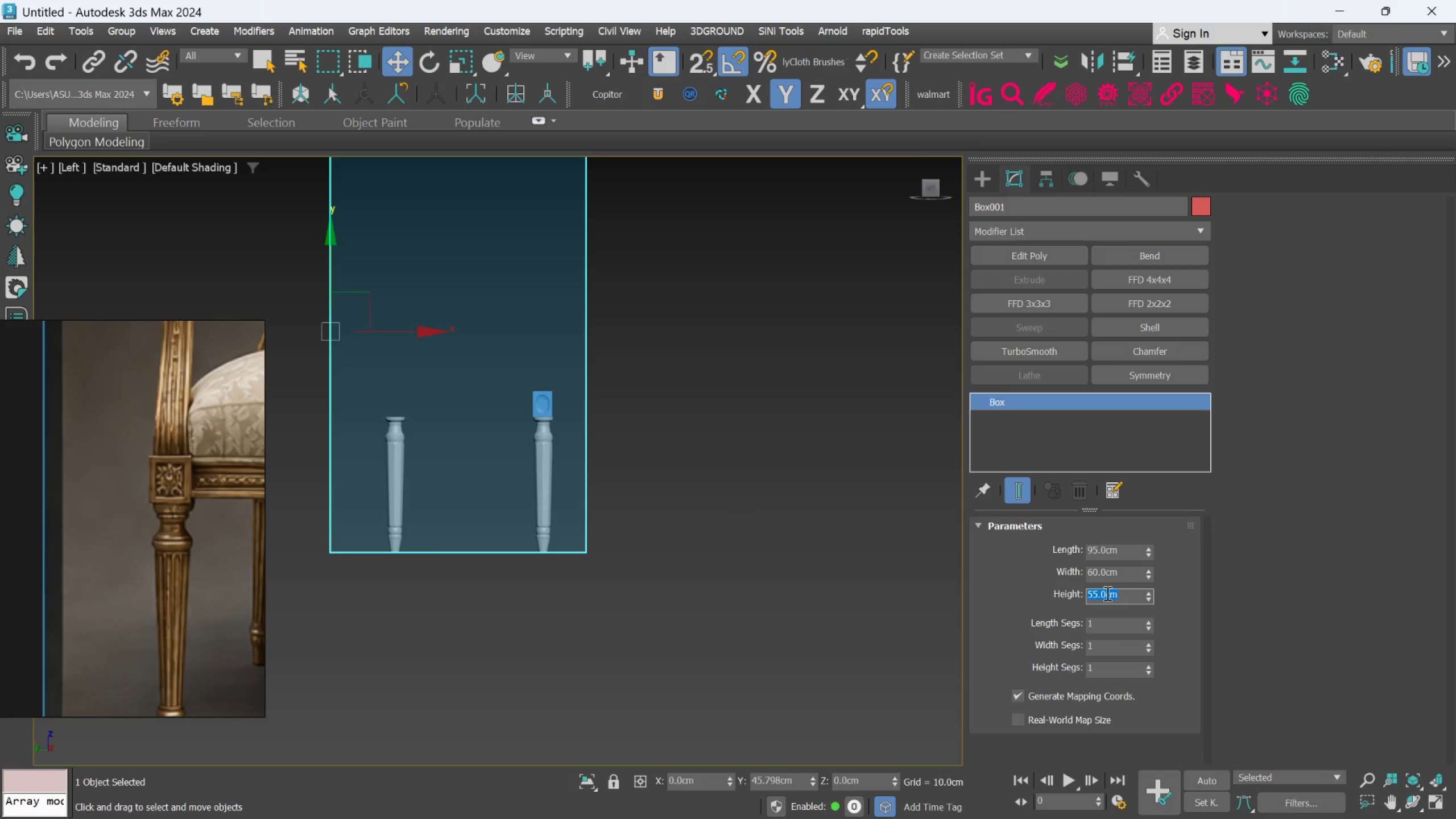 
type(40)
 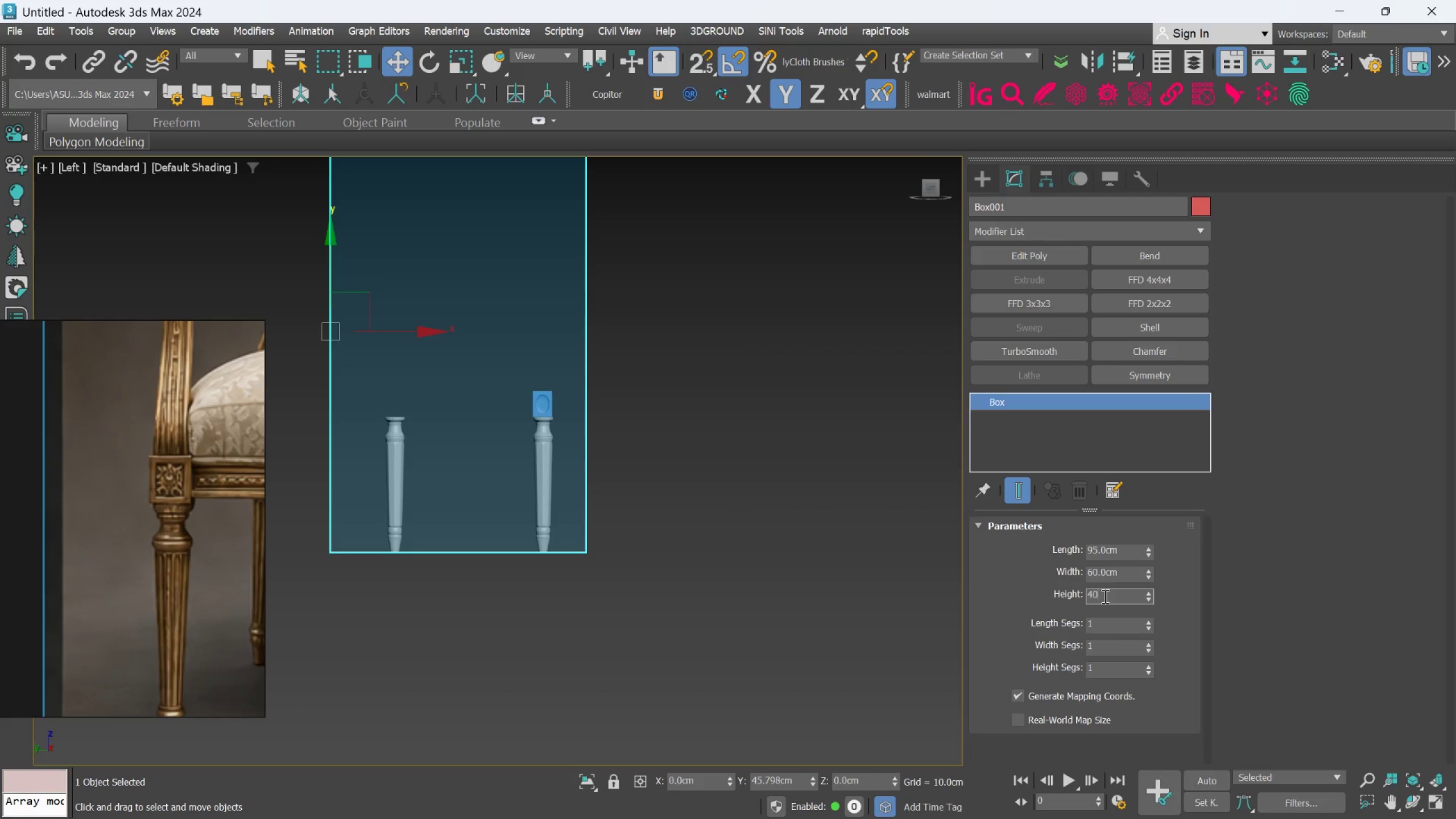 
key(Enter)
 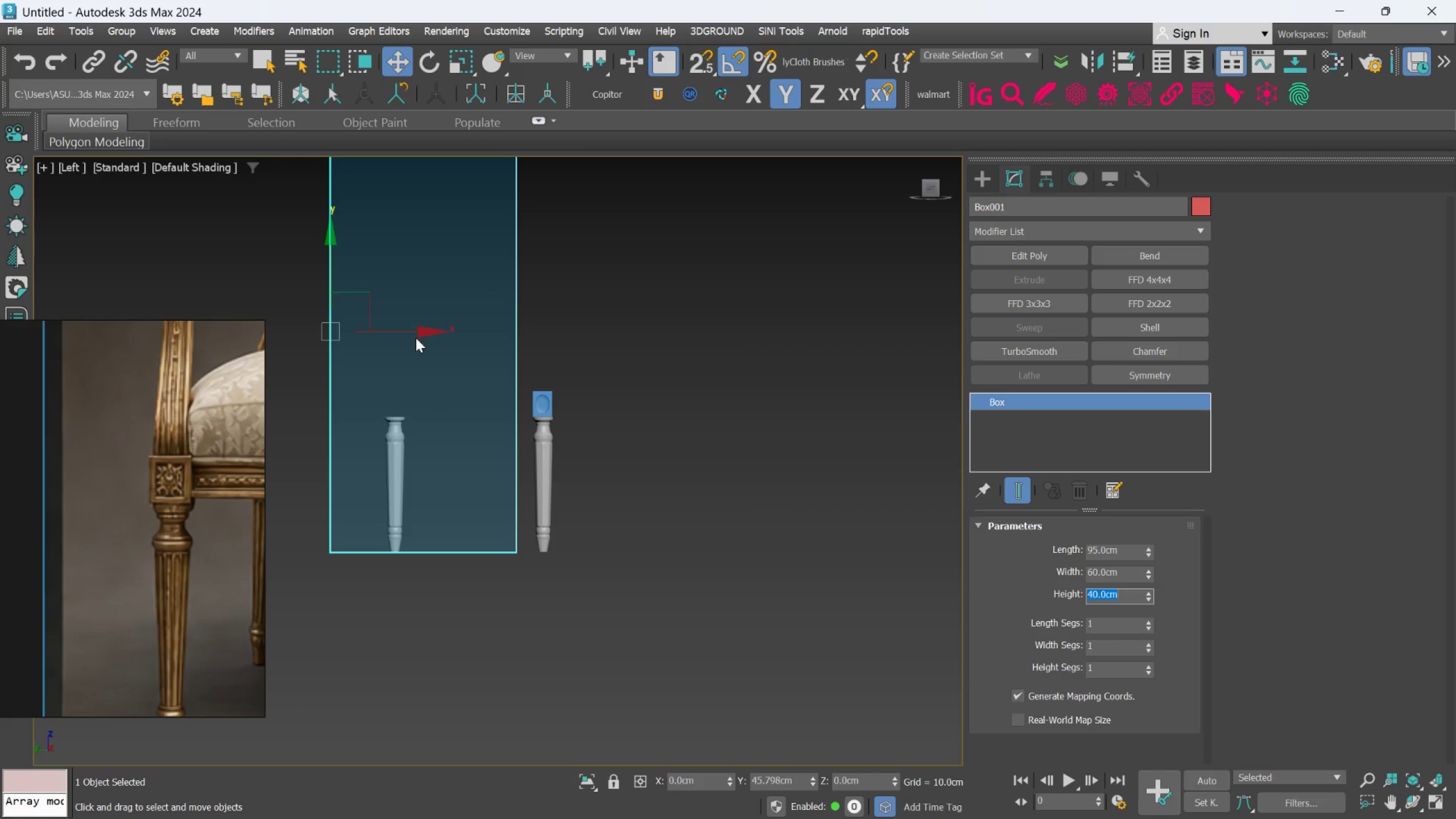 
left_click_drag(start_coordinate=[413, 333], to_coordinate=[453, 345])
 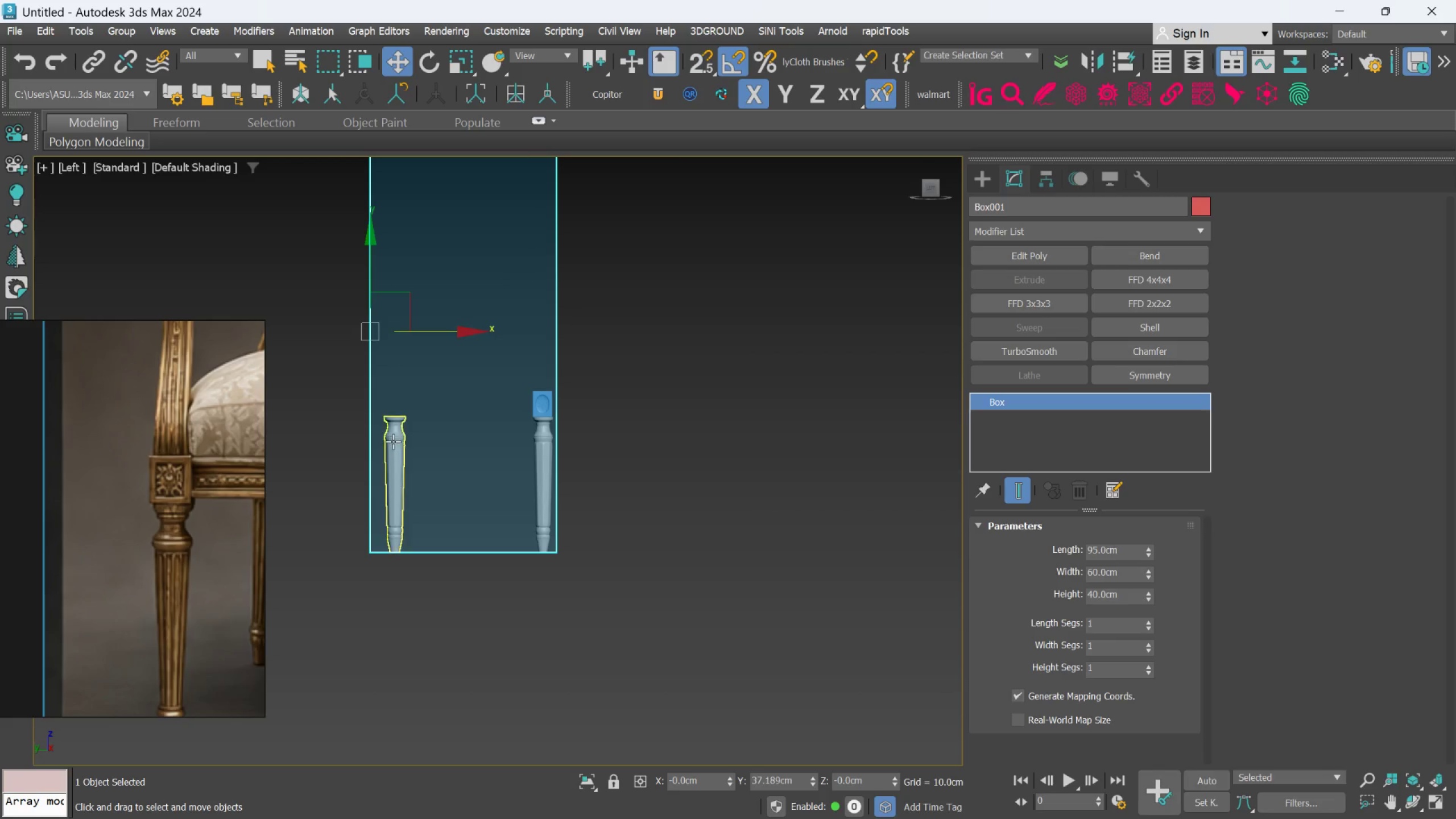 
scroll: coordinate [393, 441], scroll_direction: up, amount: 1.0
 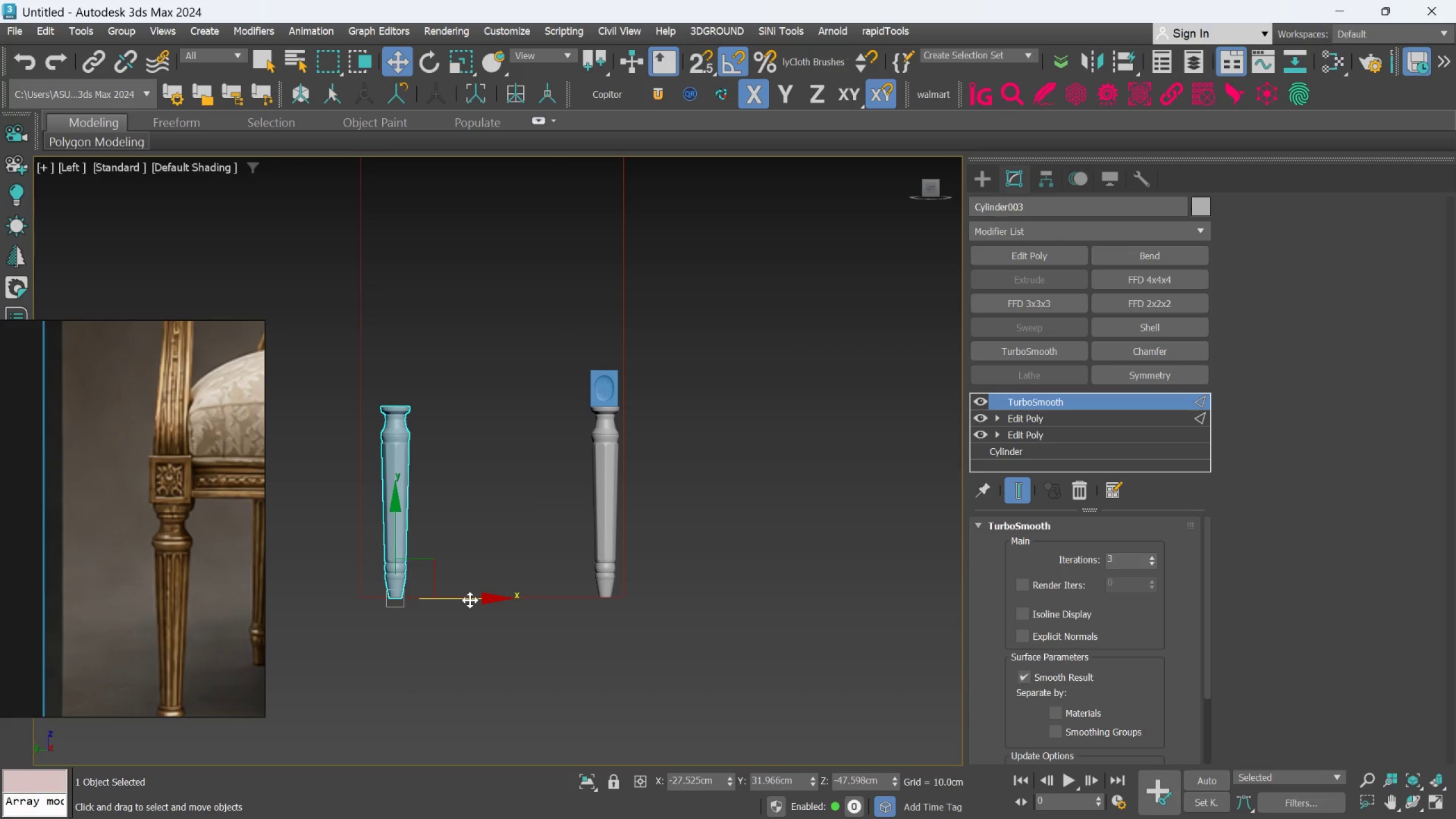 
left_click_drag(start_coordinate=[470, 600], to_coordinate=[454, 599])
 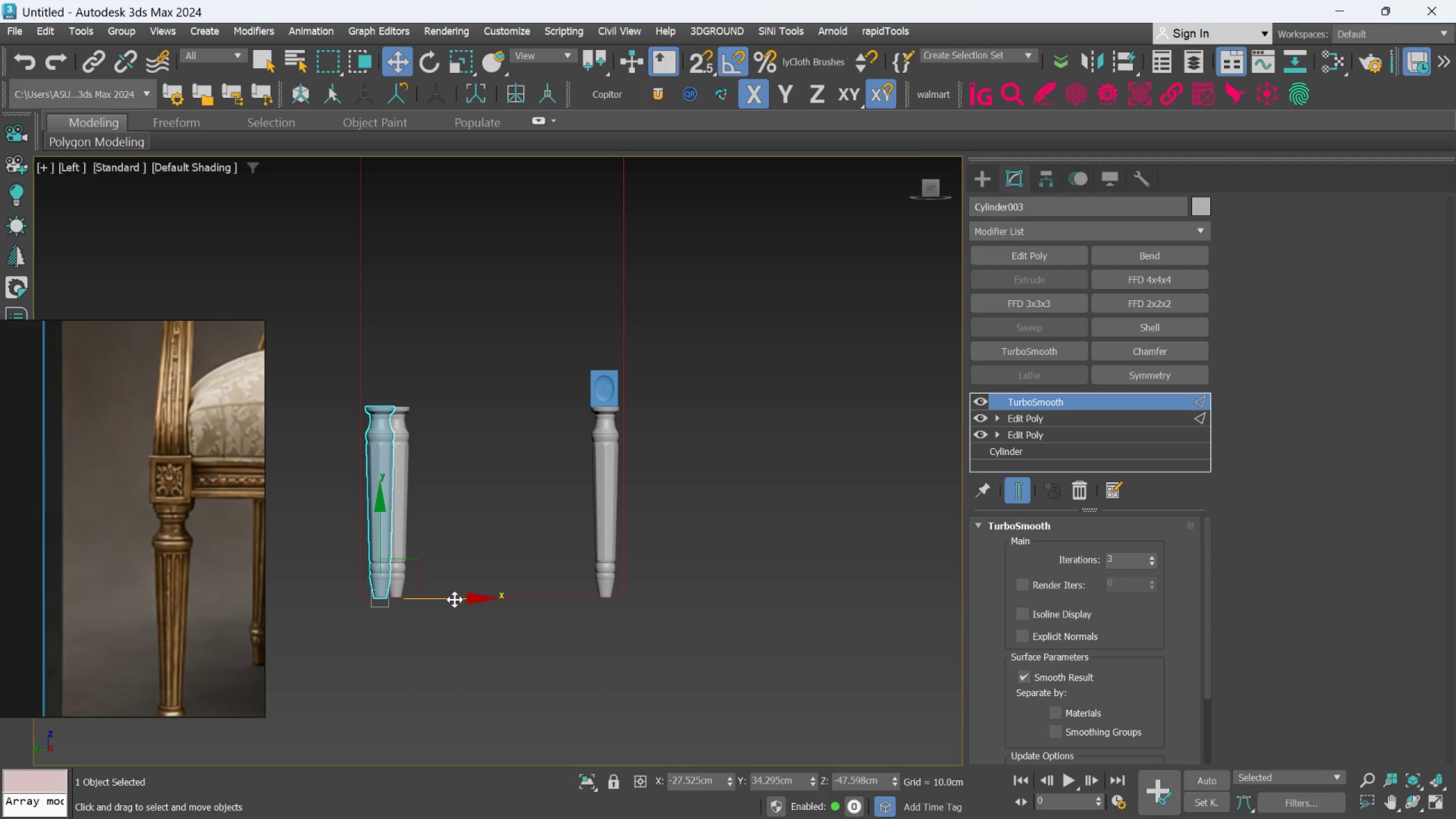 
key(Control+Z)
 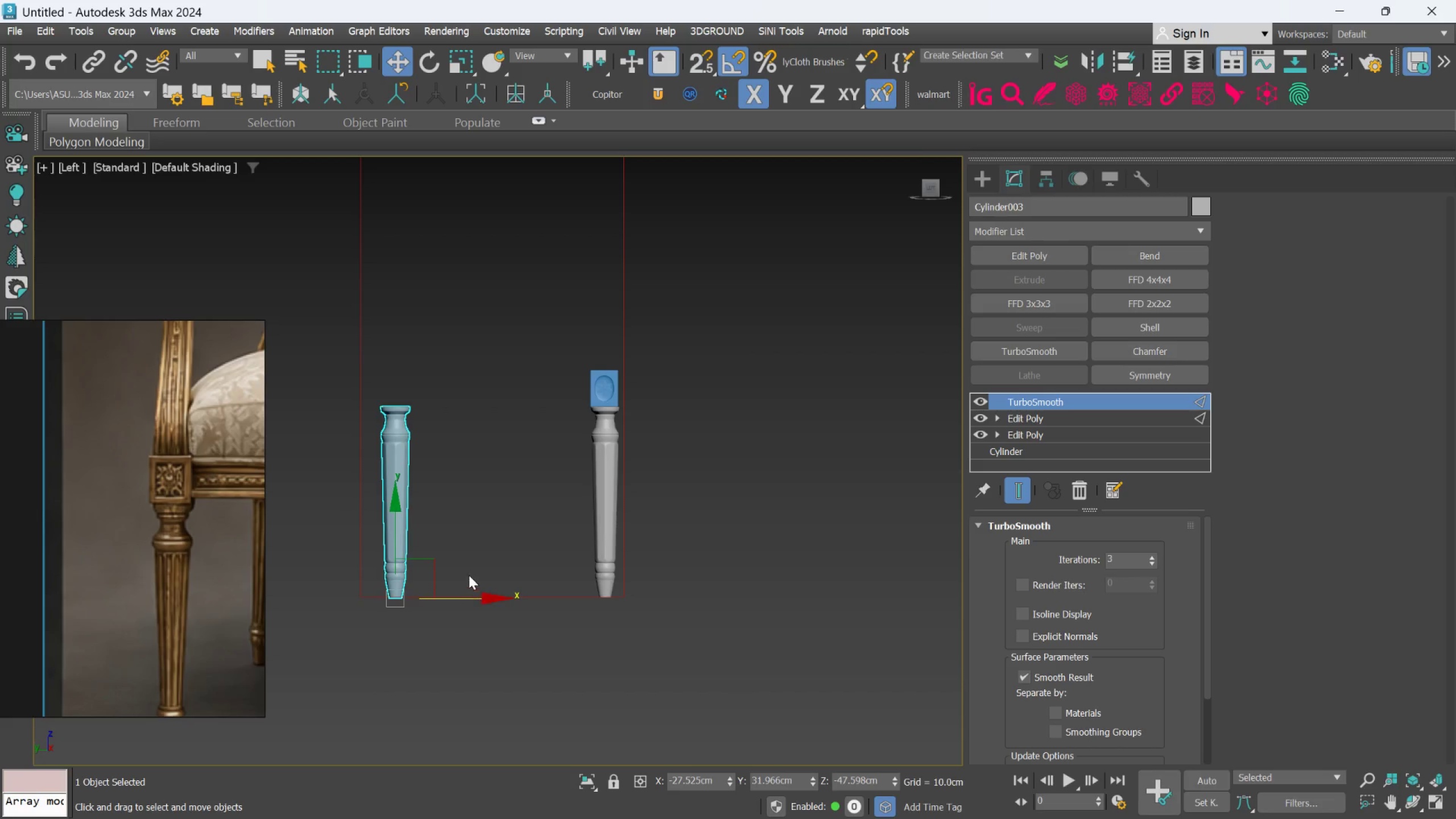 
hold_key(key=AltLeft, duration=0.86)
 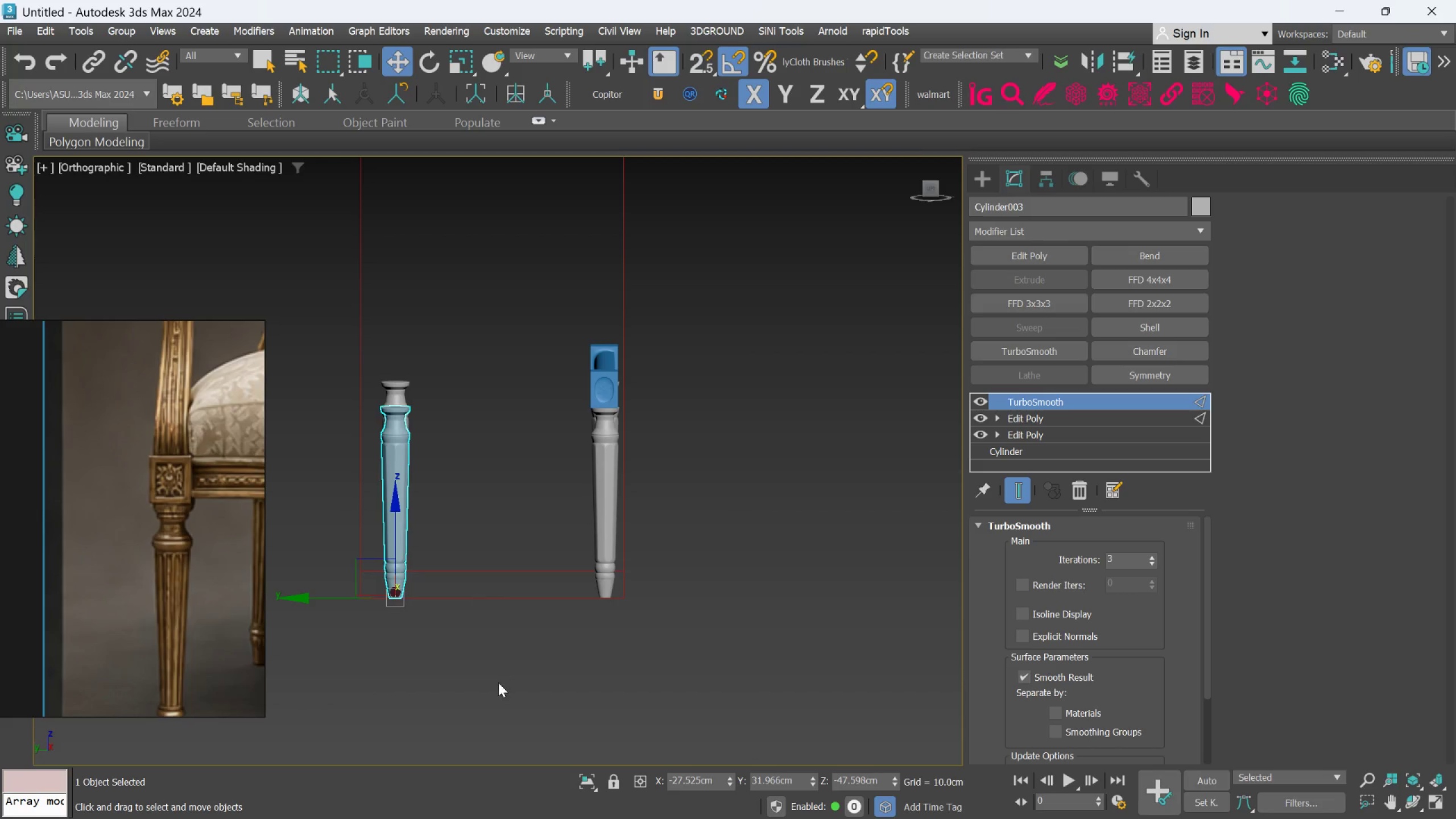 
left_click_drag(start_coordinate=[470, 668], to_coordinate=[315, 313])
 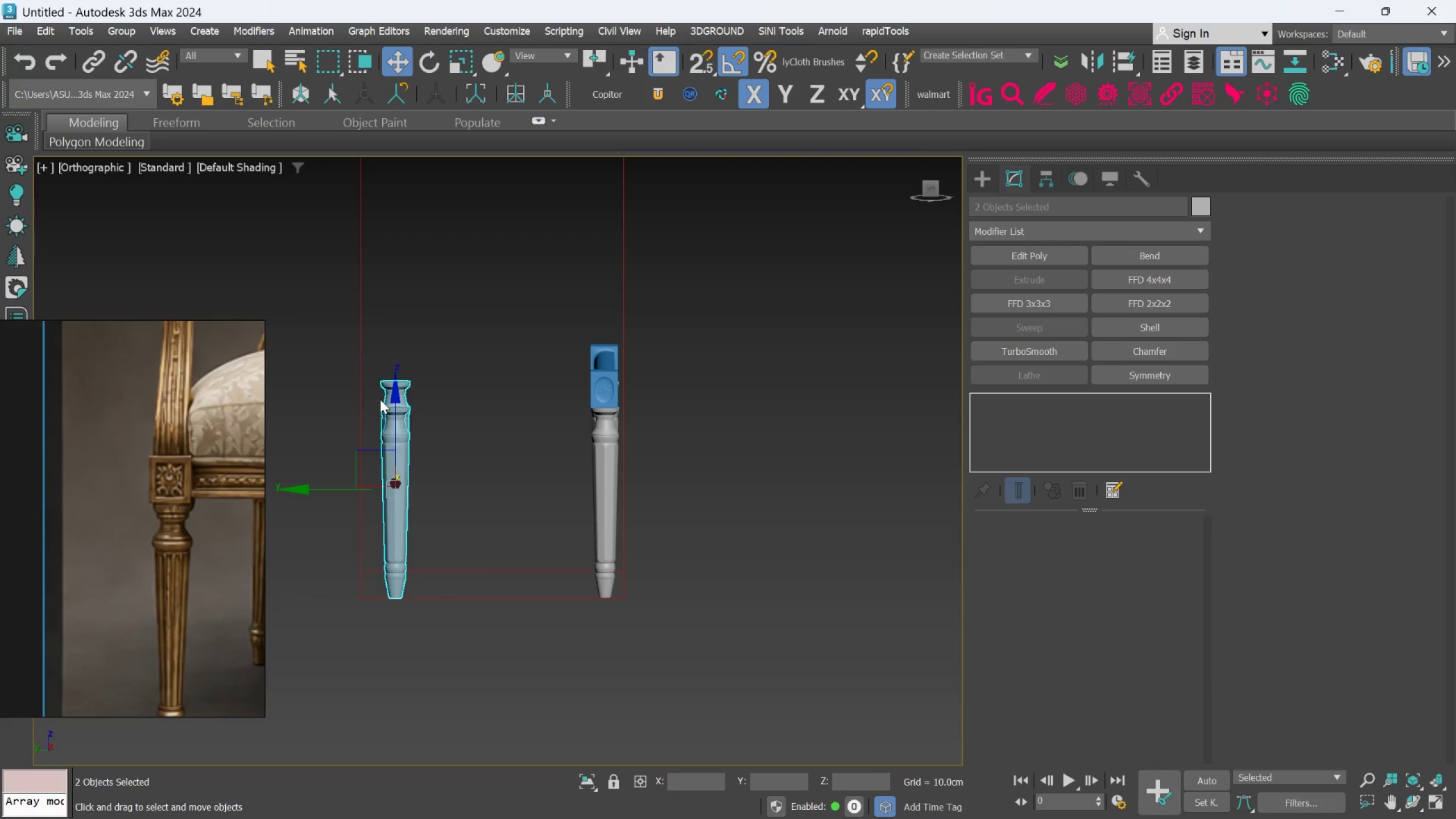 
key(L)
 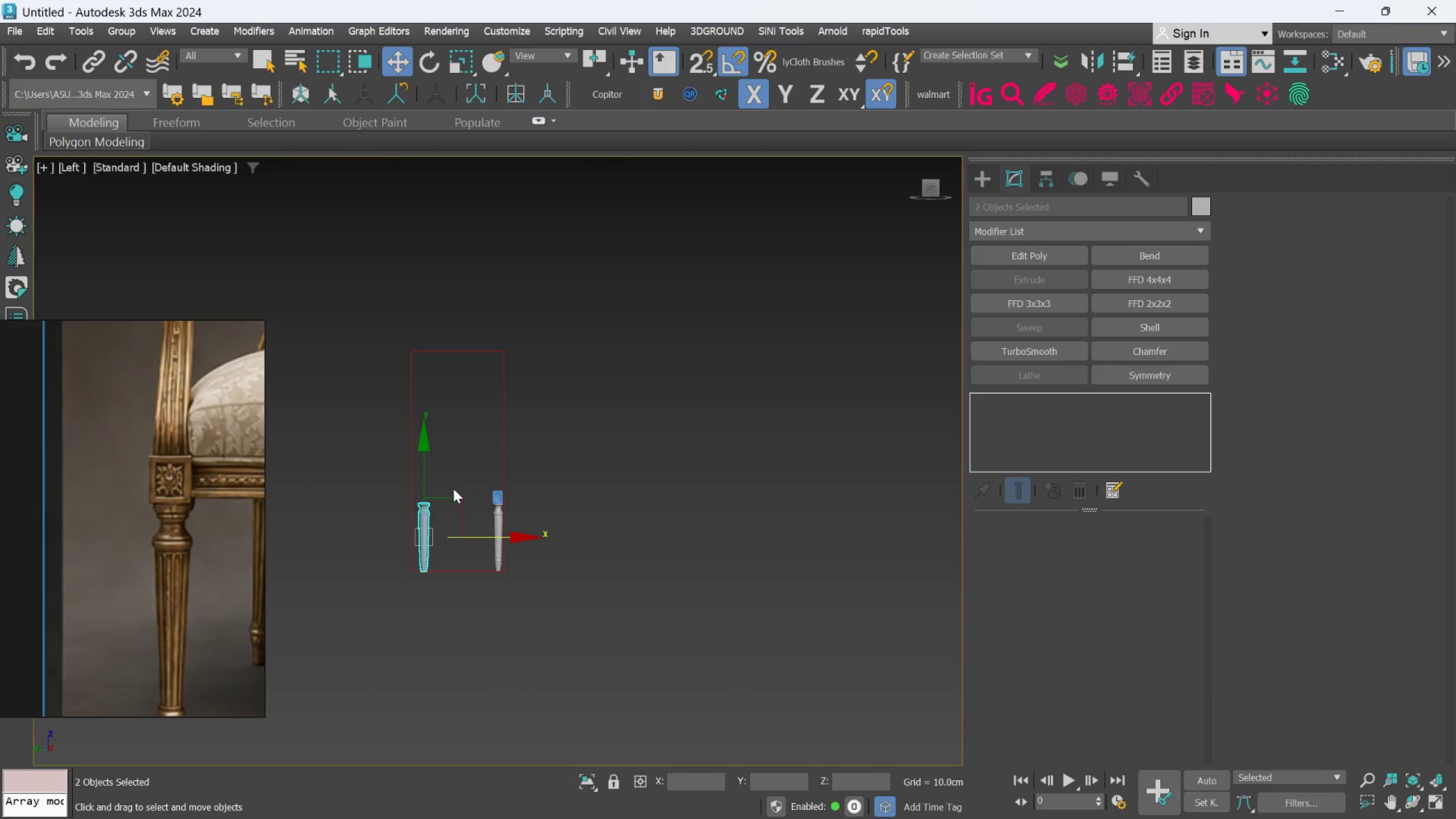 
scroll: coordinate [603, 490], scroll_direction: up, amount: 3.0
 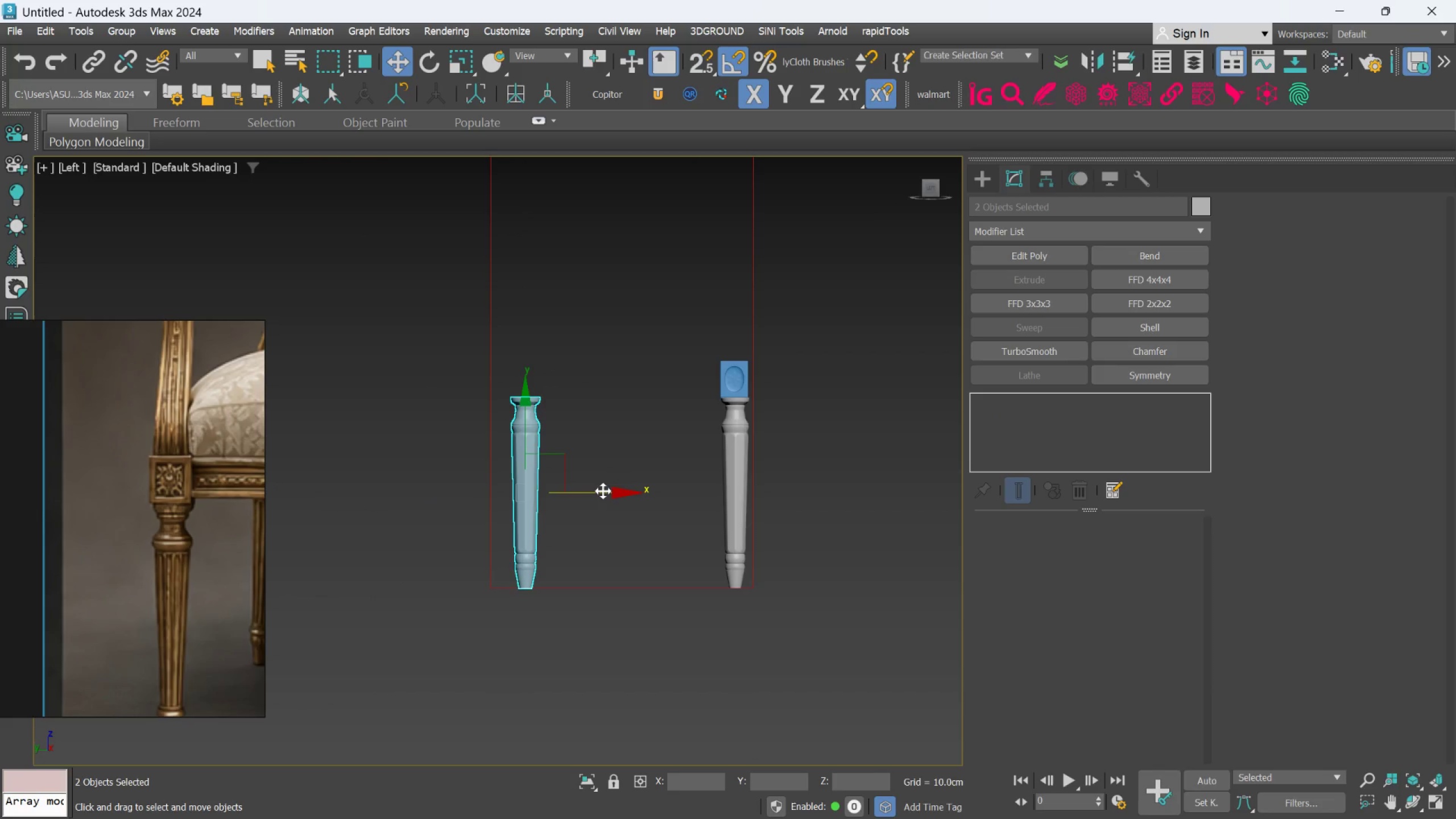 
left_click_drag(start_coordinate=[603, 491], to_coordinate=[581, 498])
 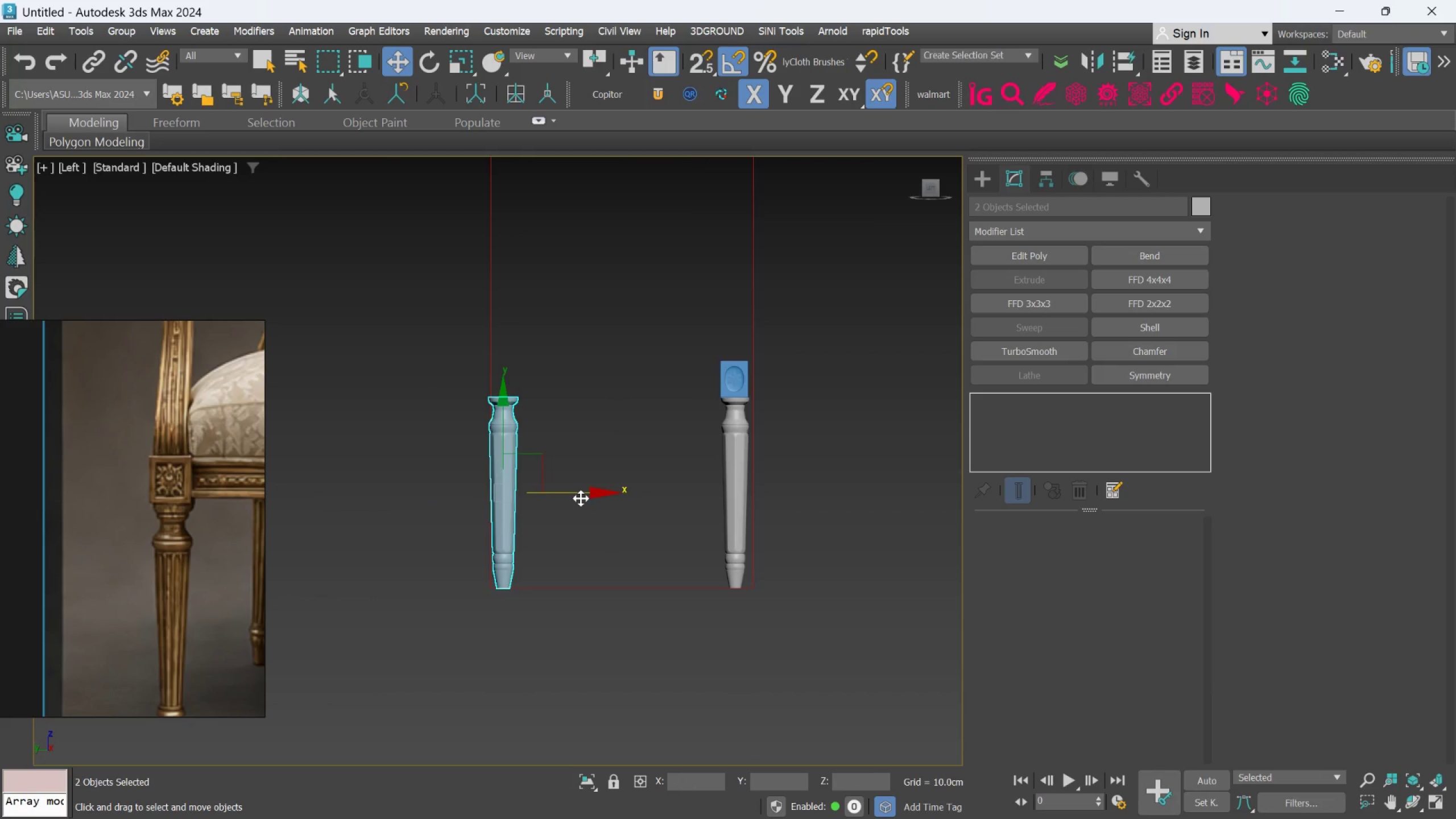 
scroll: coordinate [581, 498], scroll_direction: down, amount: 4.0
 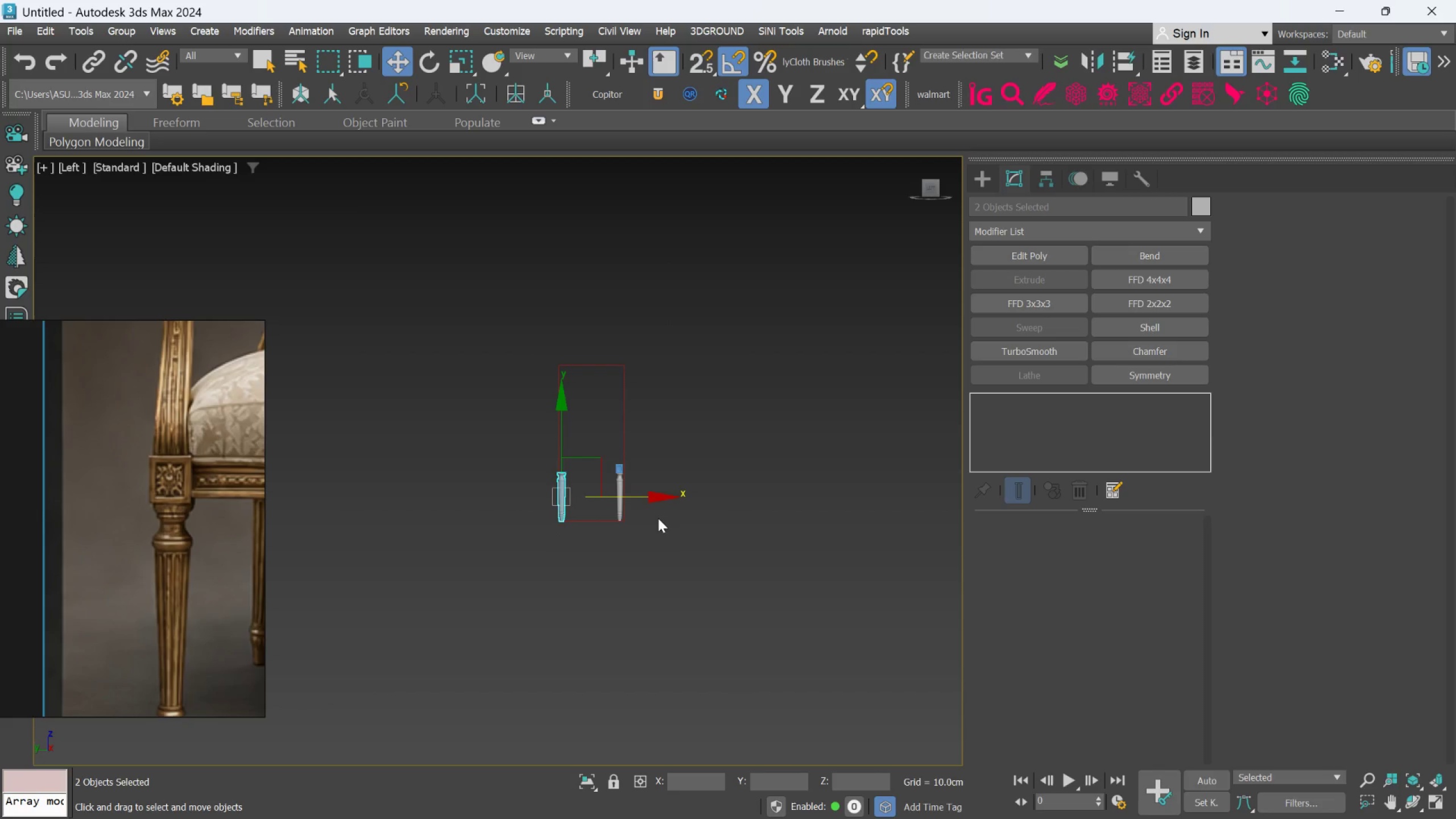 
key(F)
 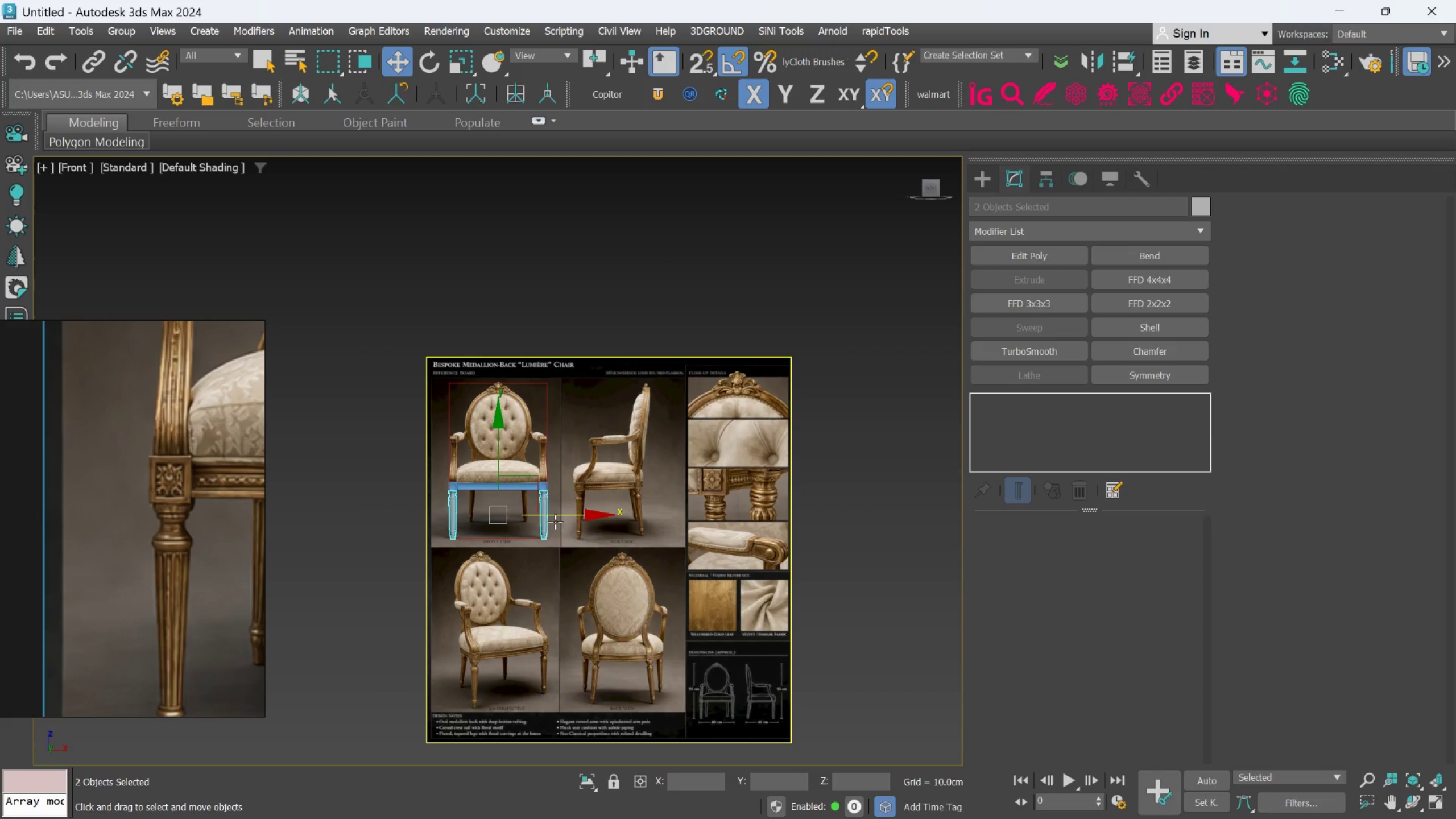 
scroll: coordinate [515, 497], scroll_direction: up, amount: 2.0
 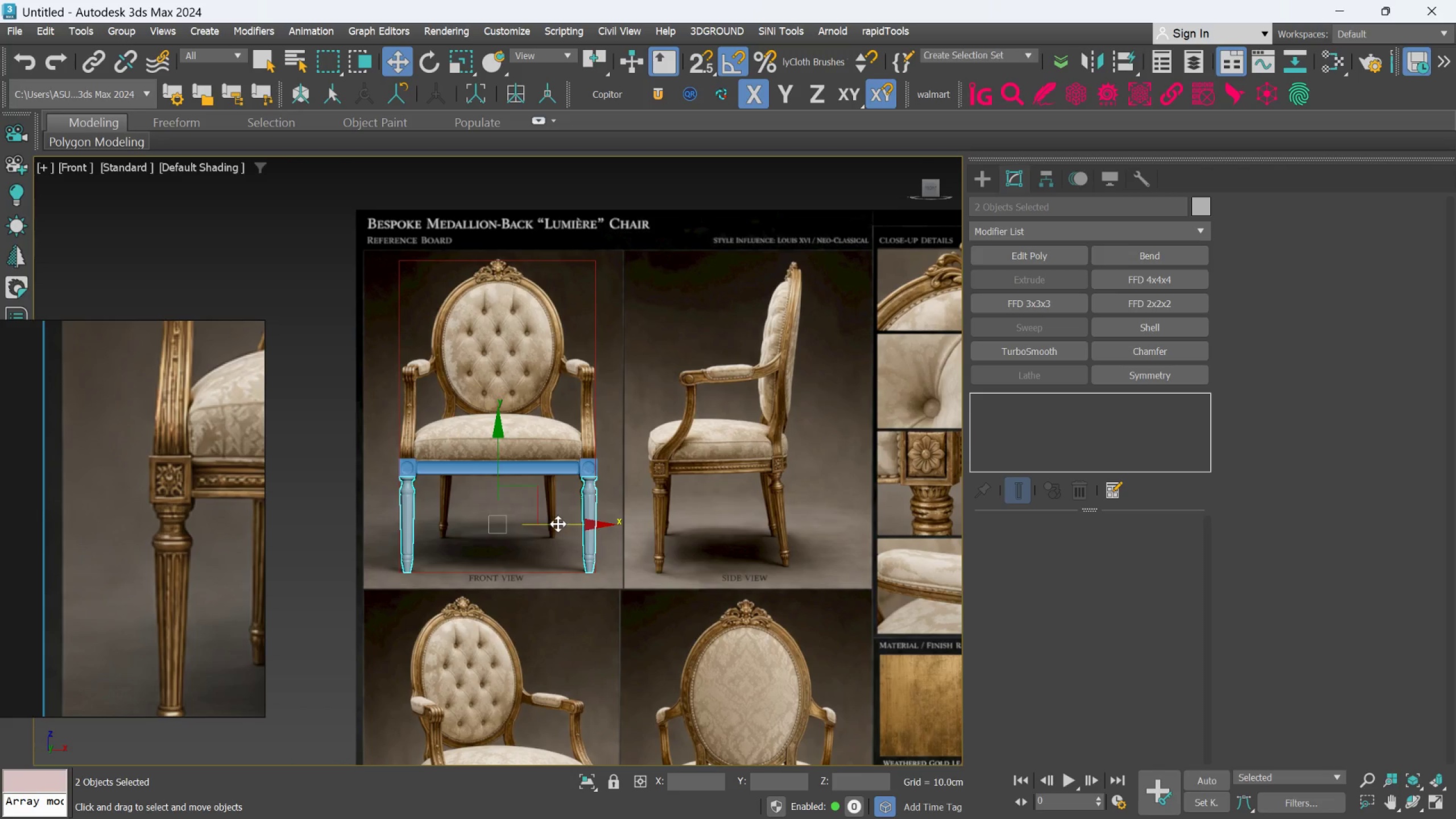 
wait(5.55)
 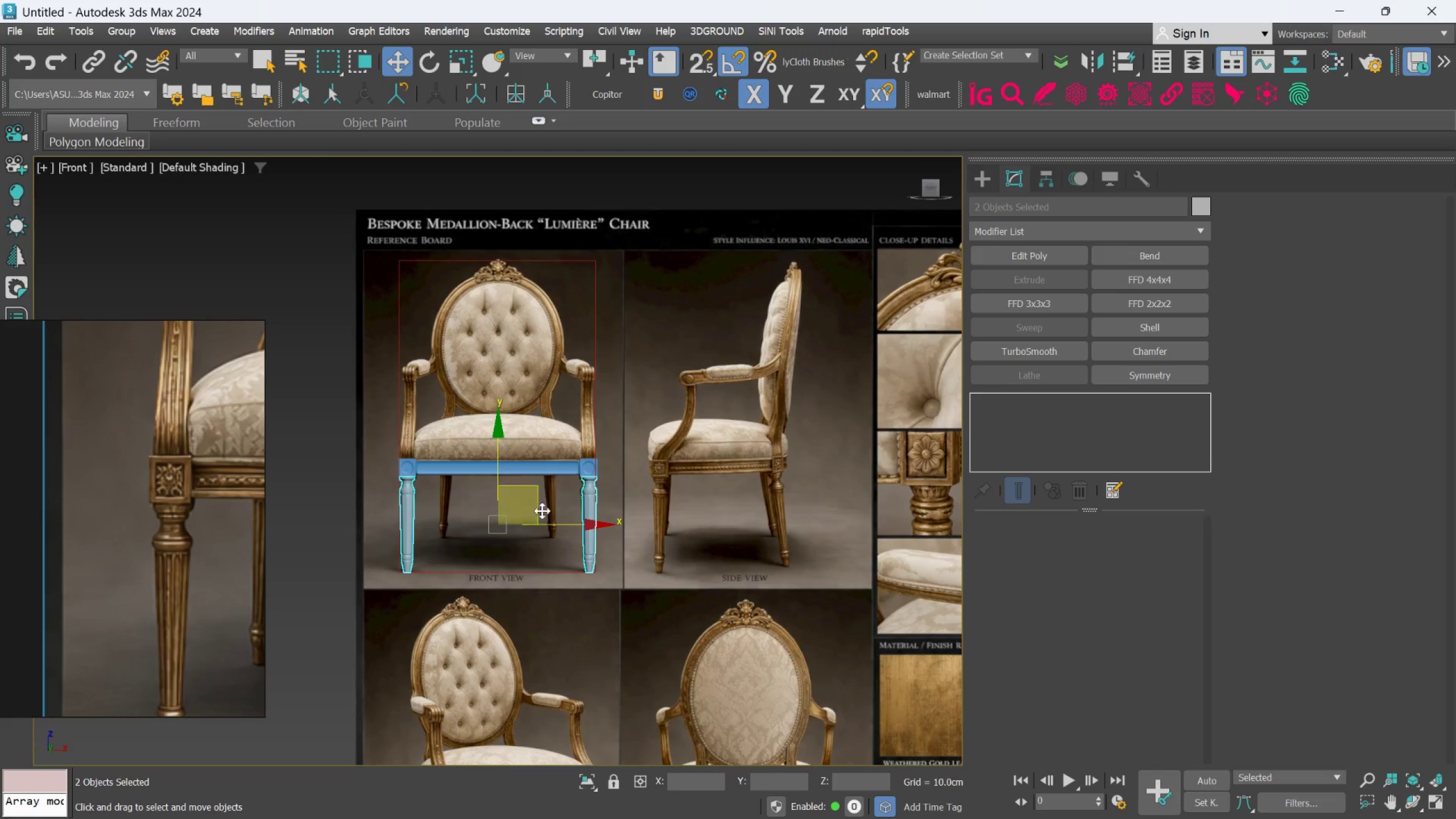 
hold_key(key=AltLeft, duration=0.77)
 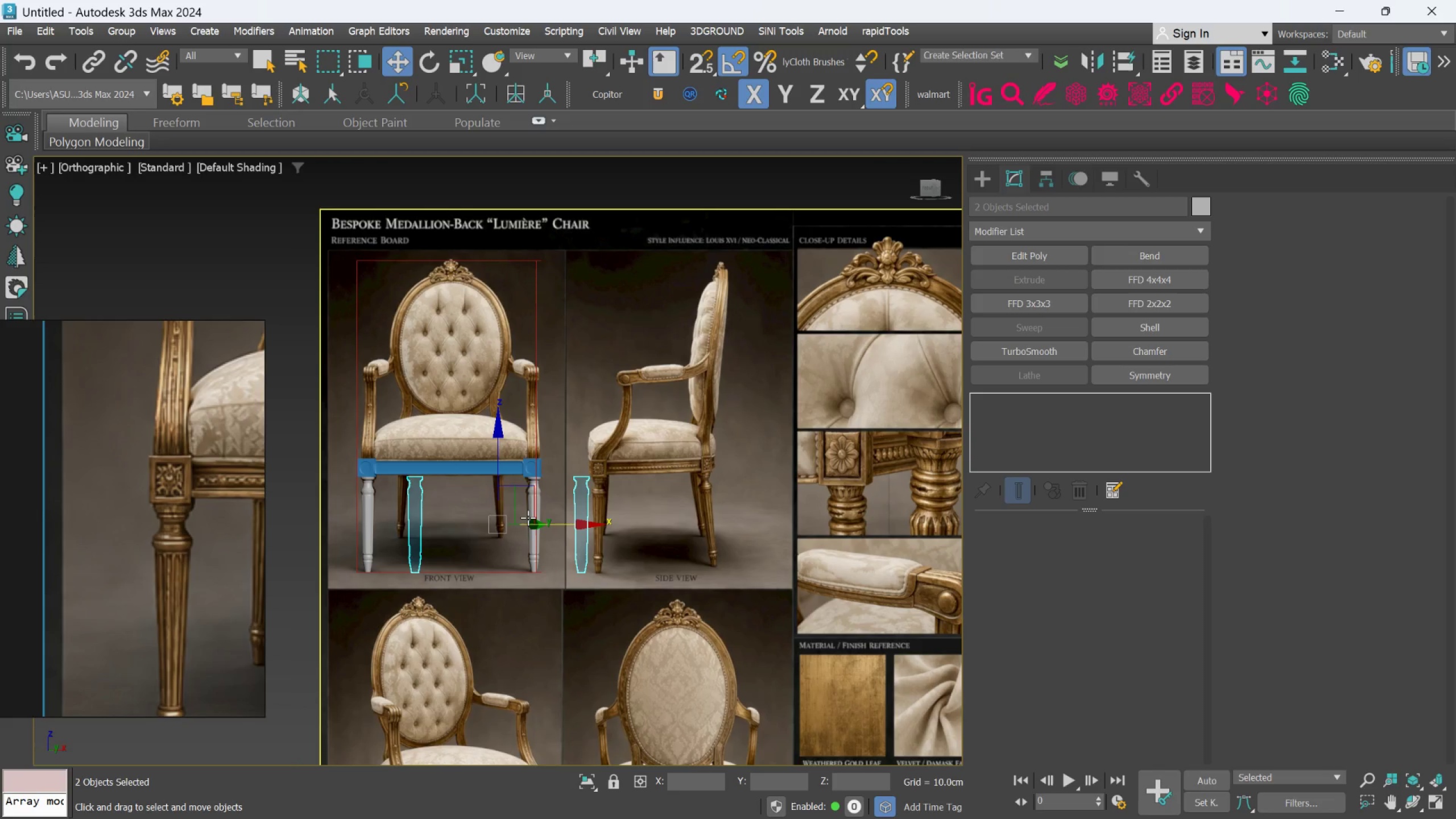 
key(F)
 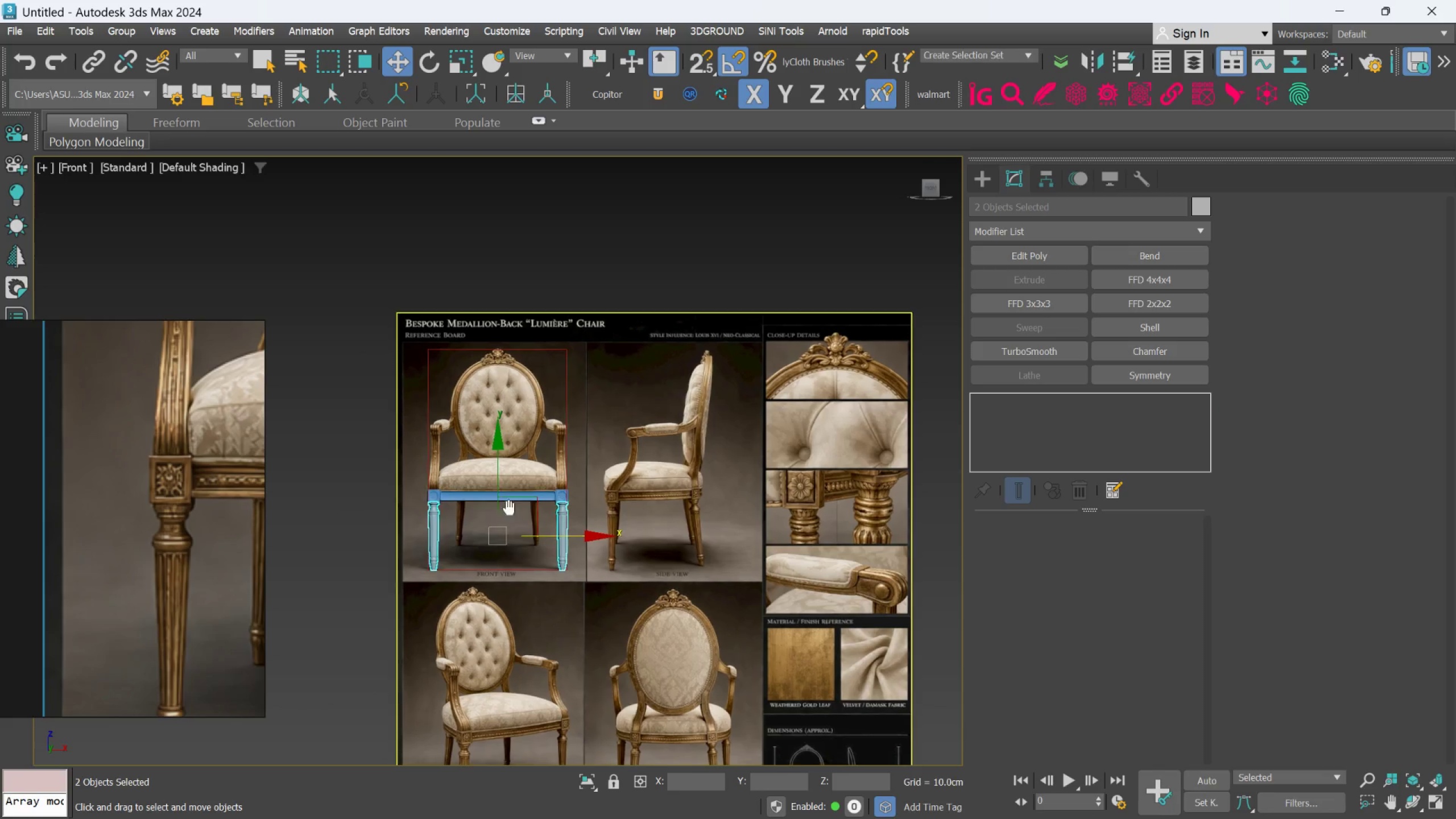 
scroll: coordinate [532, 535], scroll_direction: up, amount: 3.0
 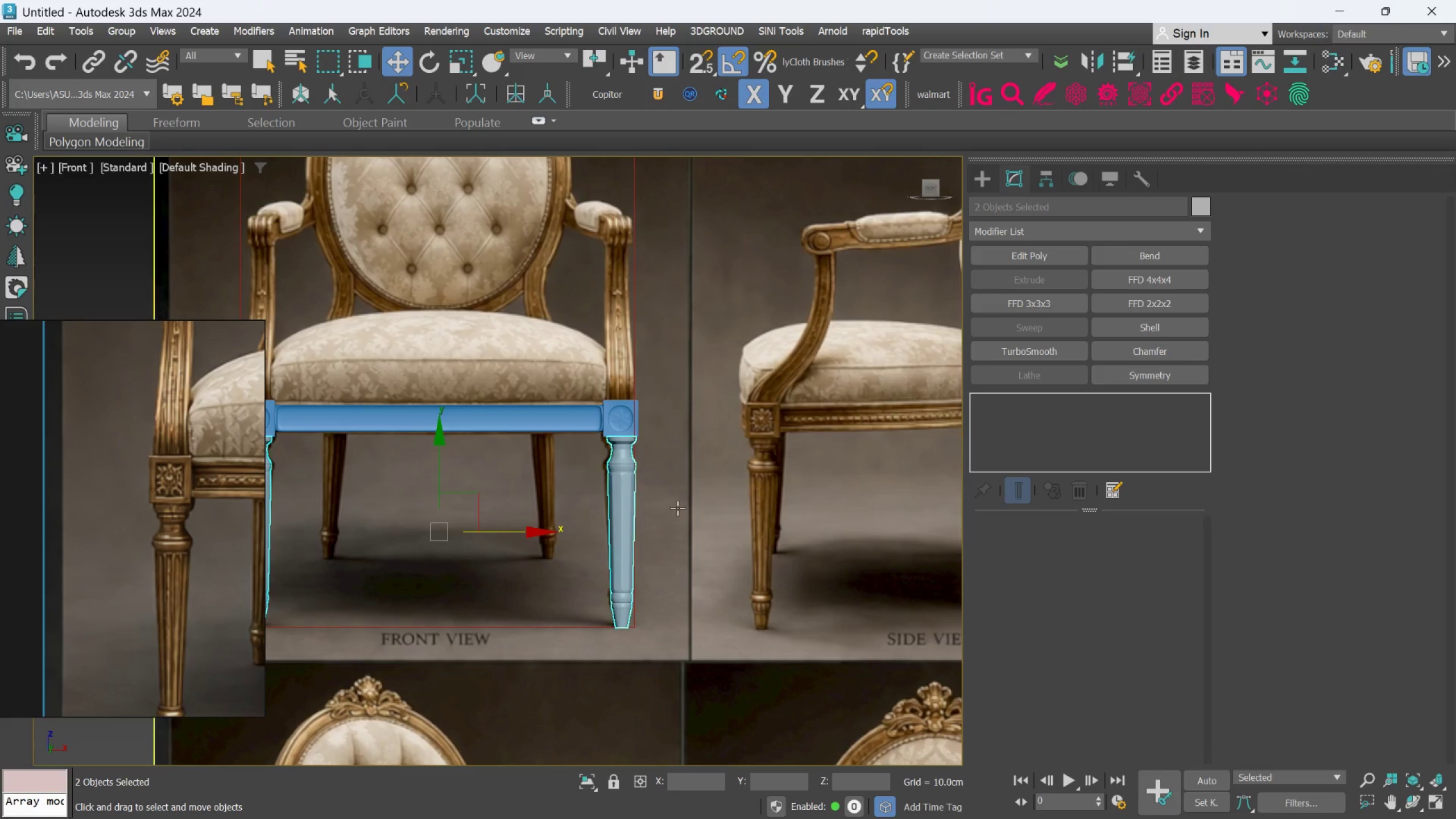 
middle_click([586, 520])
 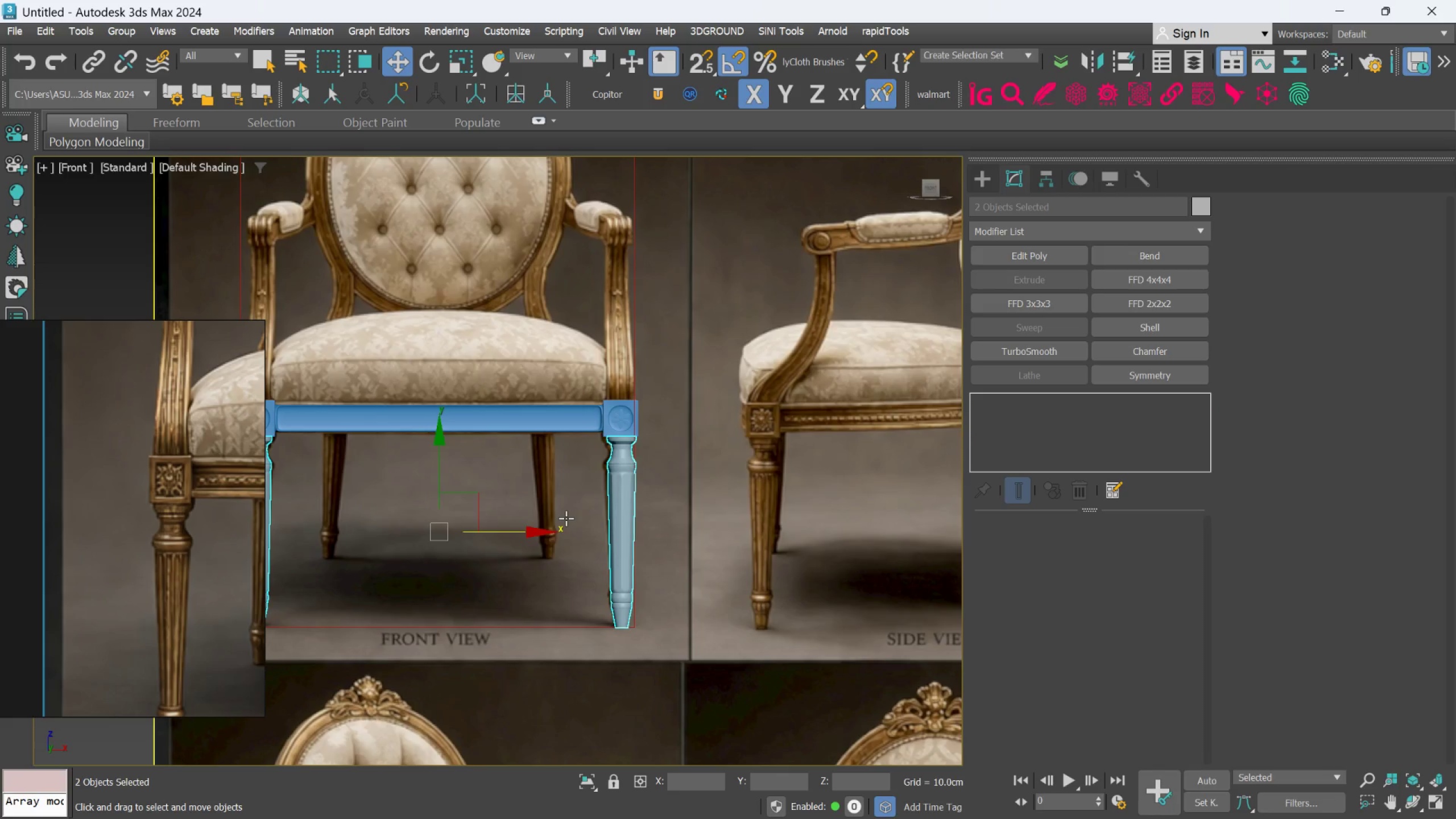 
hold_key(key=AltLeft, duration=0.75)
 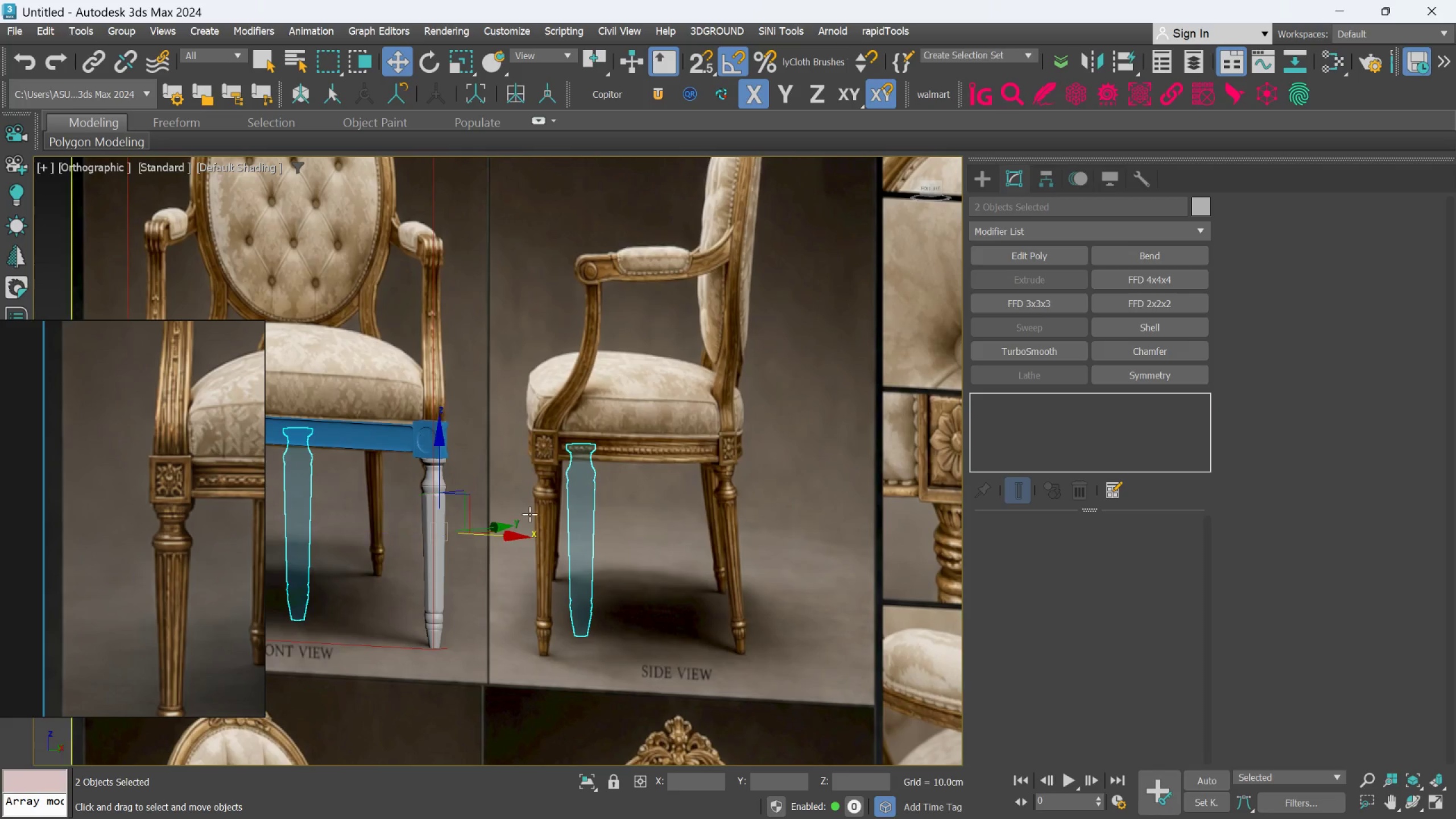 
scroll: coordinate [532, 514], scroll_direction: down, amount: 3.0
 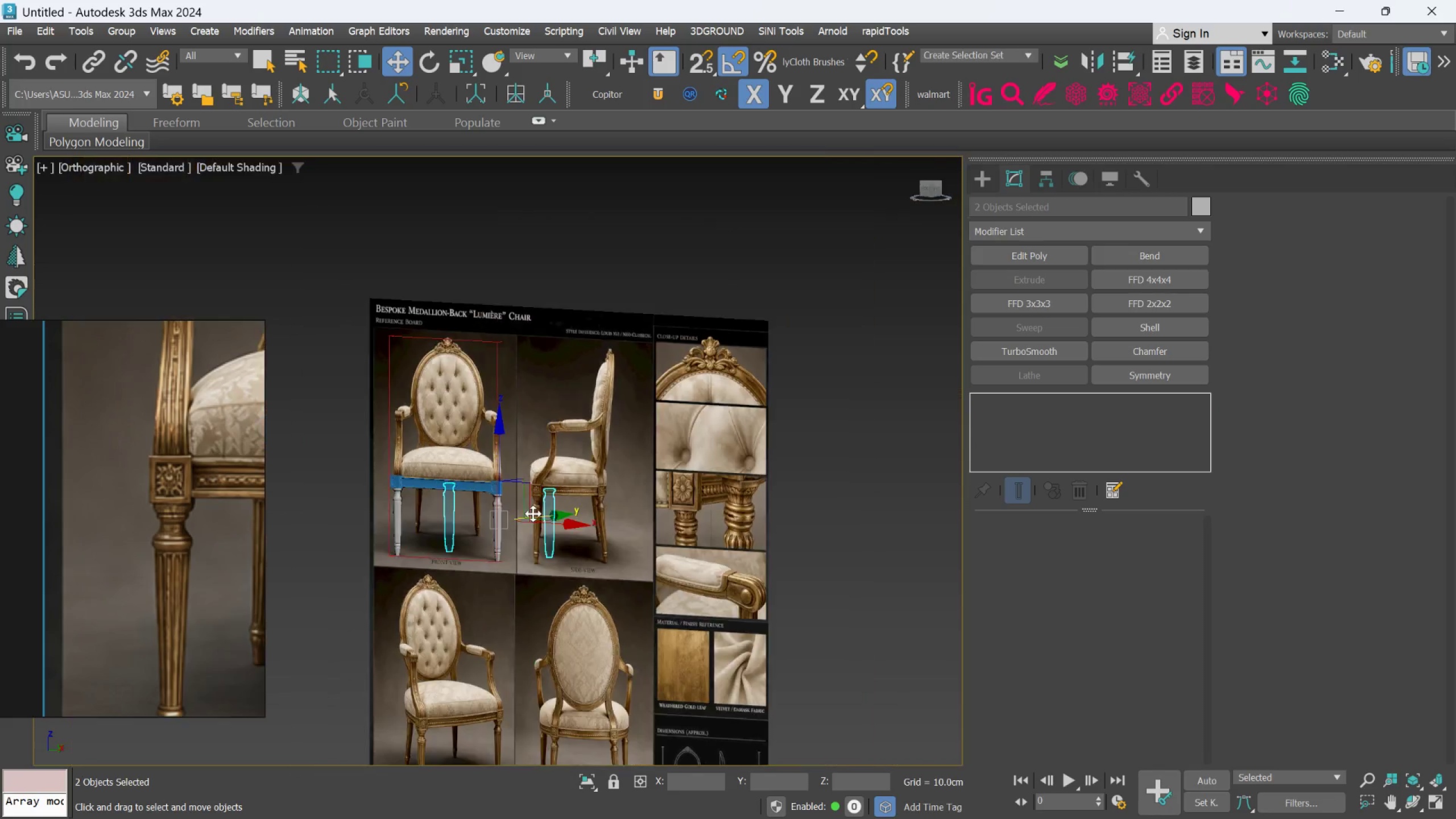 
hold_key(key=AltLeft, duration=0.77)
 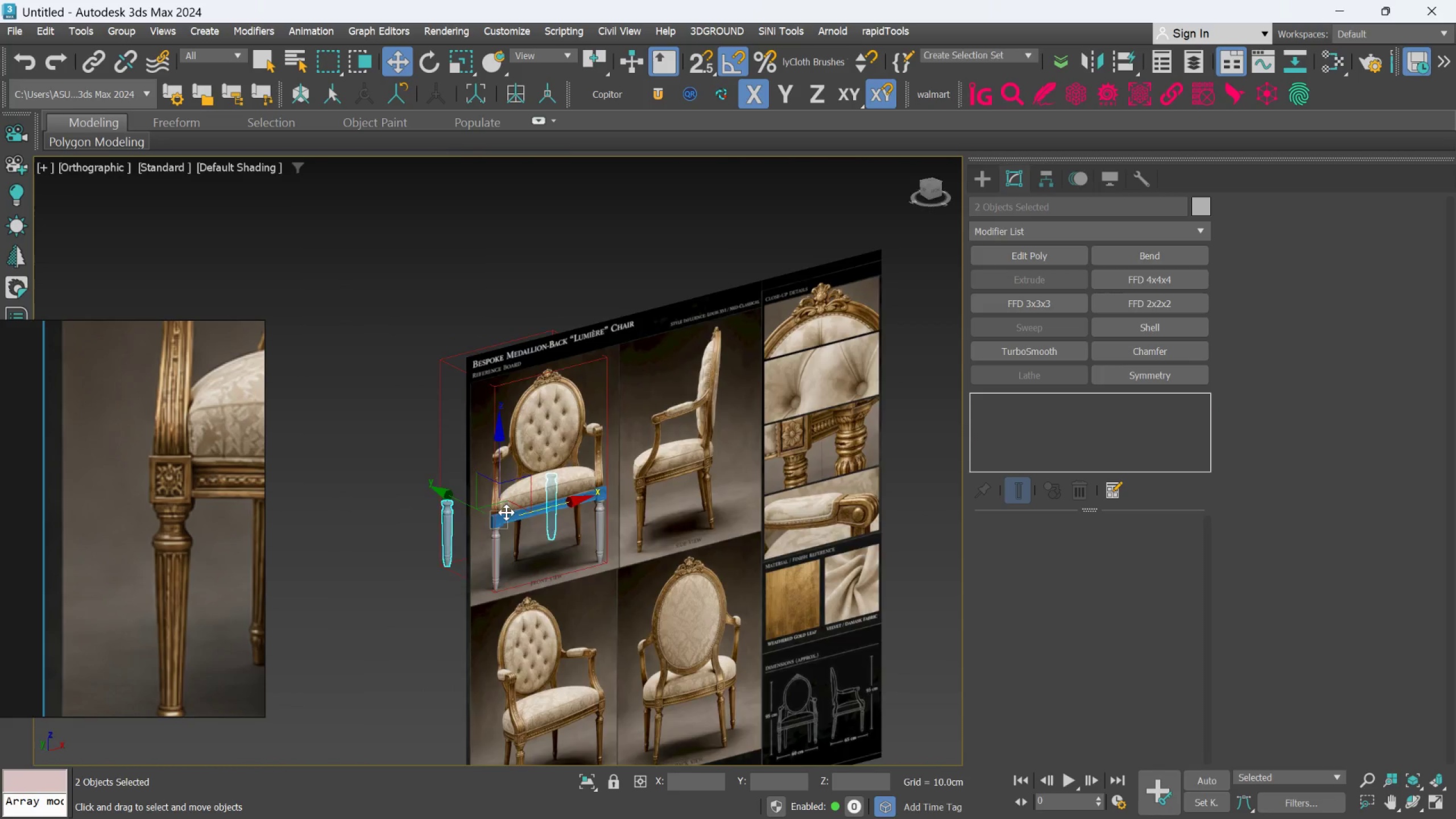 
scroll: coordinate [497, 510], scroll_direction: up, amount: 2.0
 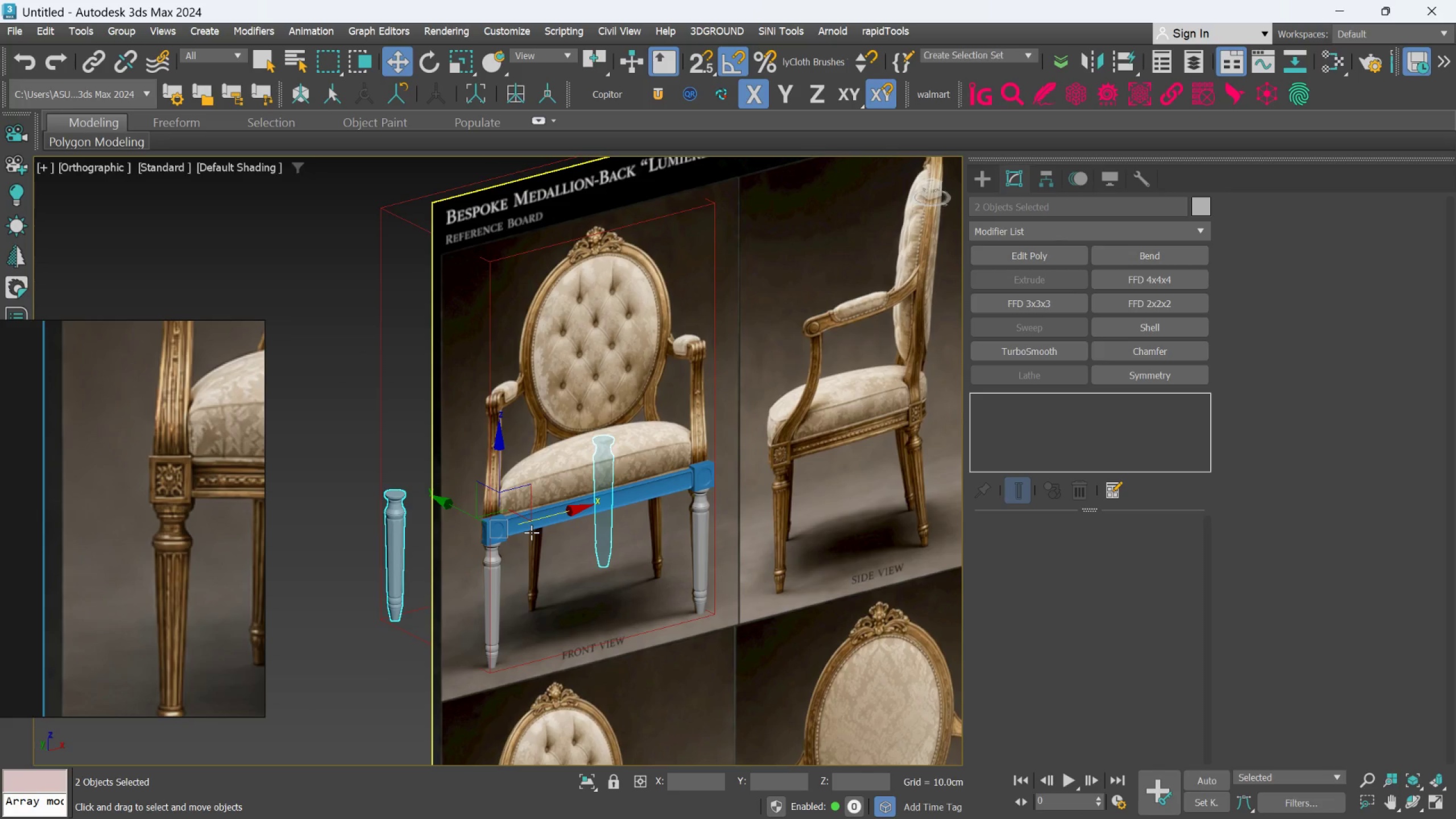 
key(F)
 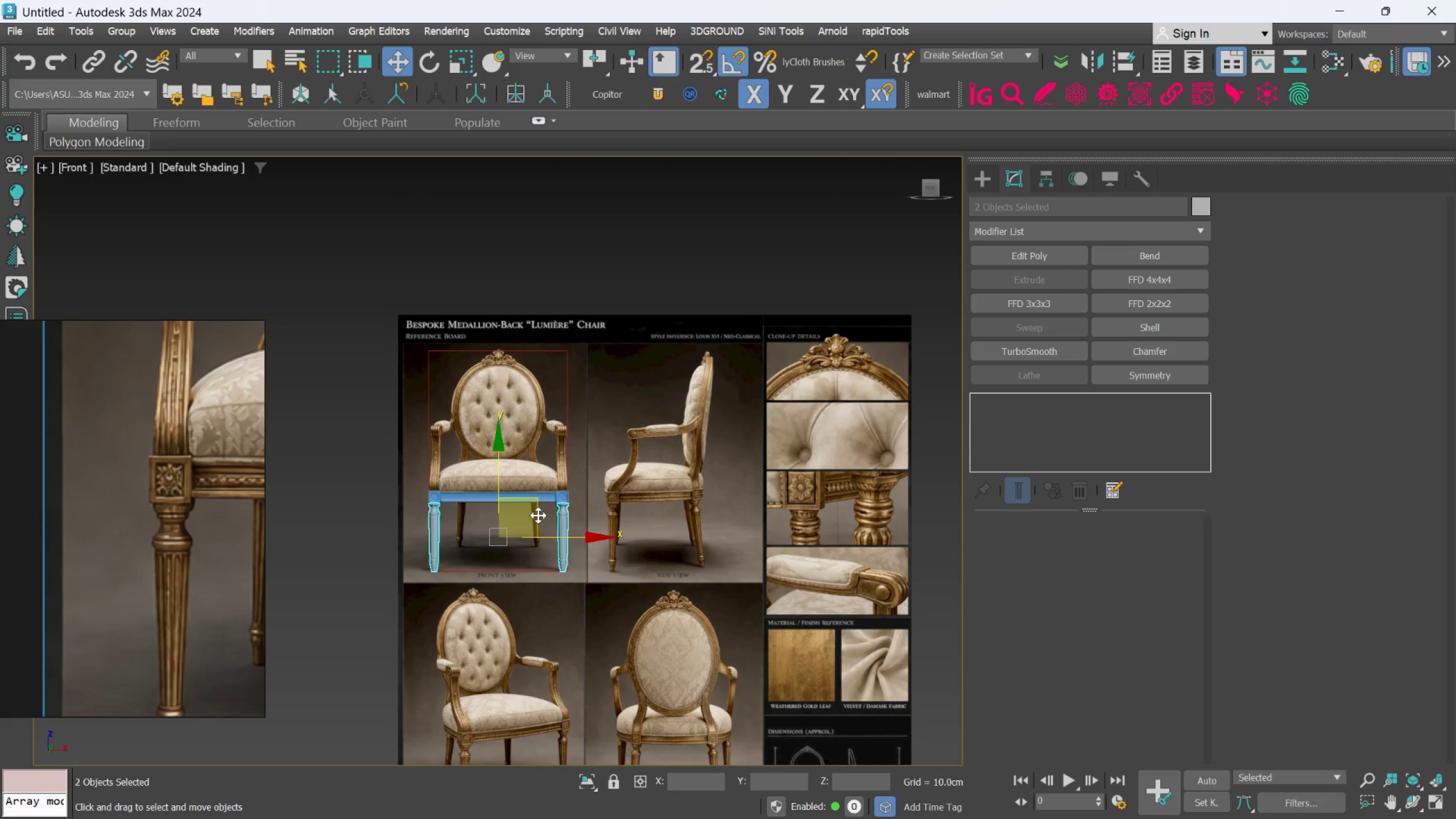 
type(ER)
 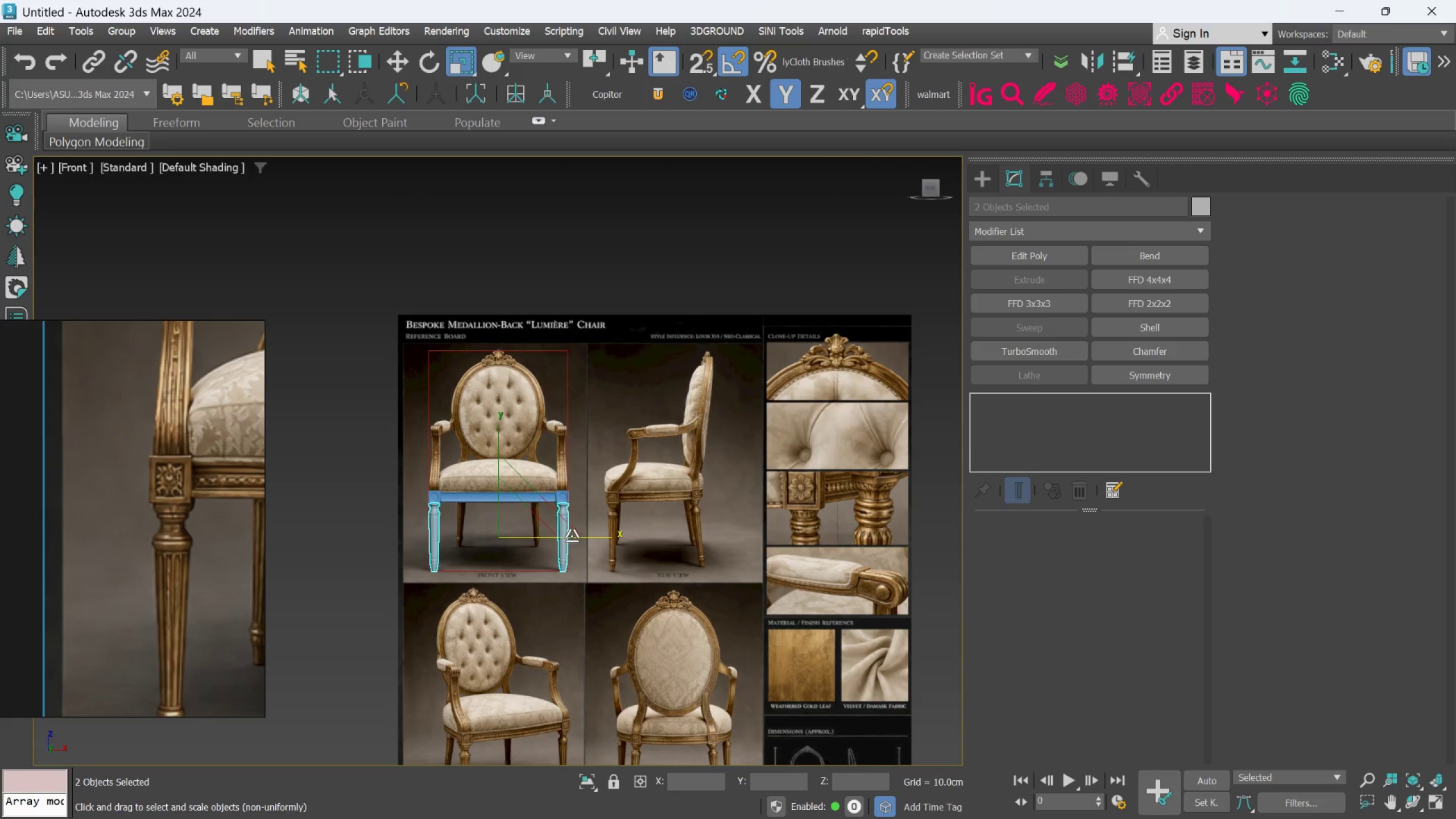 
left_click_drag(start_coordinate=[574, 536], to_coordinate=[557, 544])
 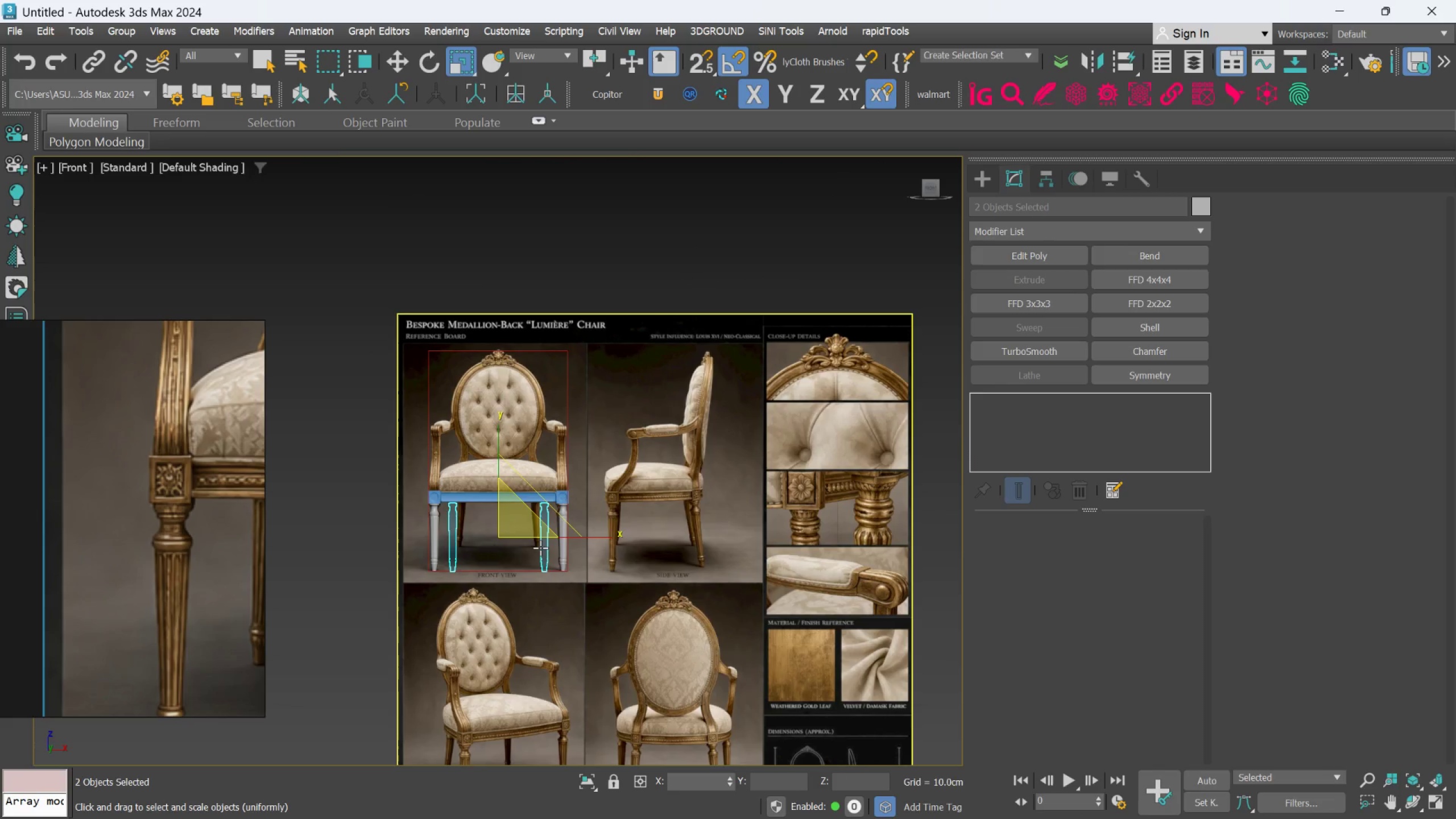 
scroll: coordinate [539, 548], scroll_direction: up, amount: 2.0
 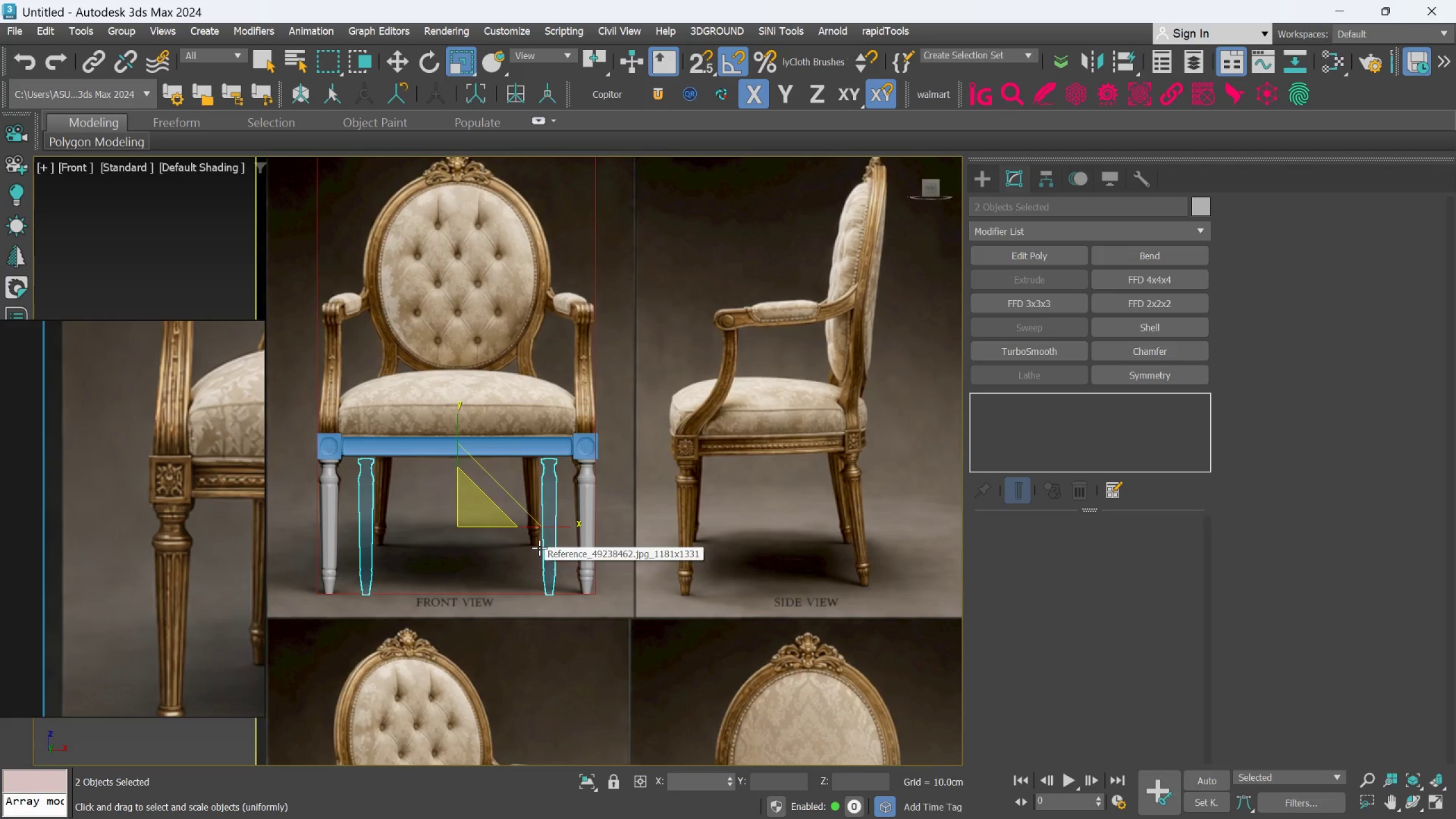 
key(F)
 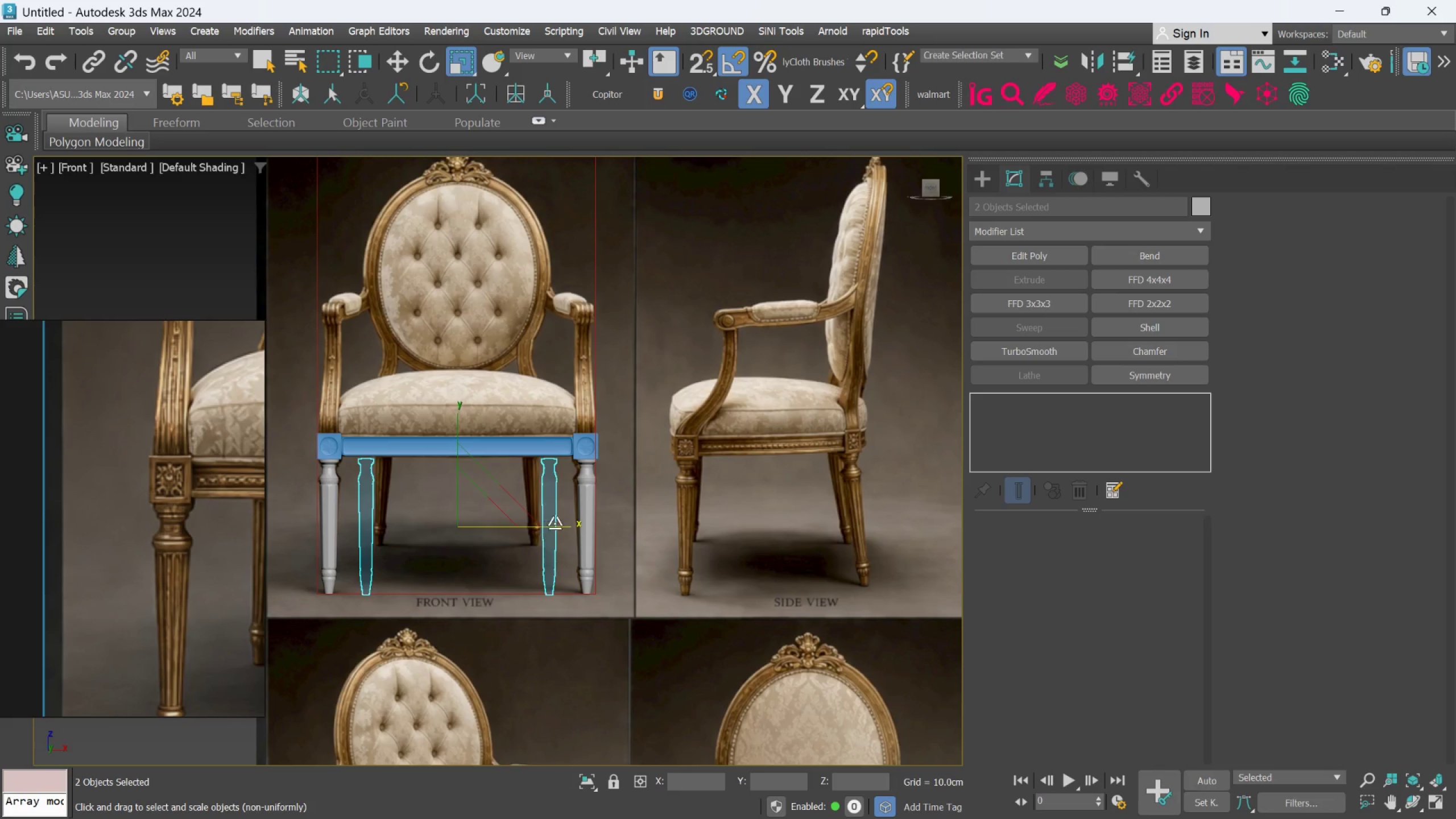 
scroll: coordinate [566, 519], scroll_direction: up, amount: 2.0
 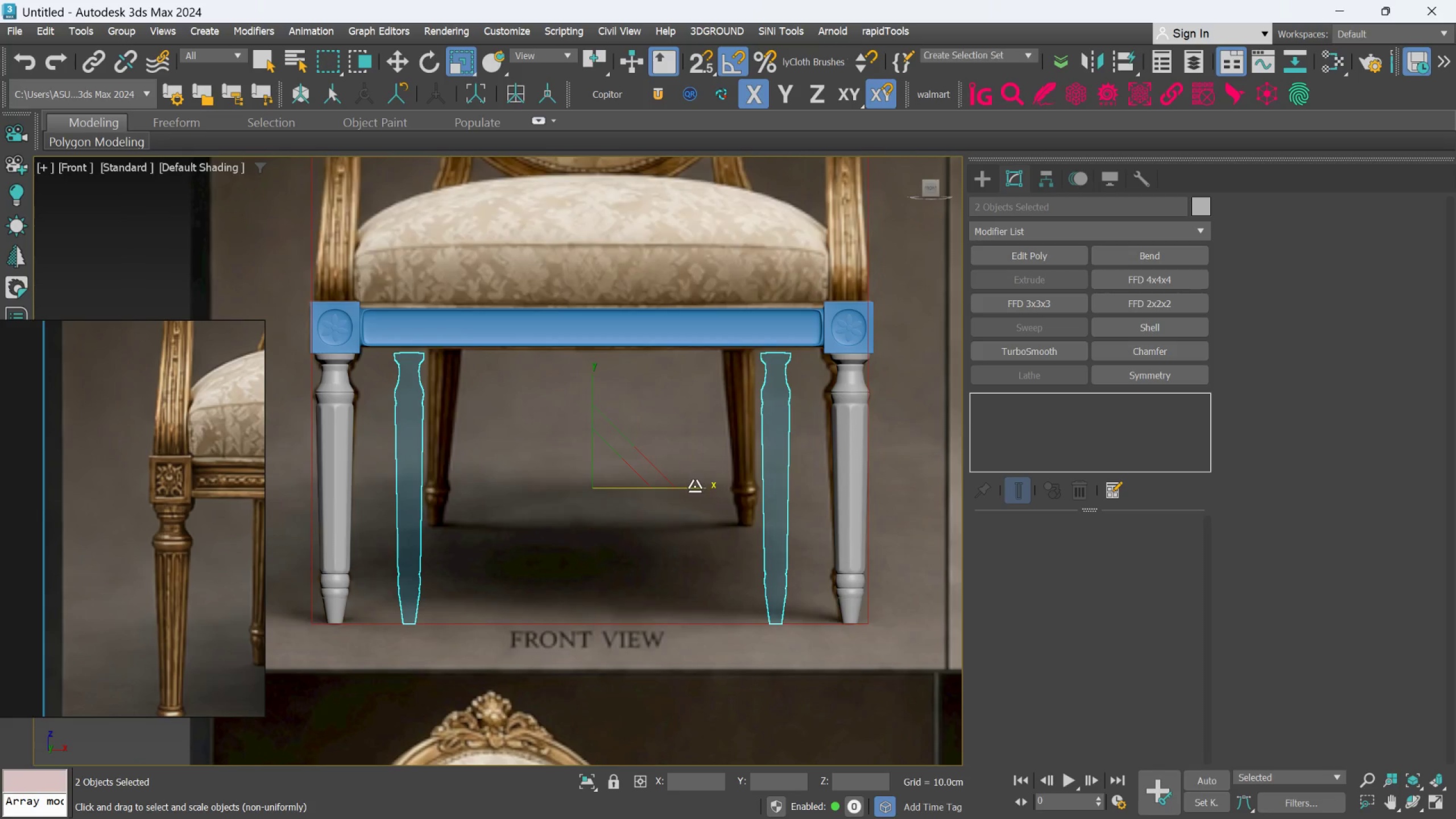 
left_click_drag(start_coordinate=[694, 486], to_coordinate=[684, 491])
 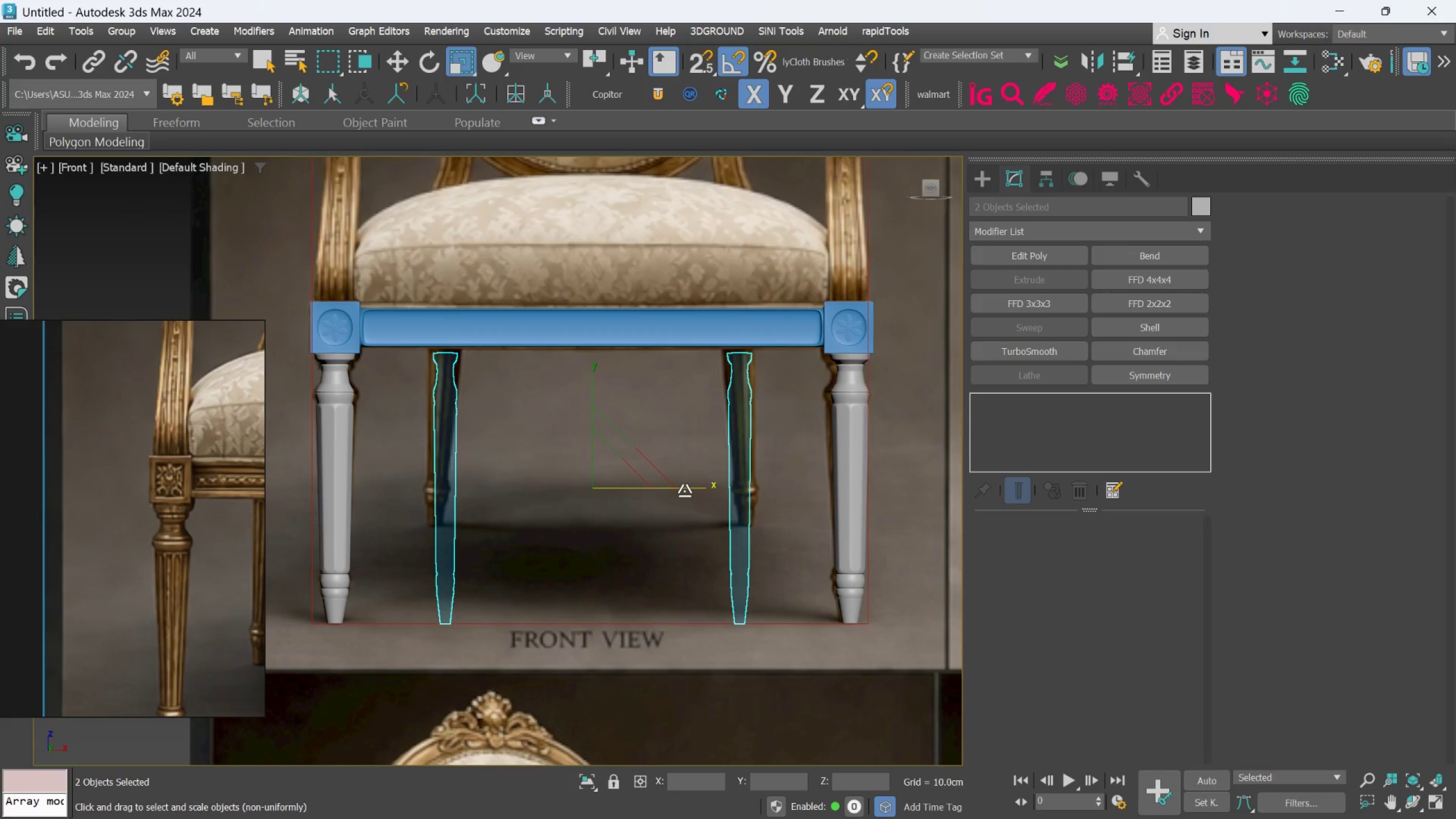 
scroll: coordinate [684, 491], scroll_direction: down, amount: 2.0
 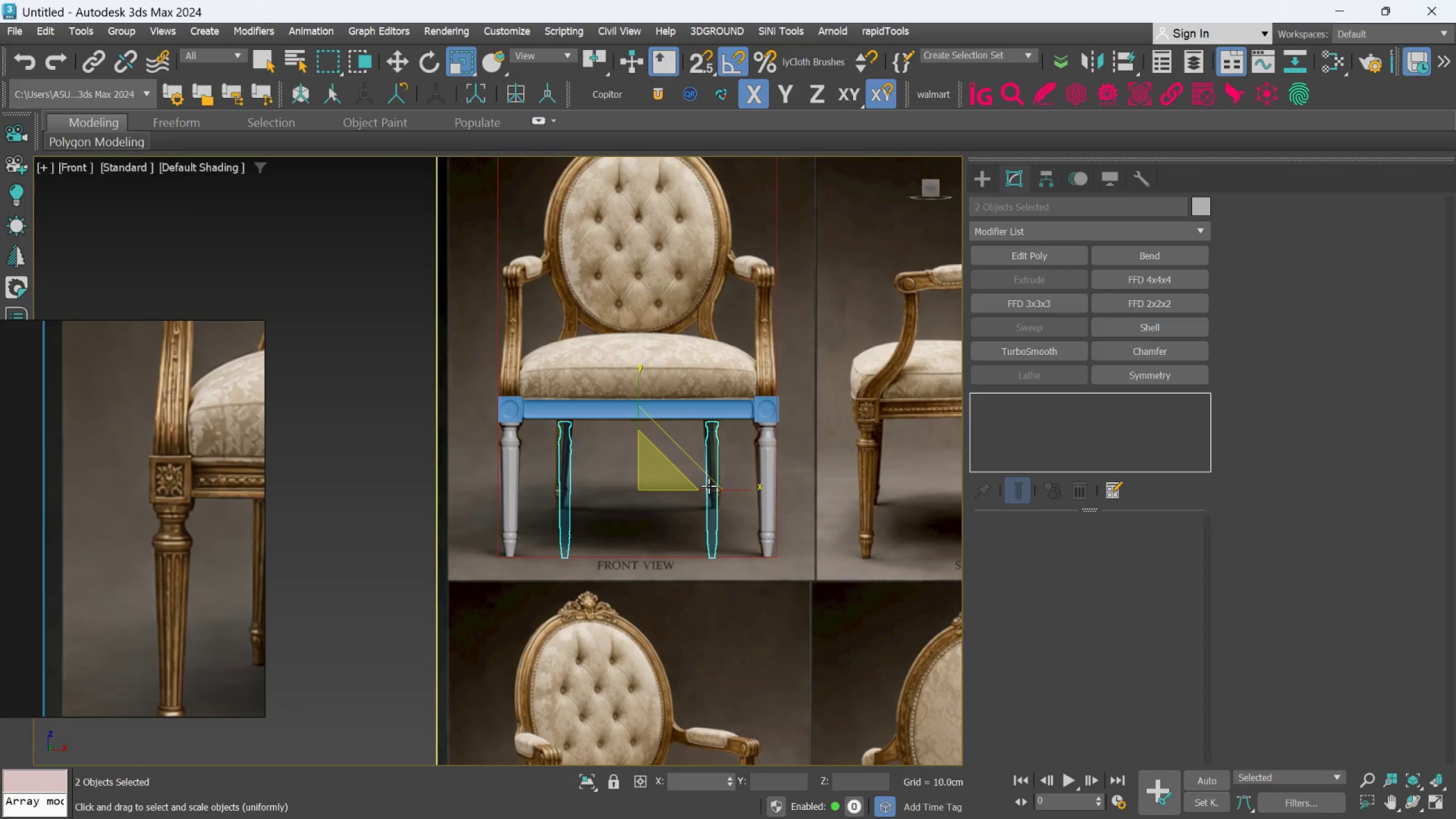 
key(E)
 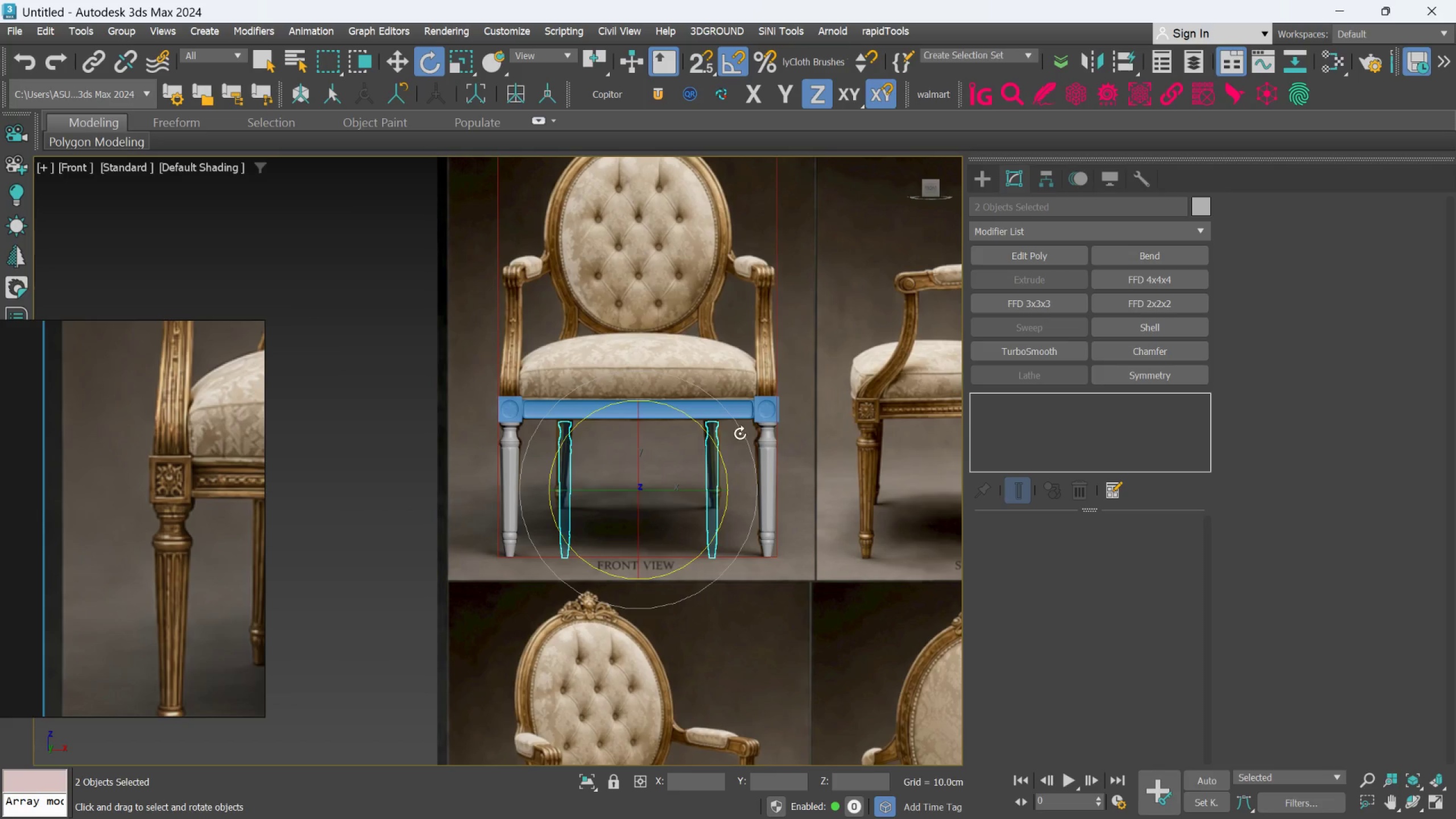 
left_click([755, 427])
 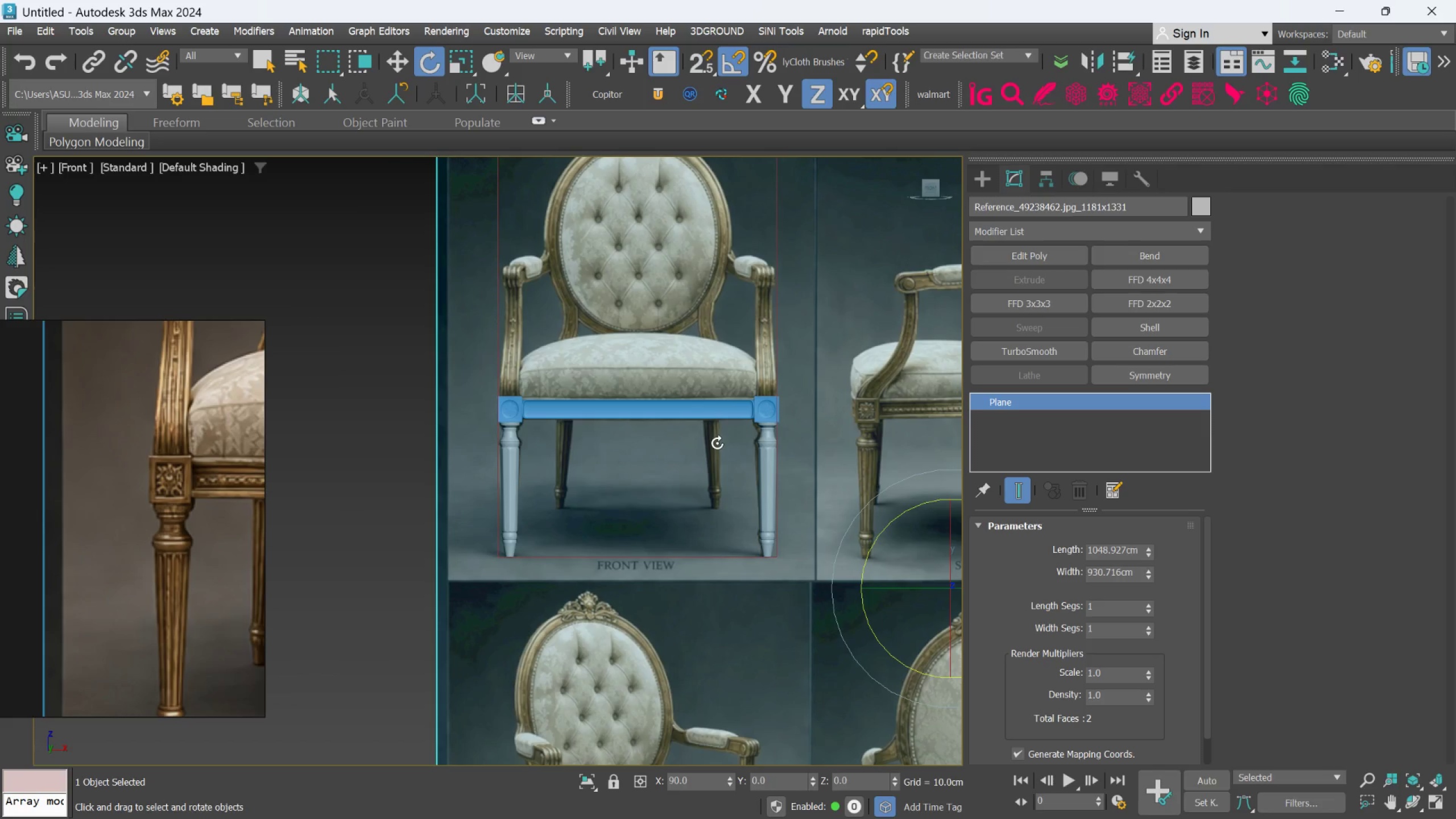 
scroll: coordinate [717, 444], scroll_direction: down, amount: 2.0
 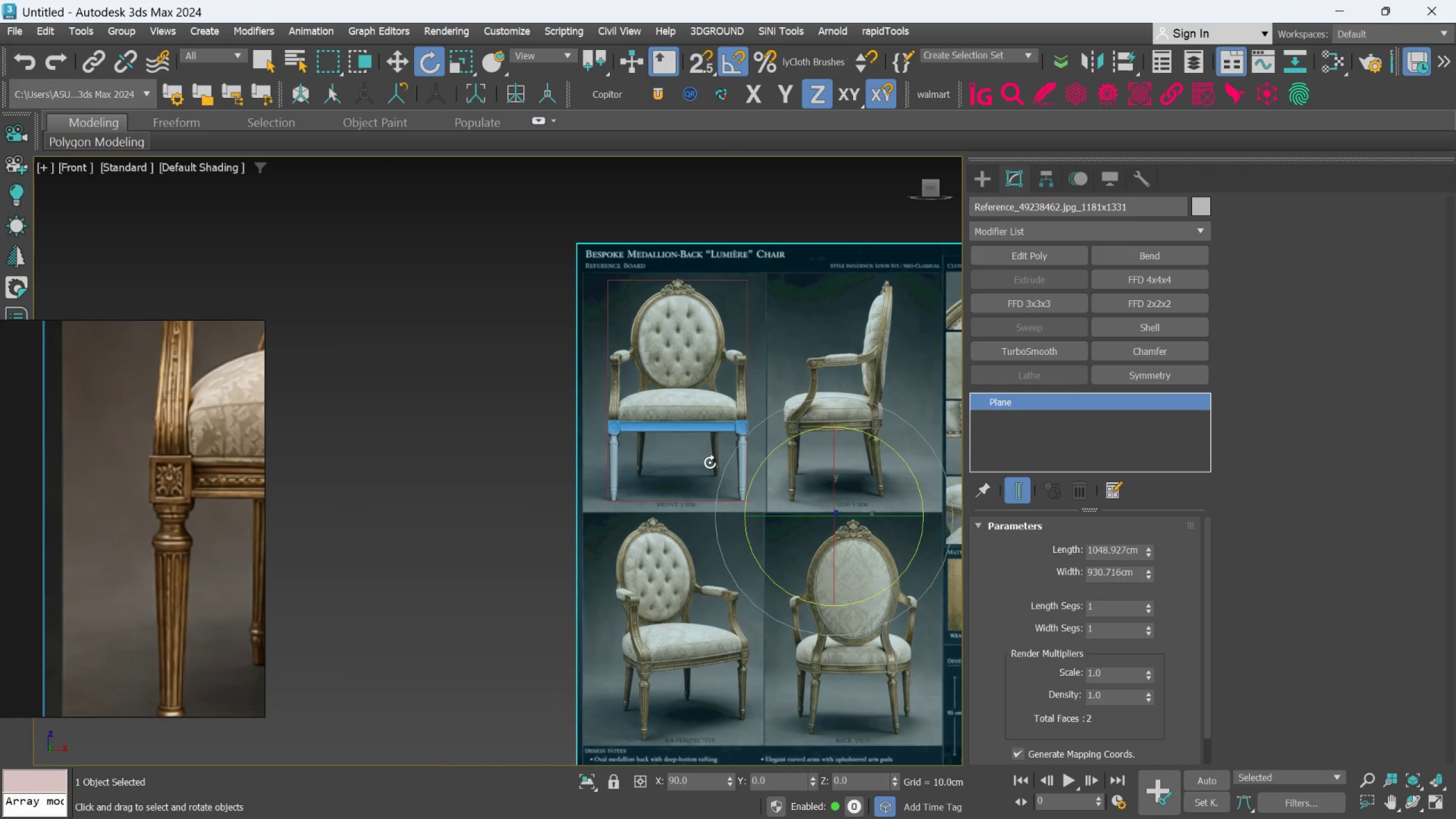 
hold_key(key=AltLeft, duration=1.5)
 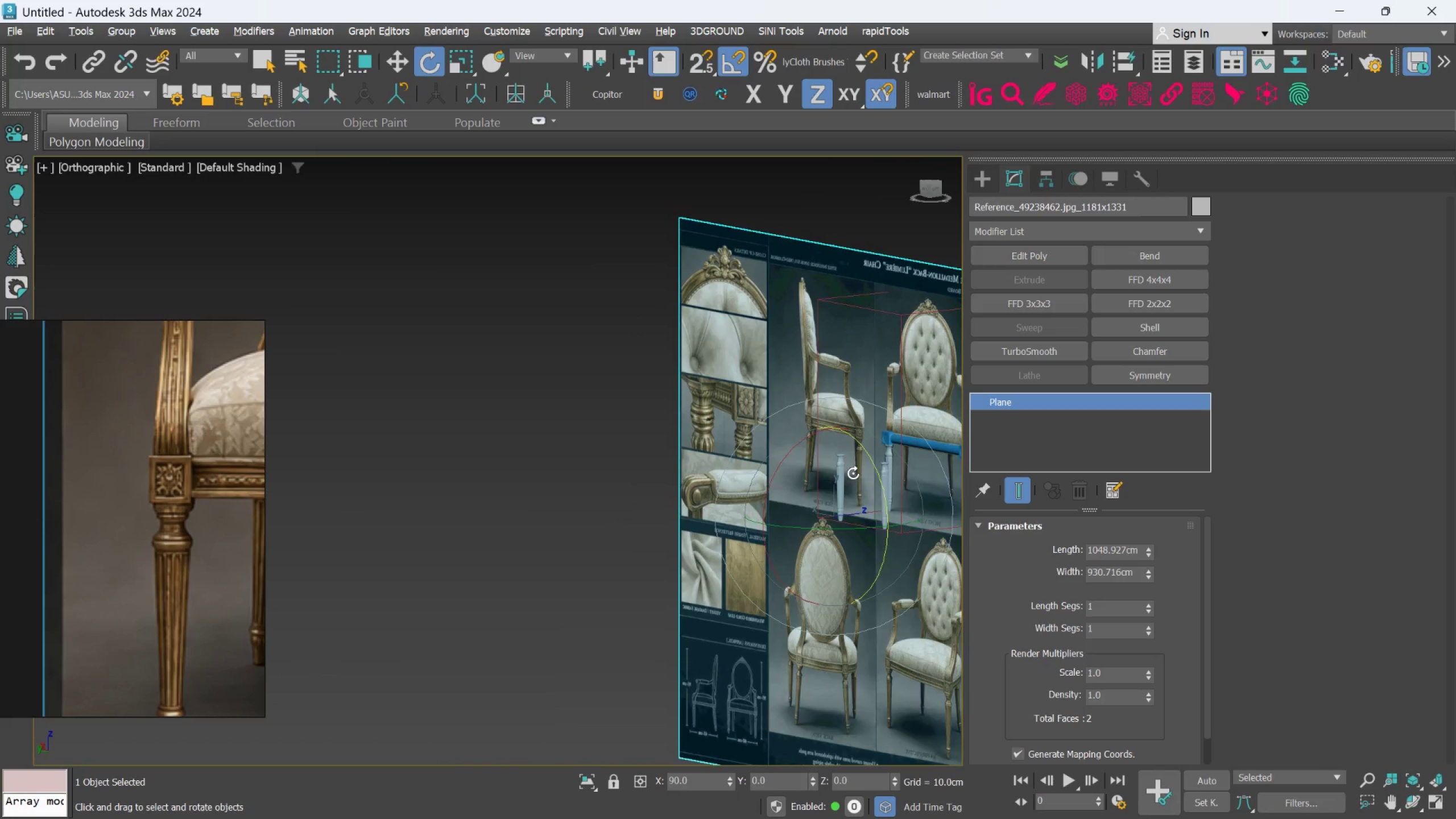 
key(Alt+AltLeft)
 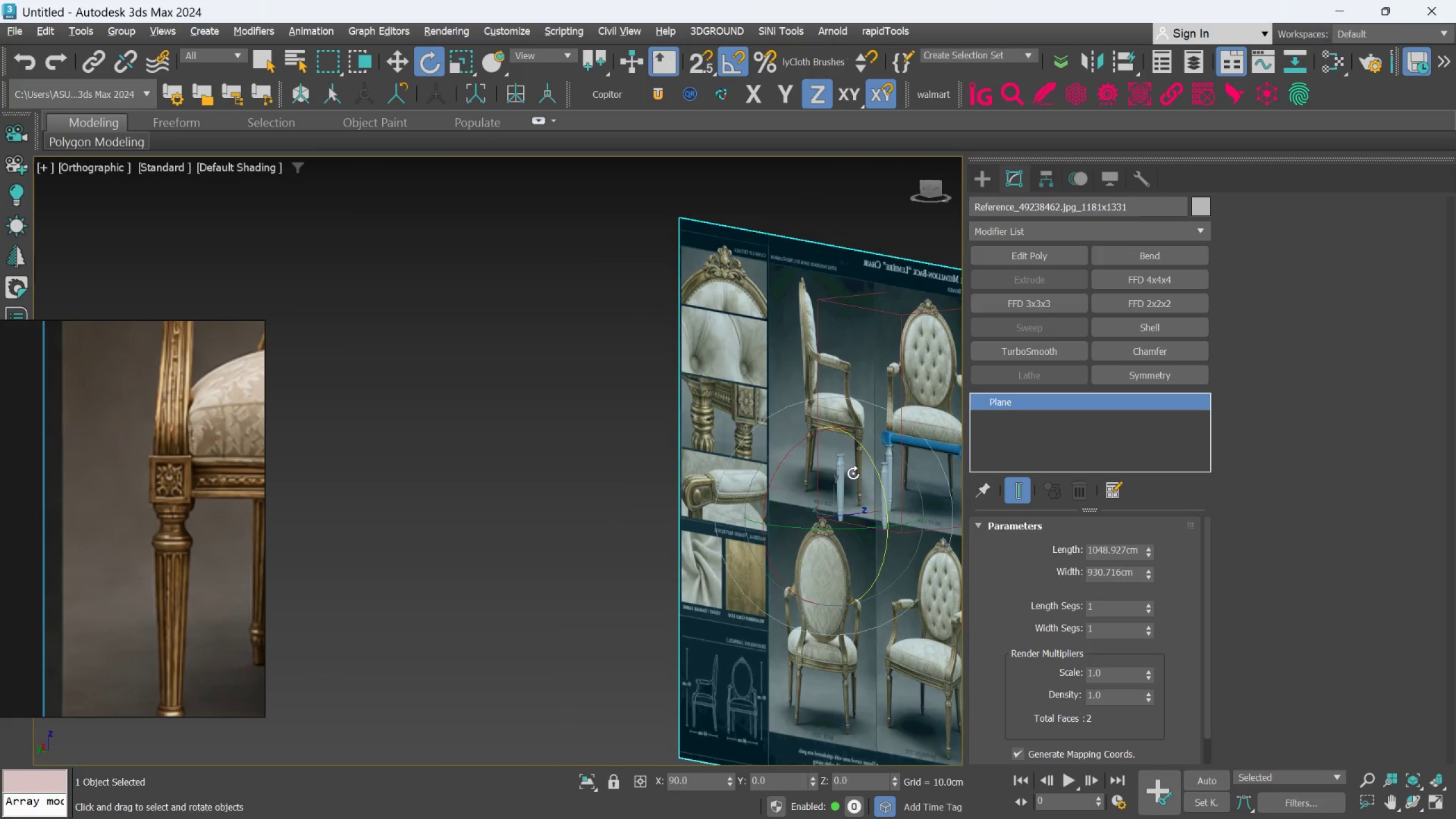 
key(Alt+AltLeft)
 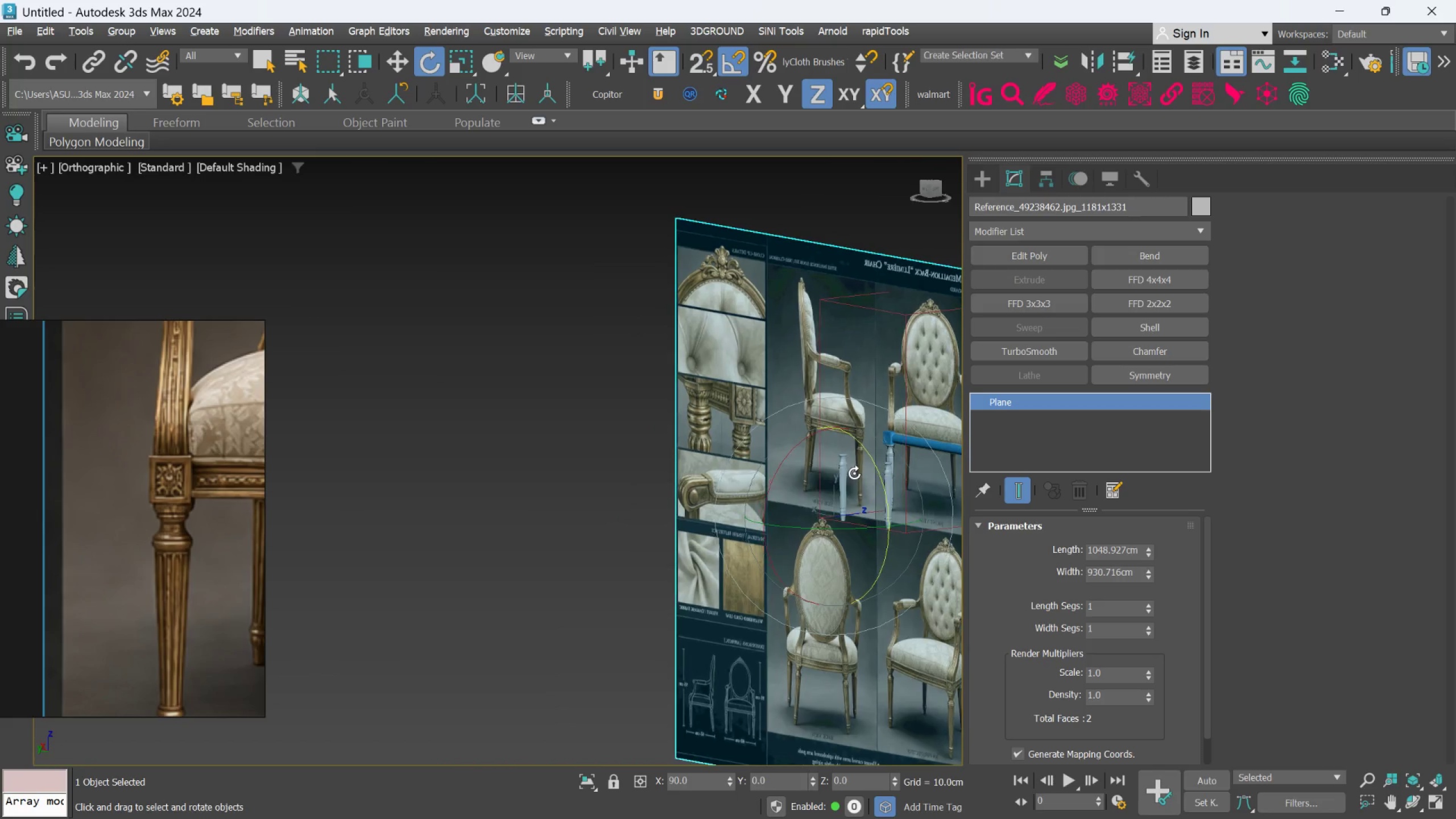 
key(Alt+AltLeft)
 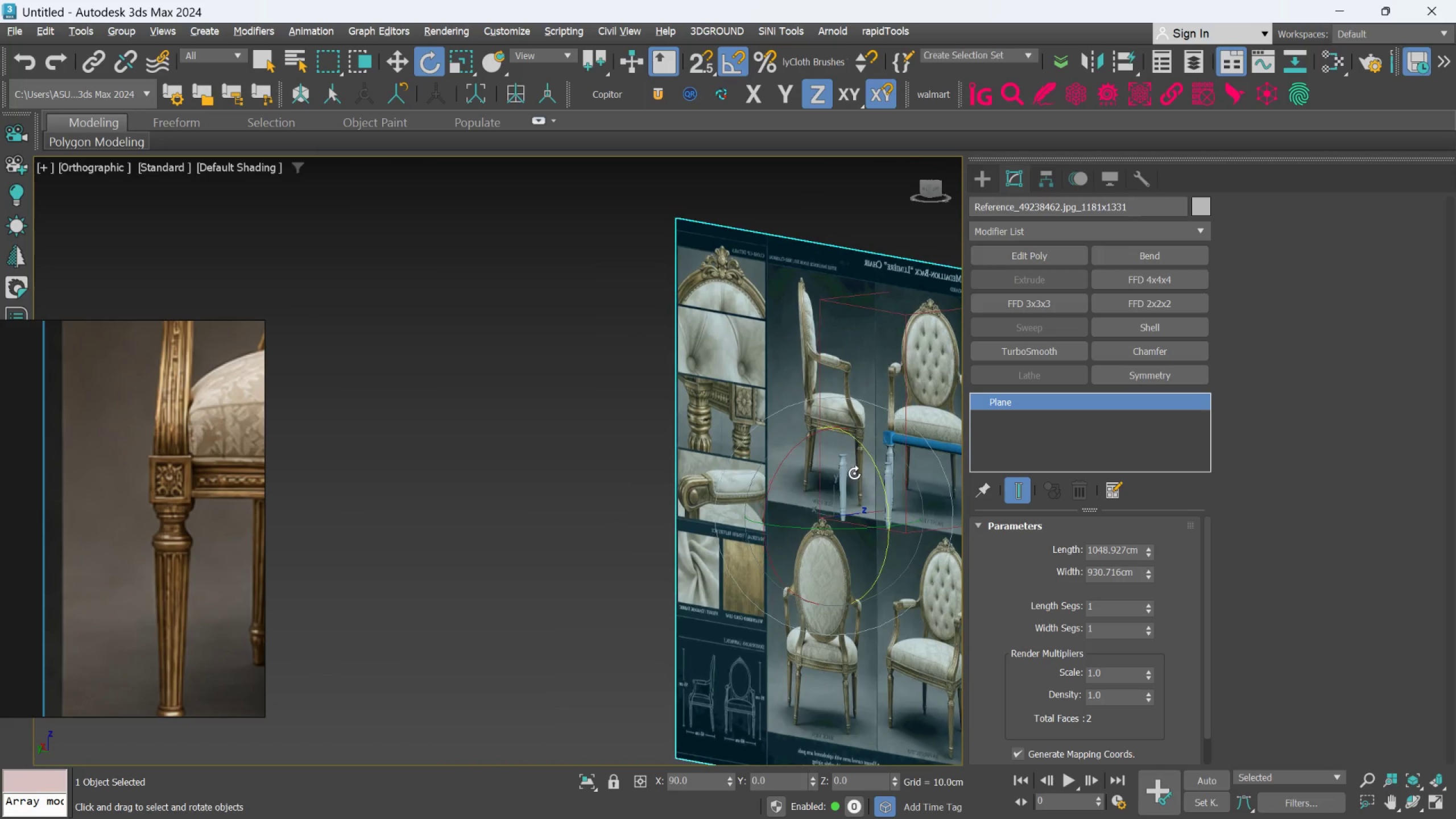 
key(Alt+AltLeft)
 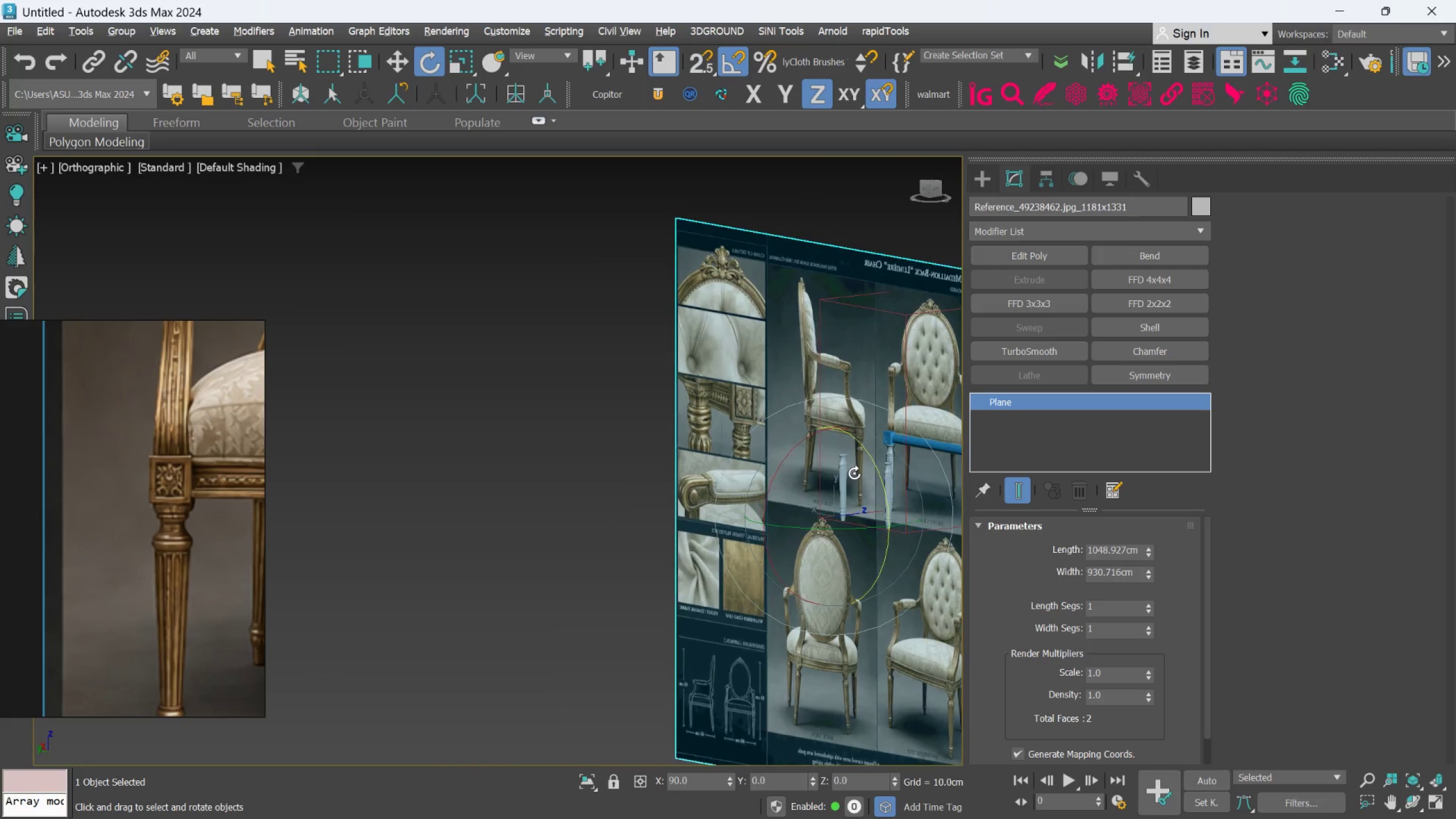 
key(Alt+AltLeft)
 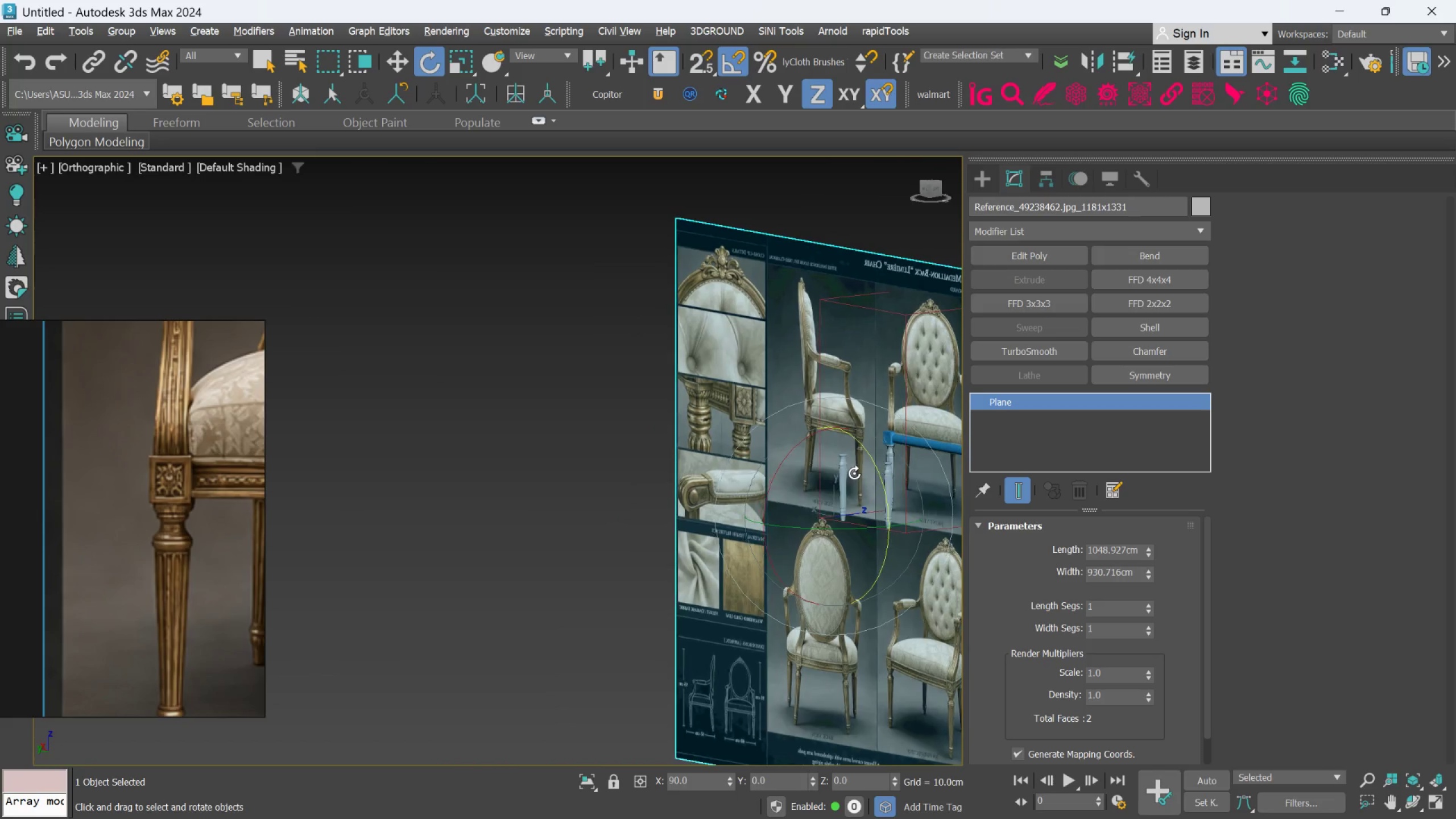 
key(Alt+AltLeft)
 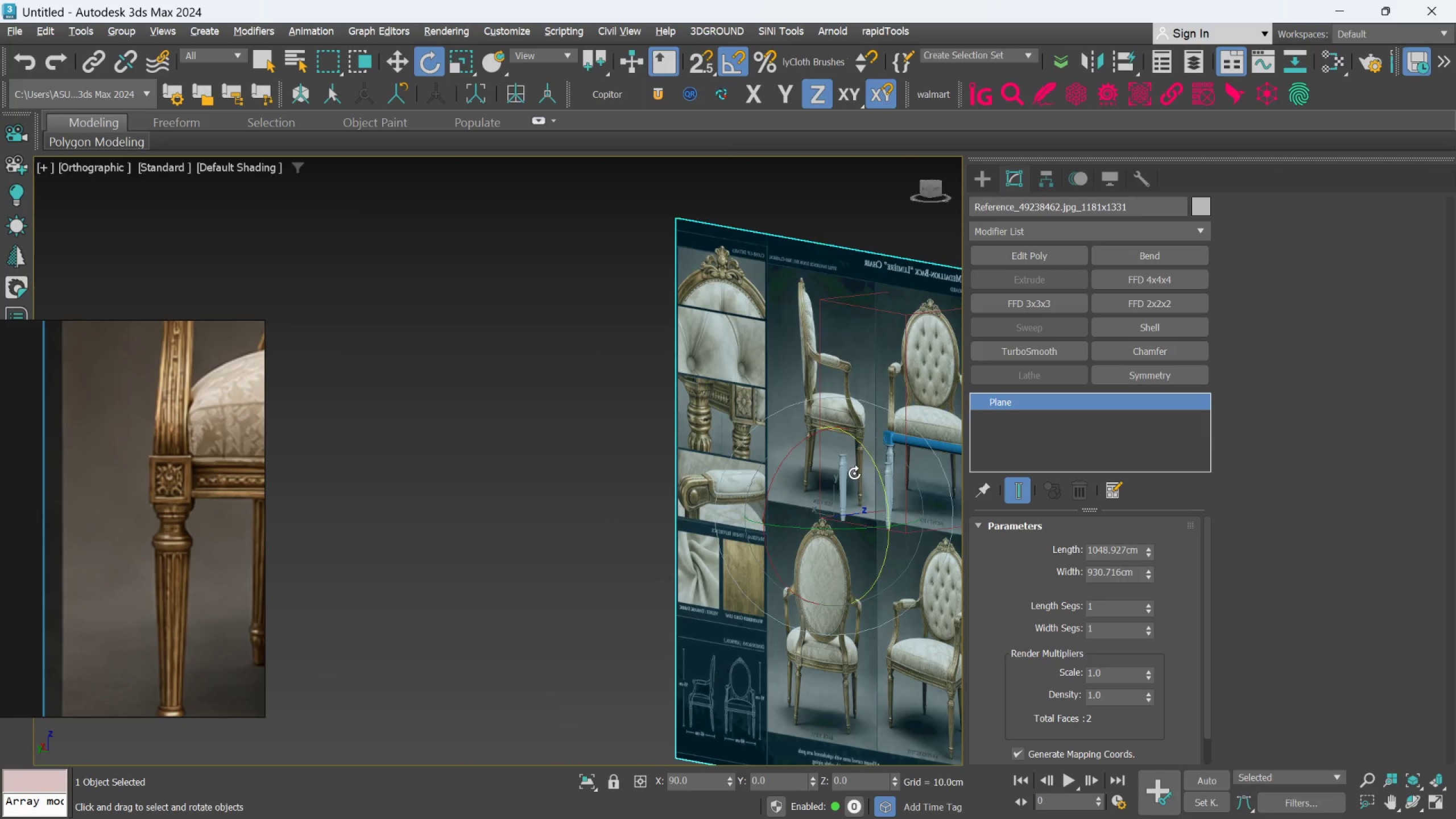 
key(Alt+AltLeft)
 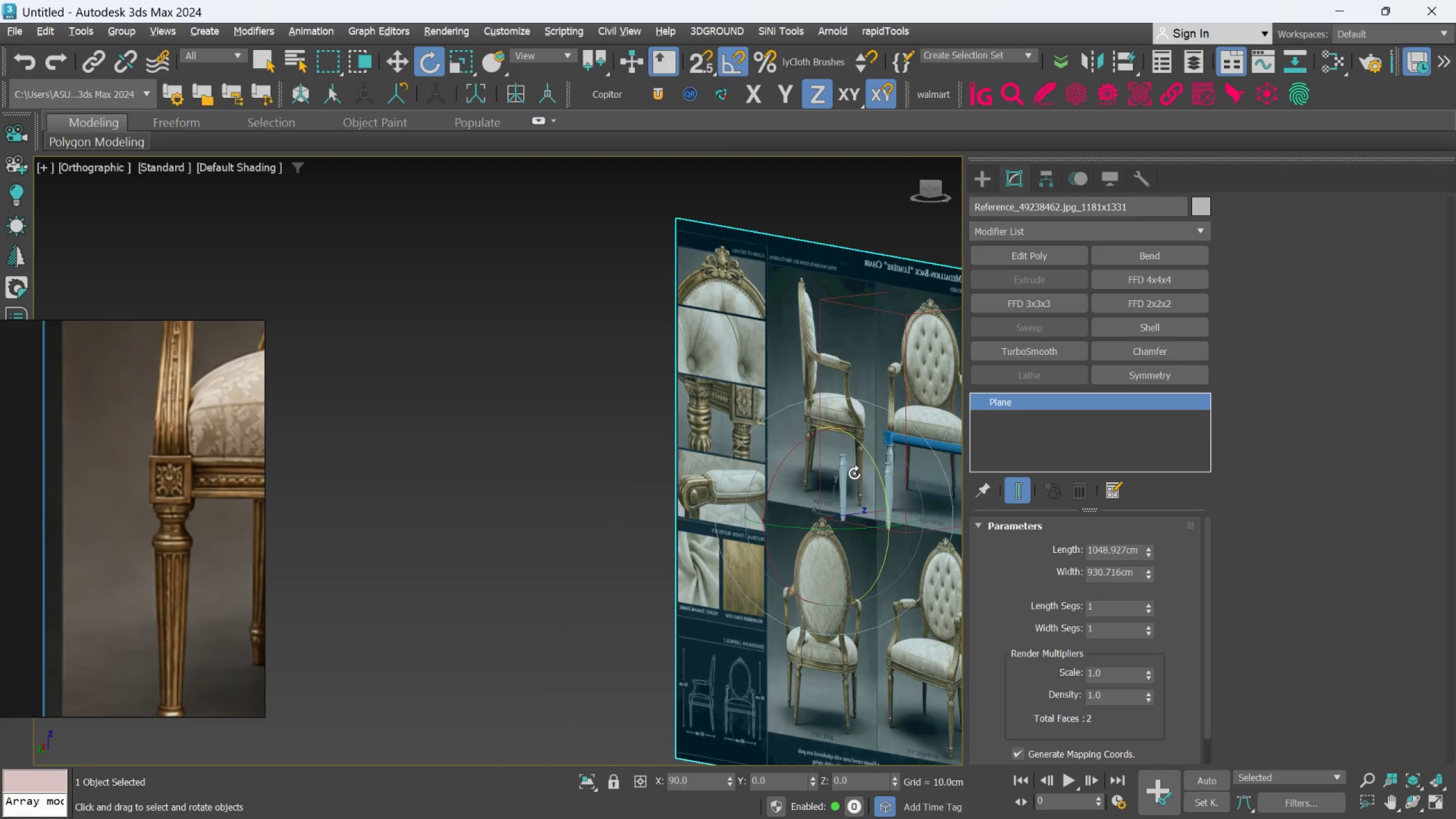 
key(Alt+AltLeft)
 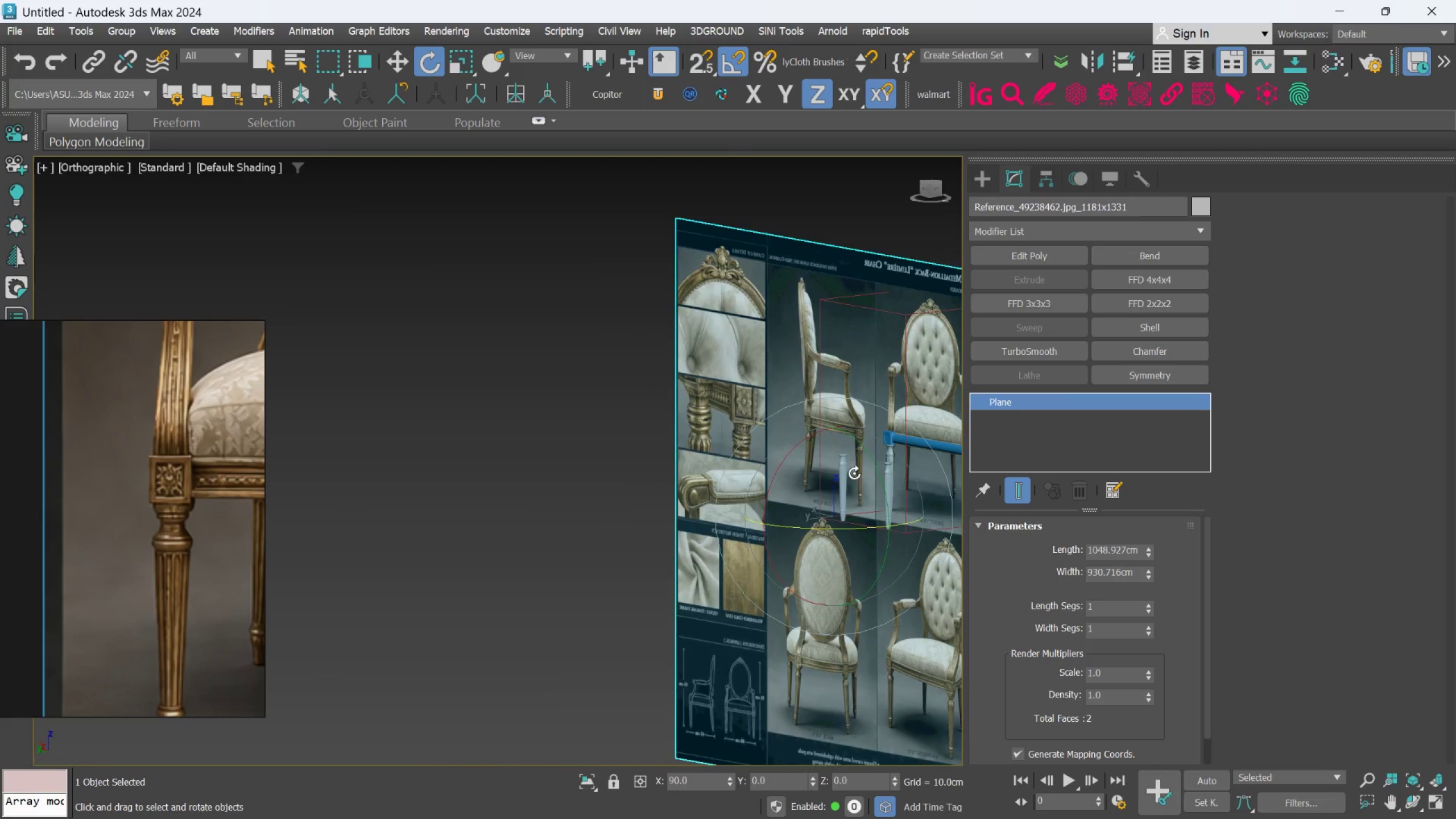 
hold_key(key=AltLeft, duration=0.64)
 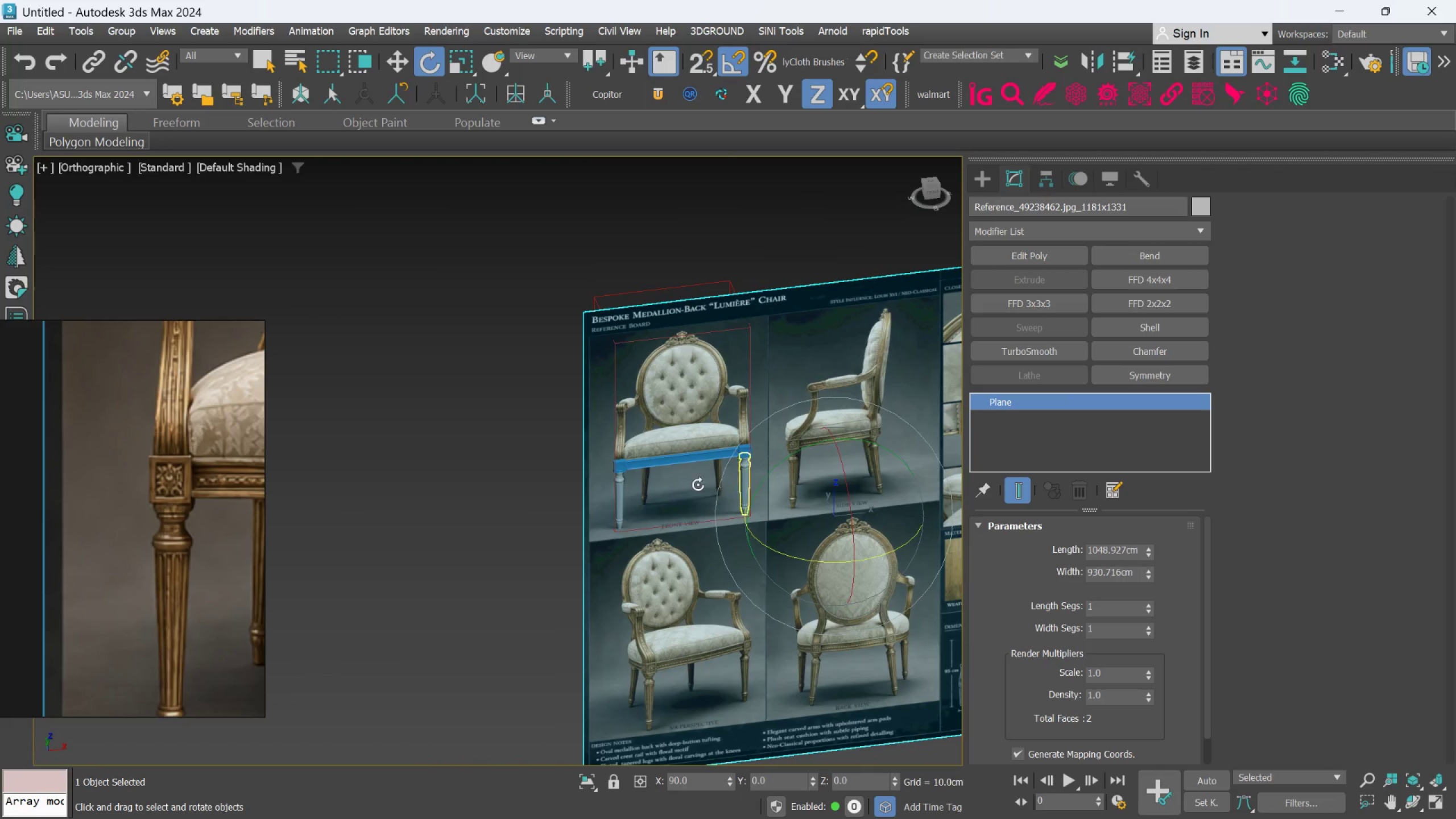 
scroll: coordinate [668, 479], scroll_direction: up, amount: 2.0
 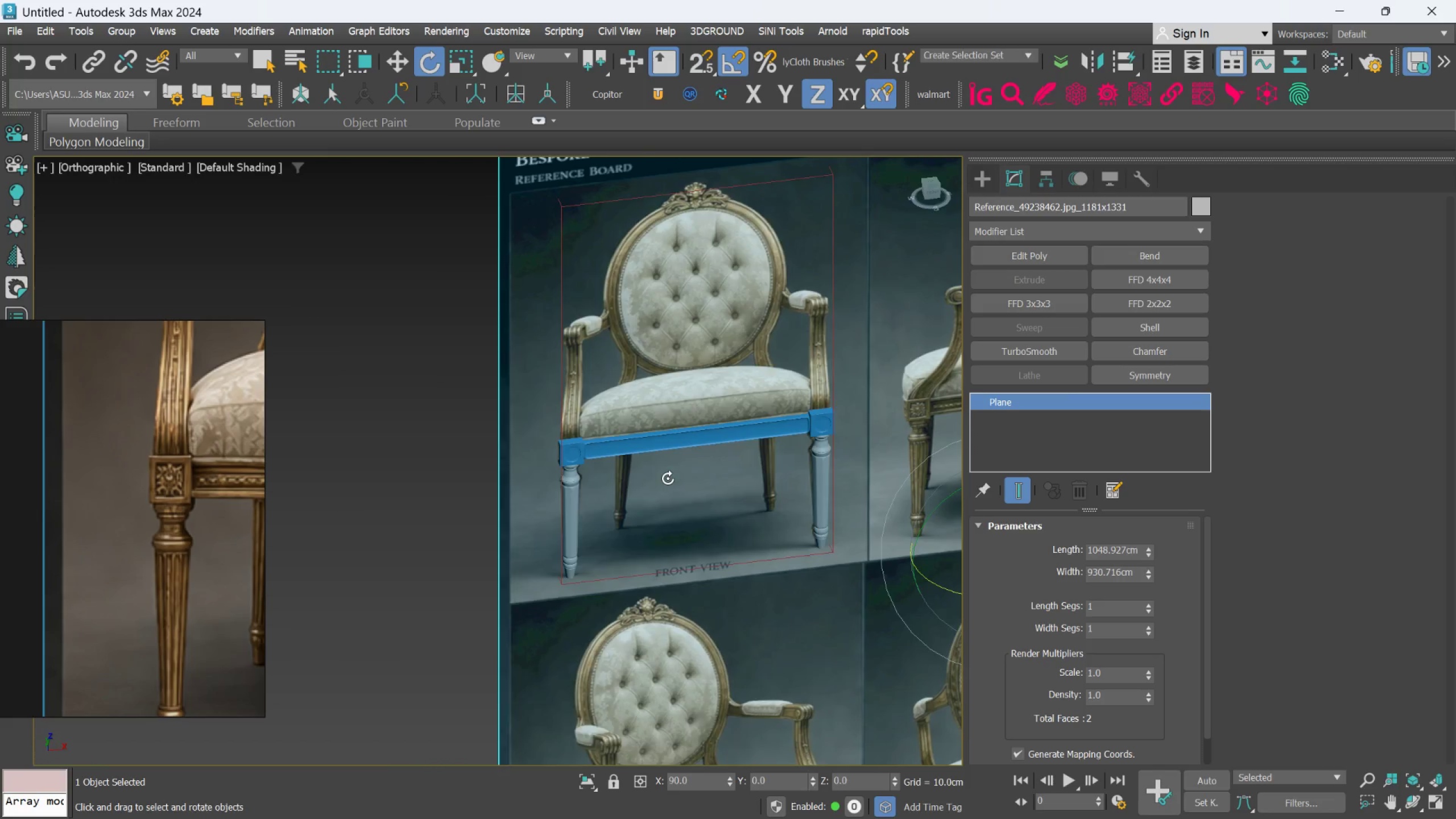 
hold_key(key=AltLeft, duration=0.36)
 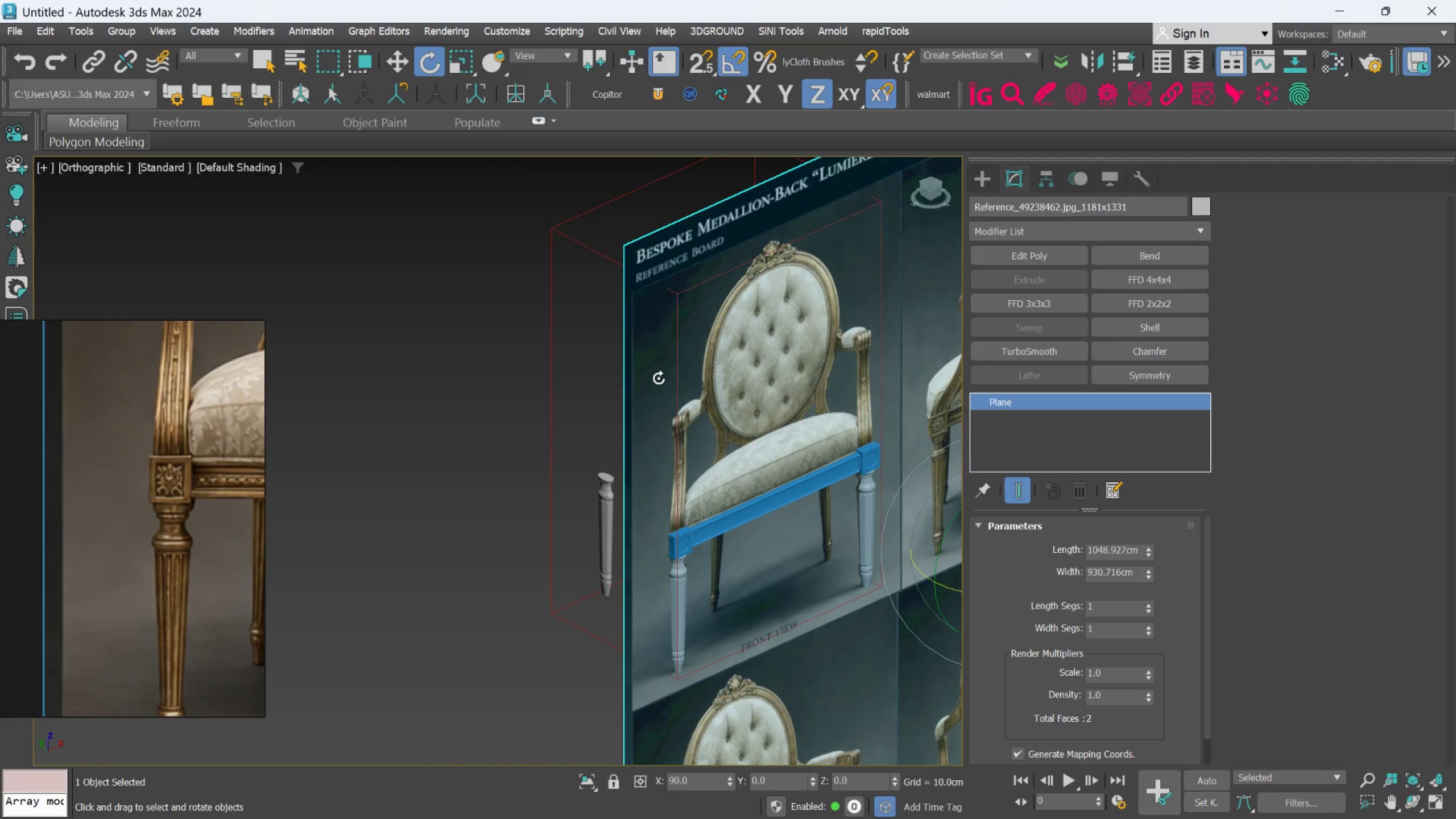 
left_click([656, 380])
 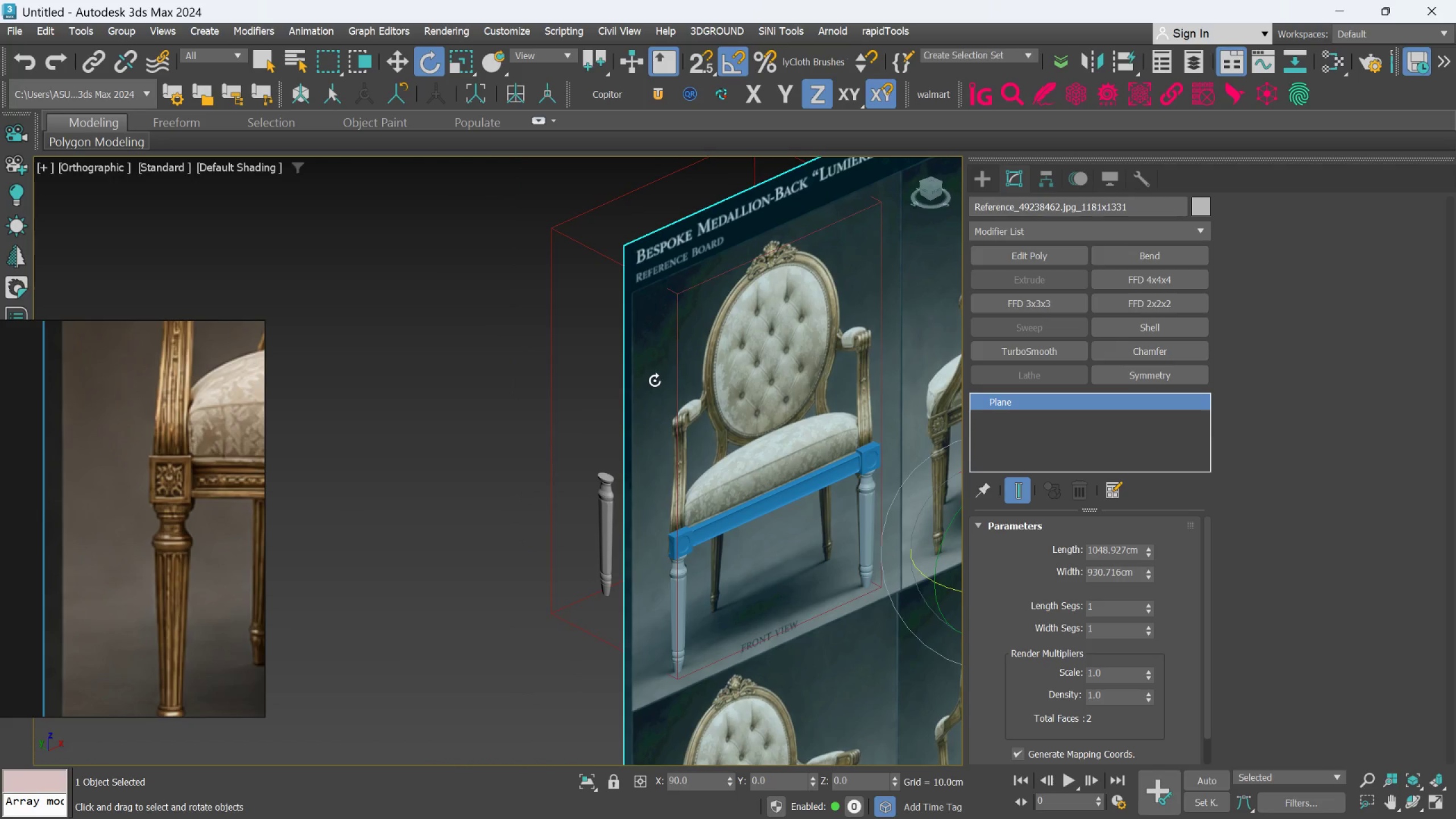 
right_click([655, 380])
 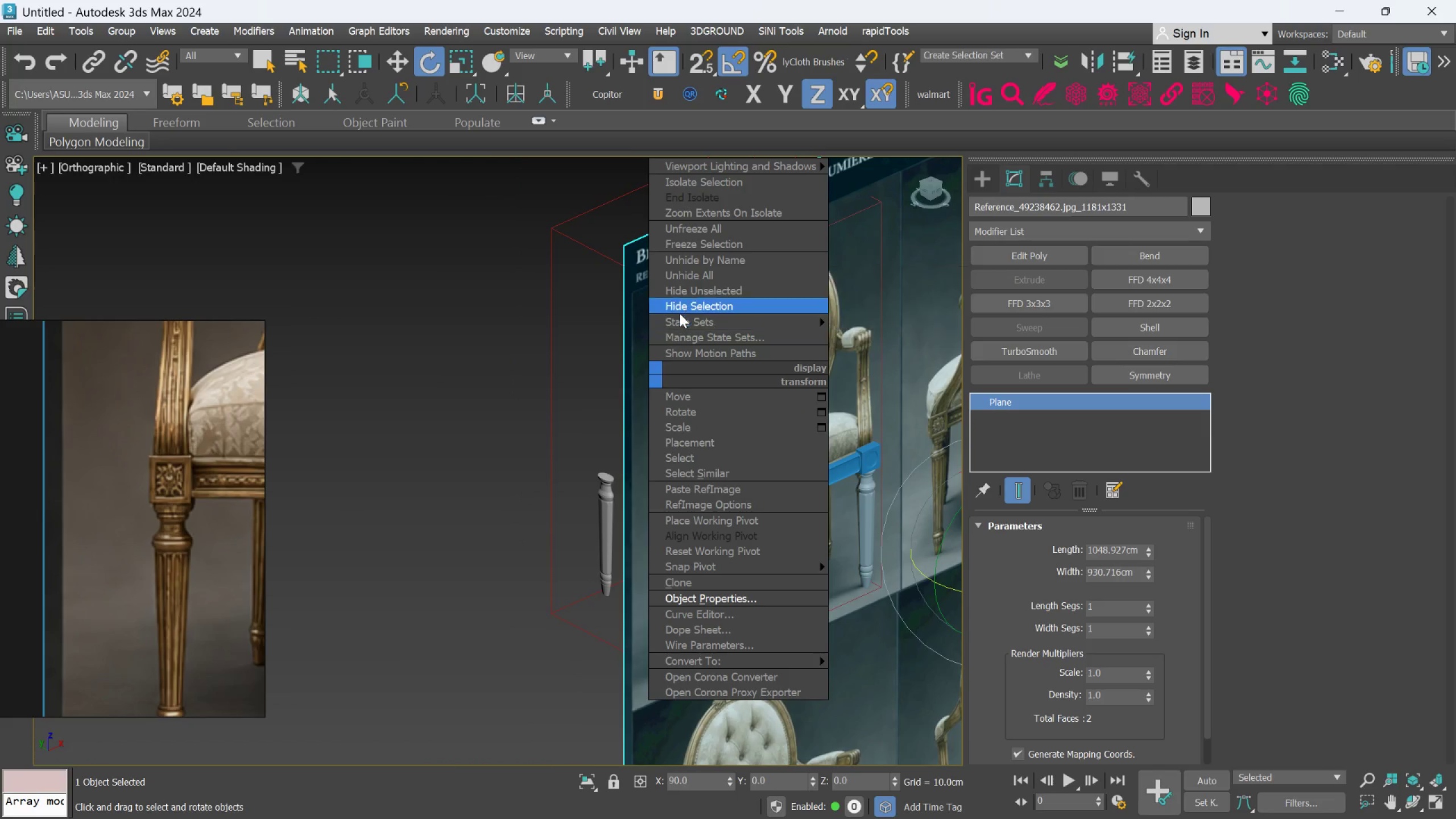 
left_click([680, 313])
 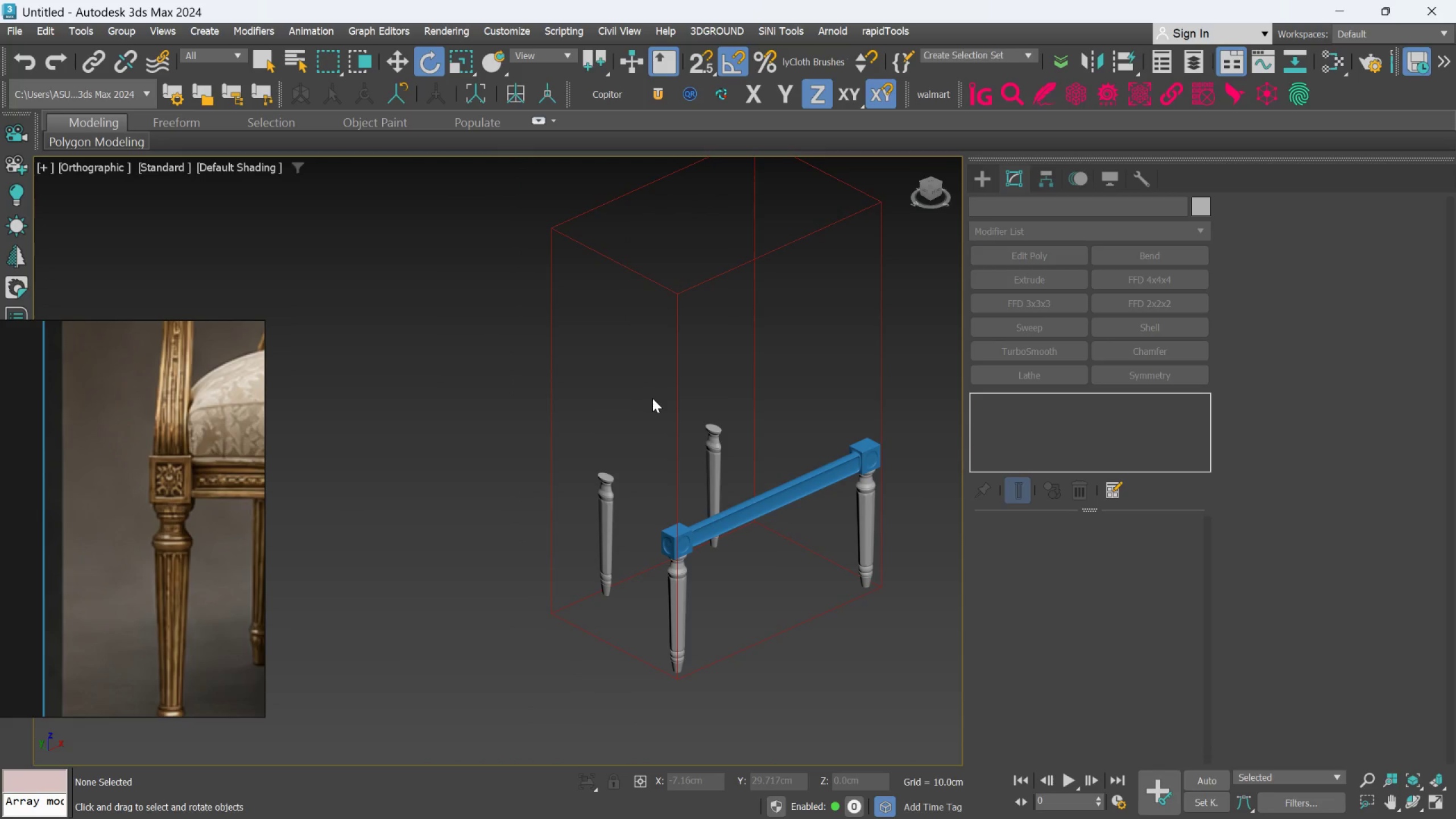 
key(F)
 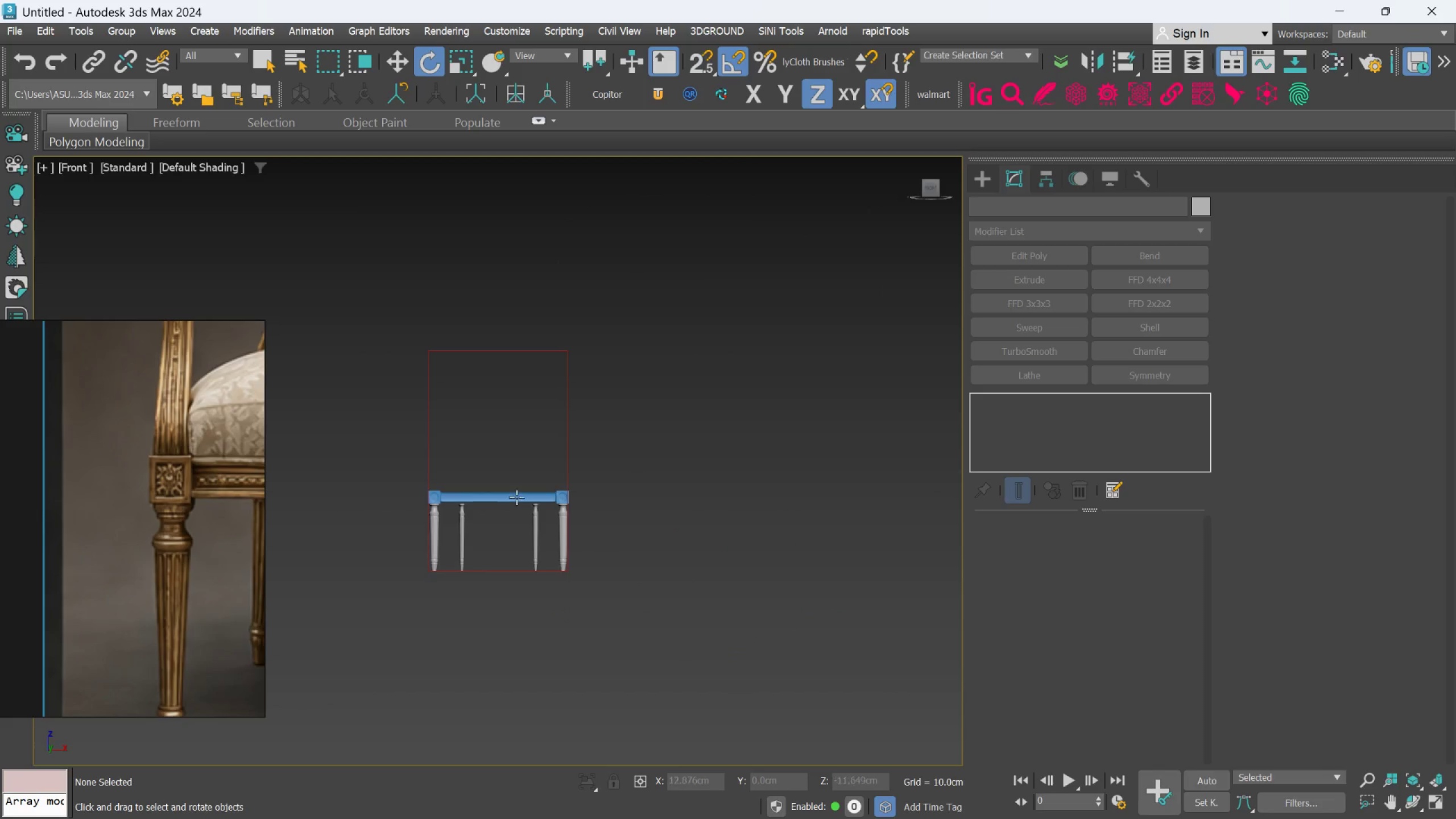 
scroll: coordinate [504, 535], scroll_direction: up, amount: 2.0
 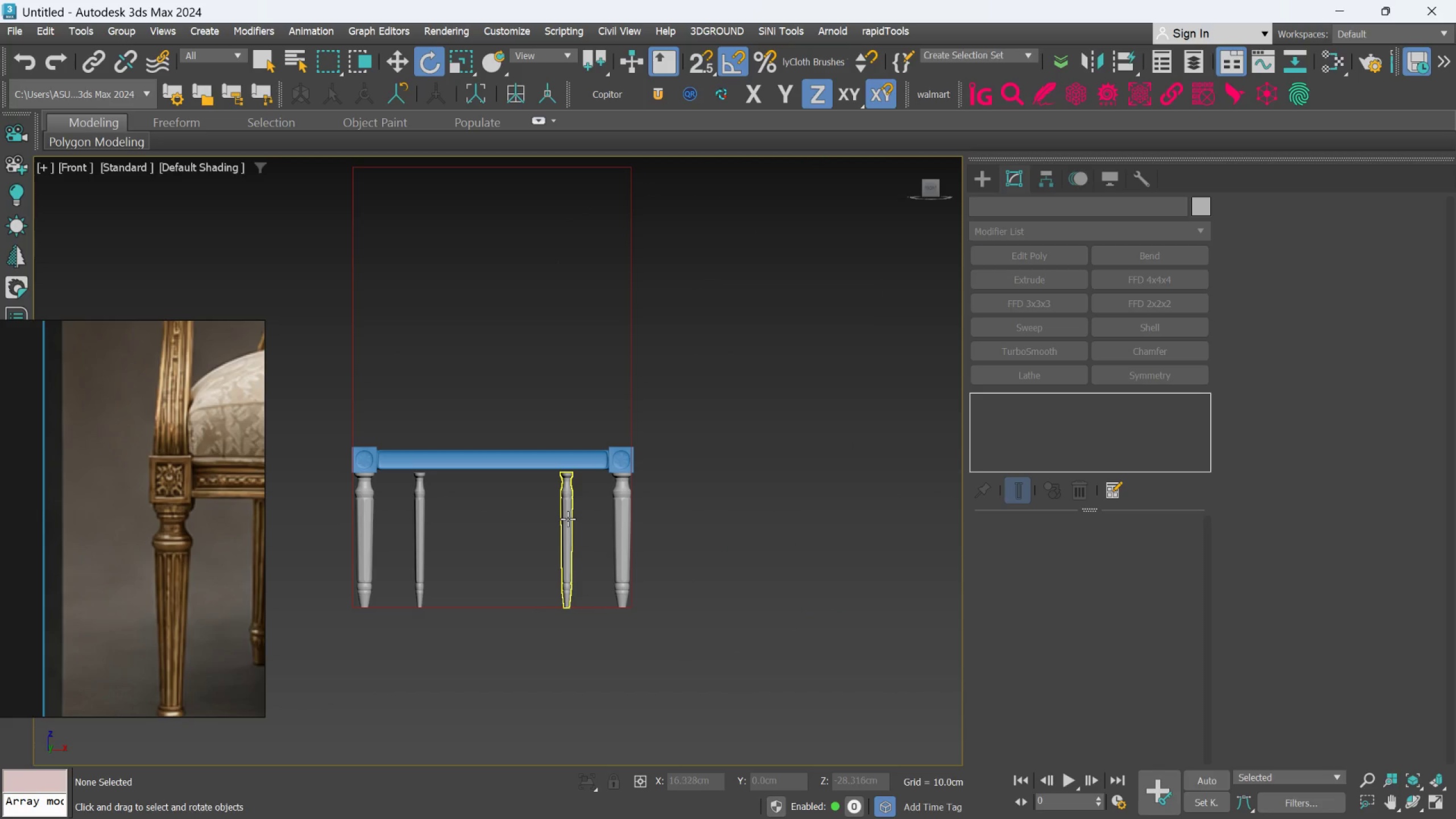 
left_click([568, 518])
 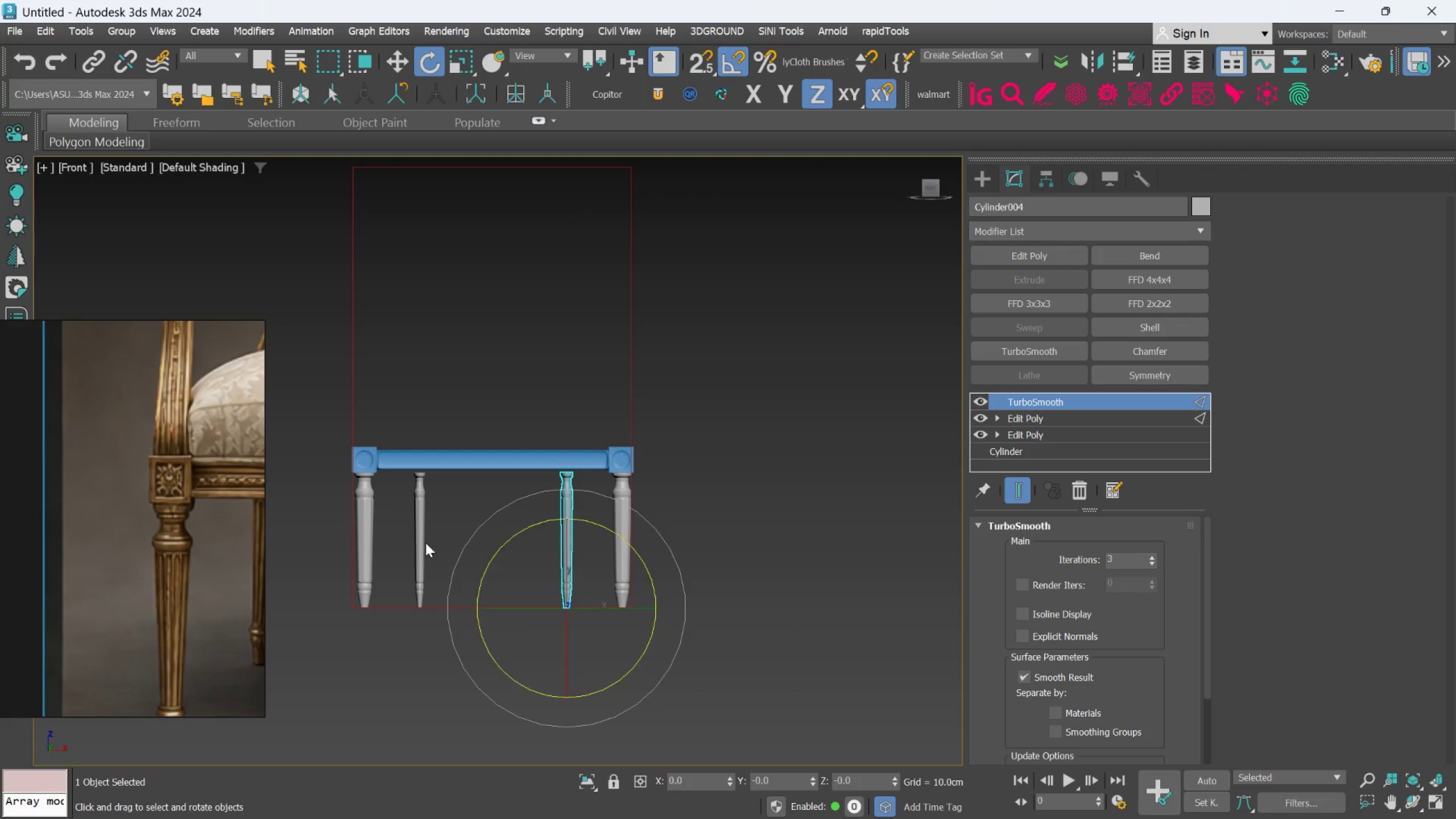 
scroll: coordinate [404, 538], scroll_direction: up, amount: 1.0
 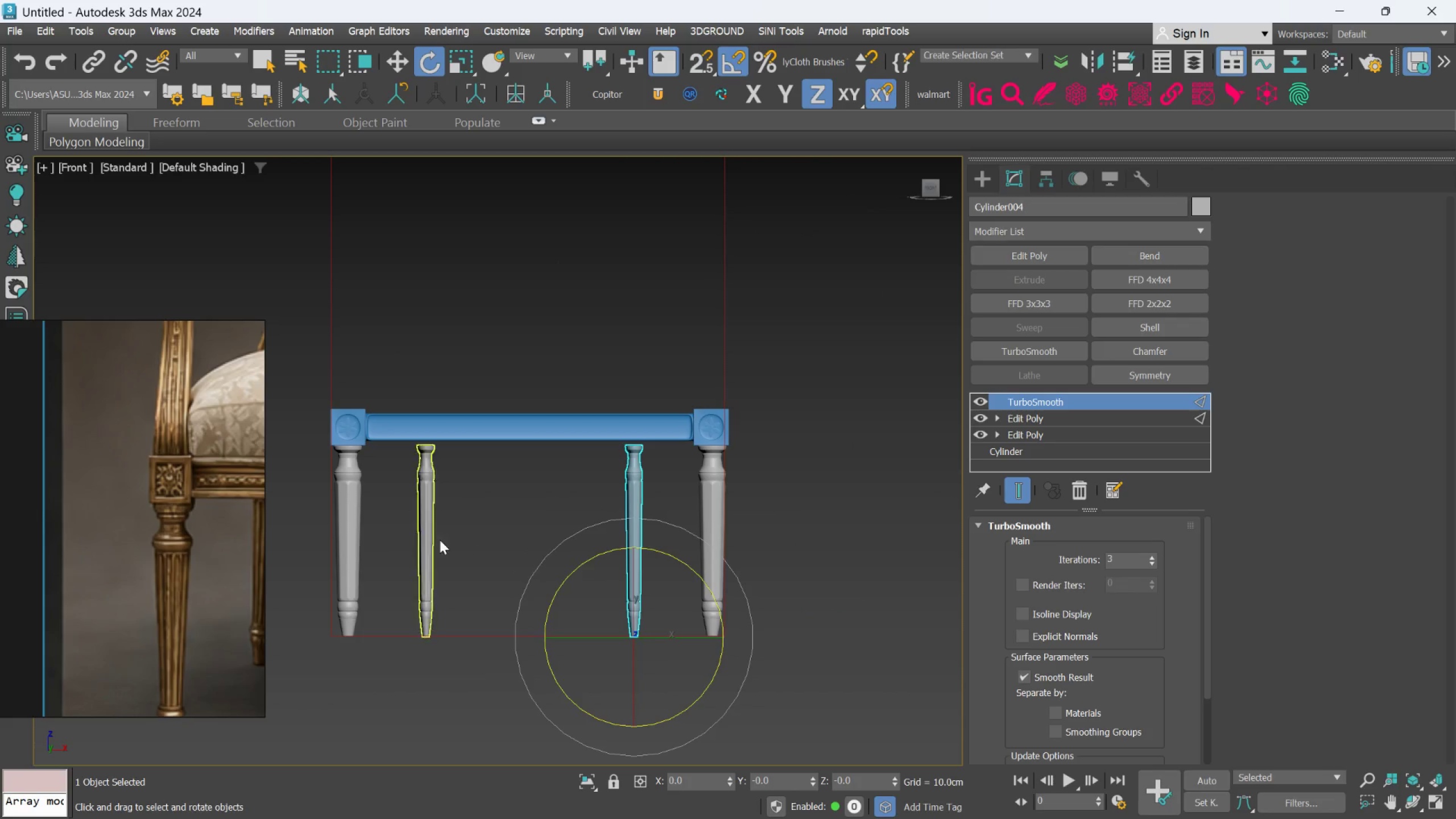 
key(Control+Z)
 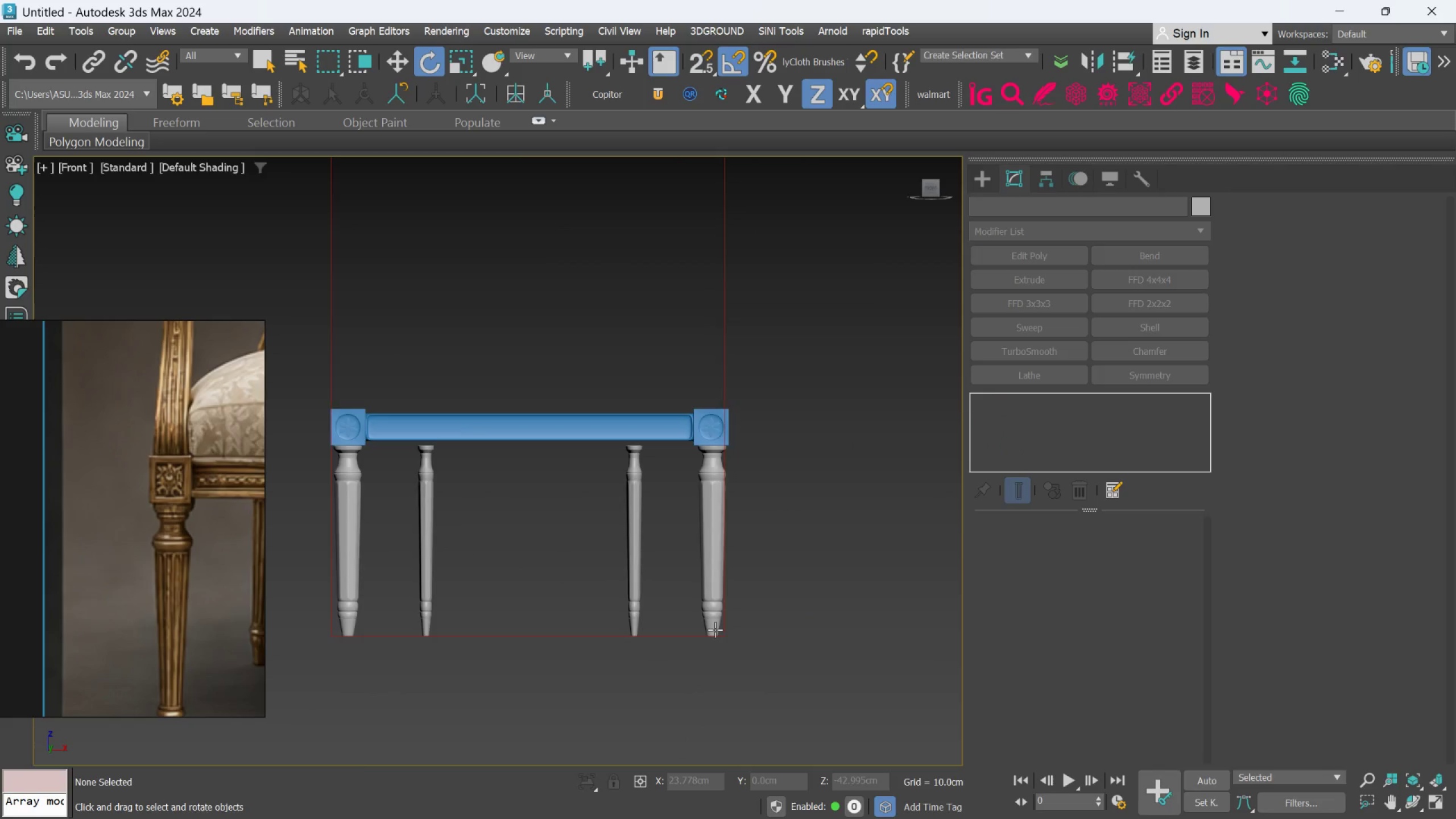 
key(Control+Z)
 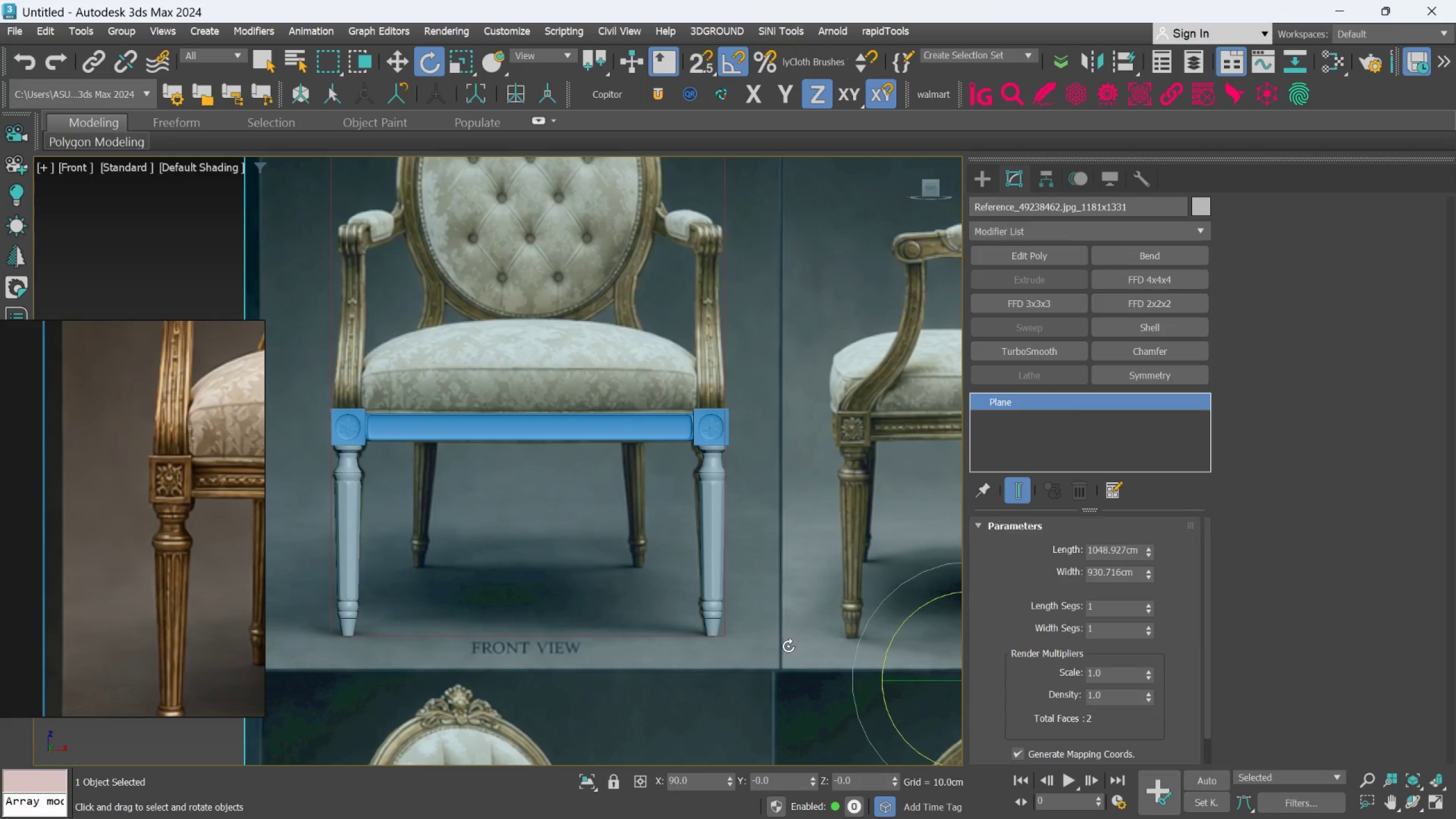 
key(Control+Z)
 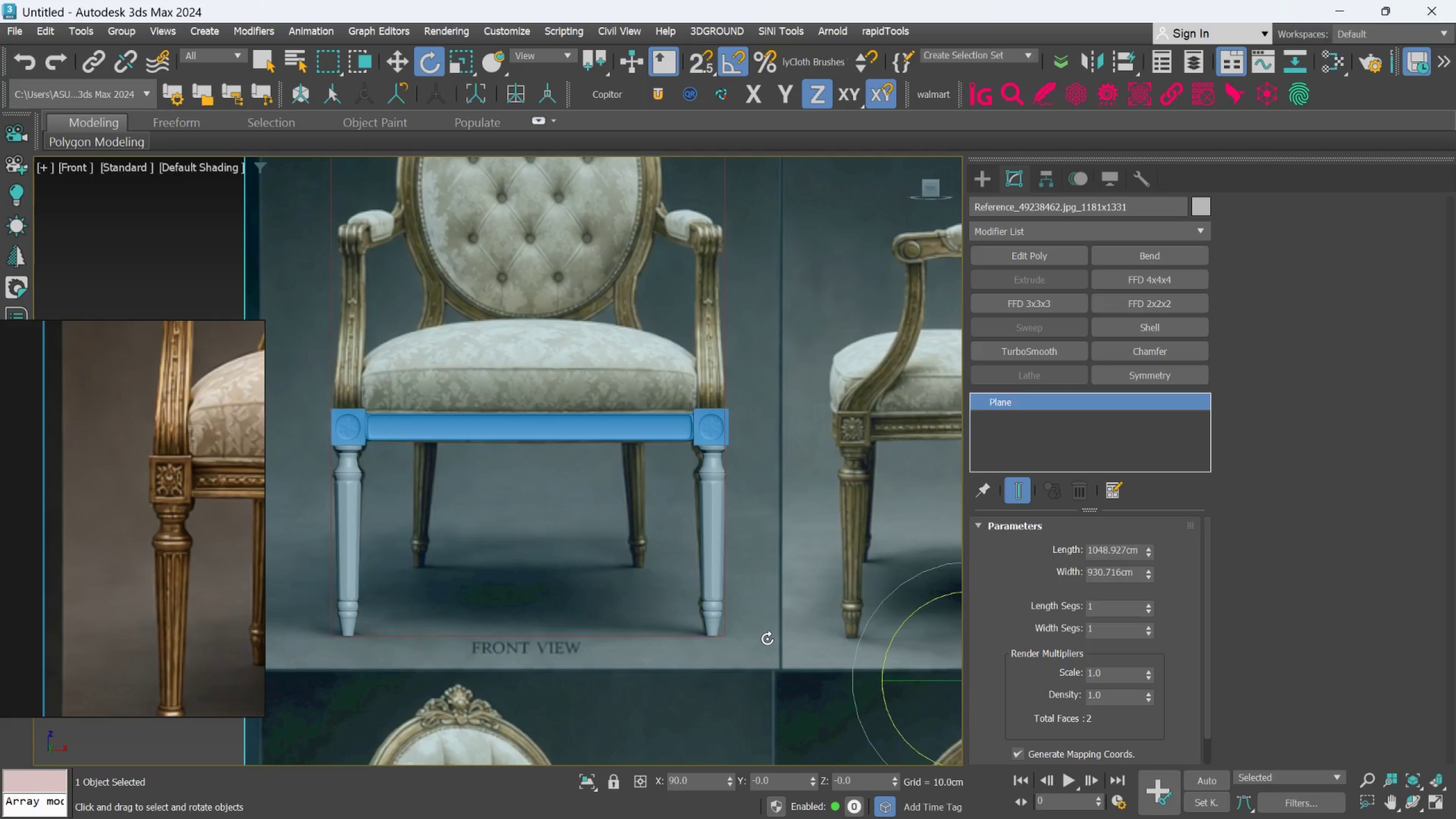 
key(Control+Z)
 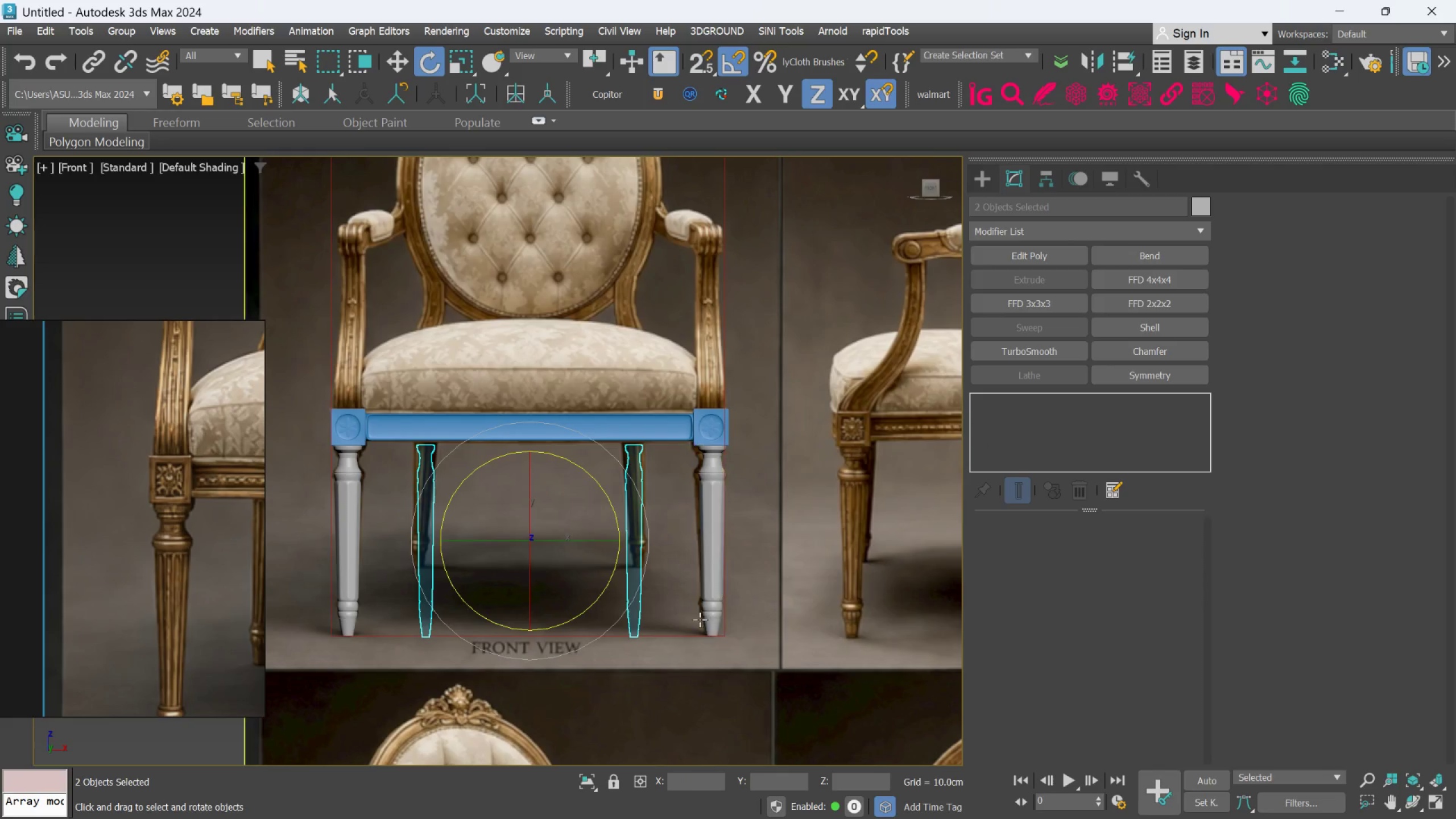 
key(Control+Z)
 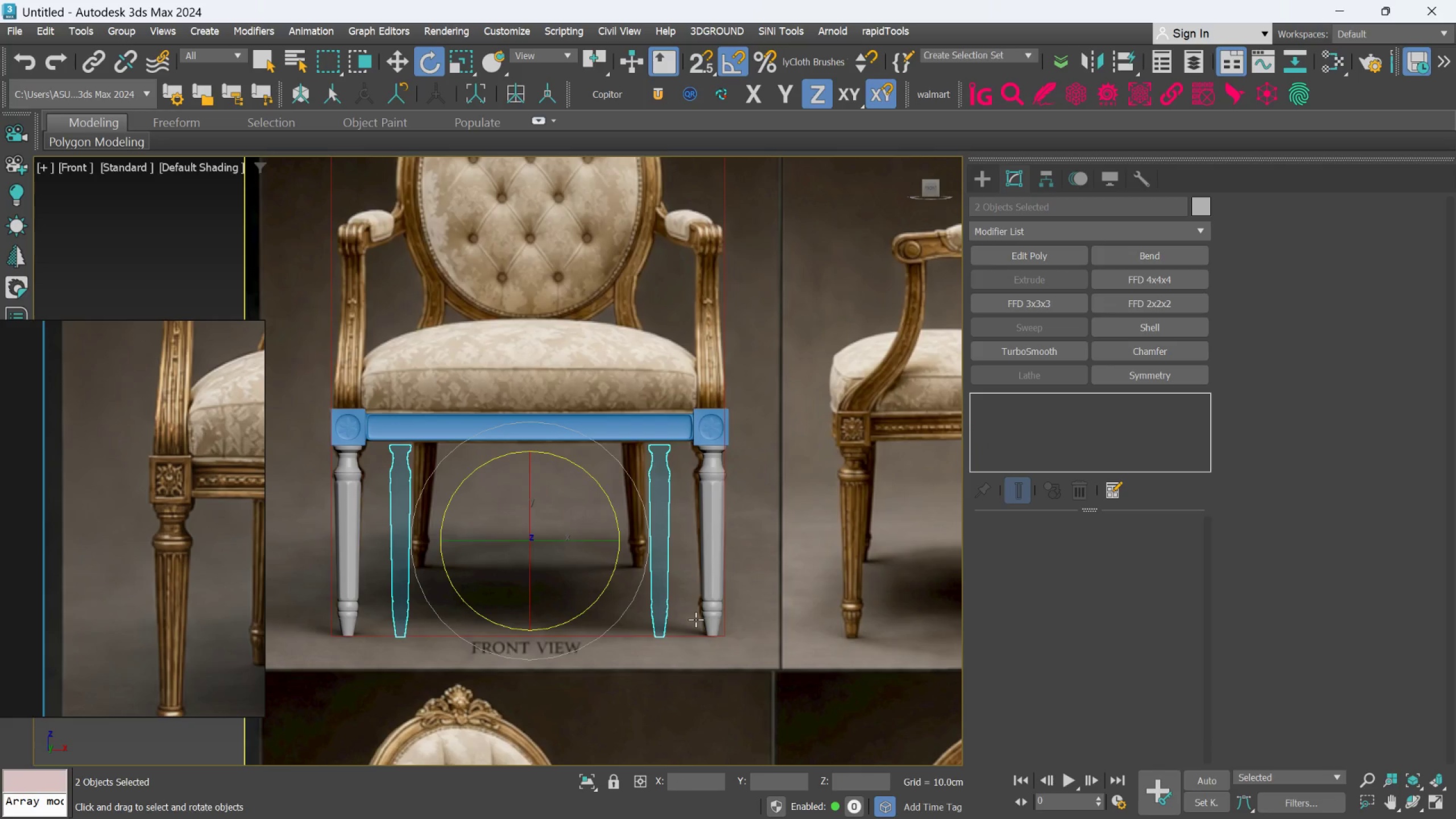 
key(Control+Z)
 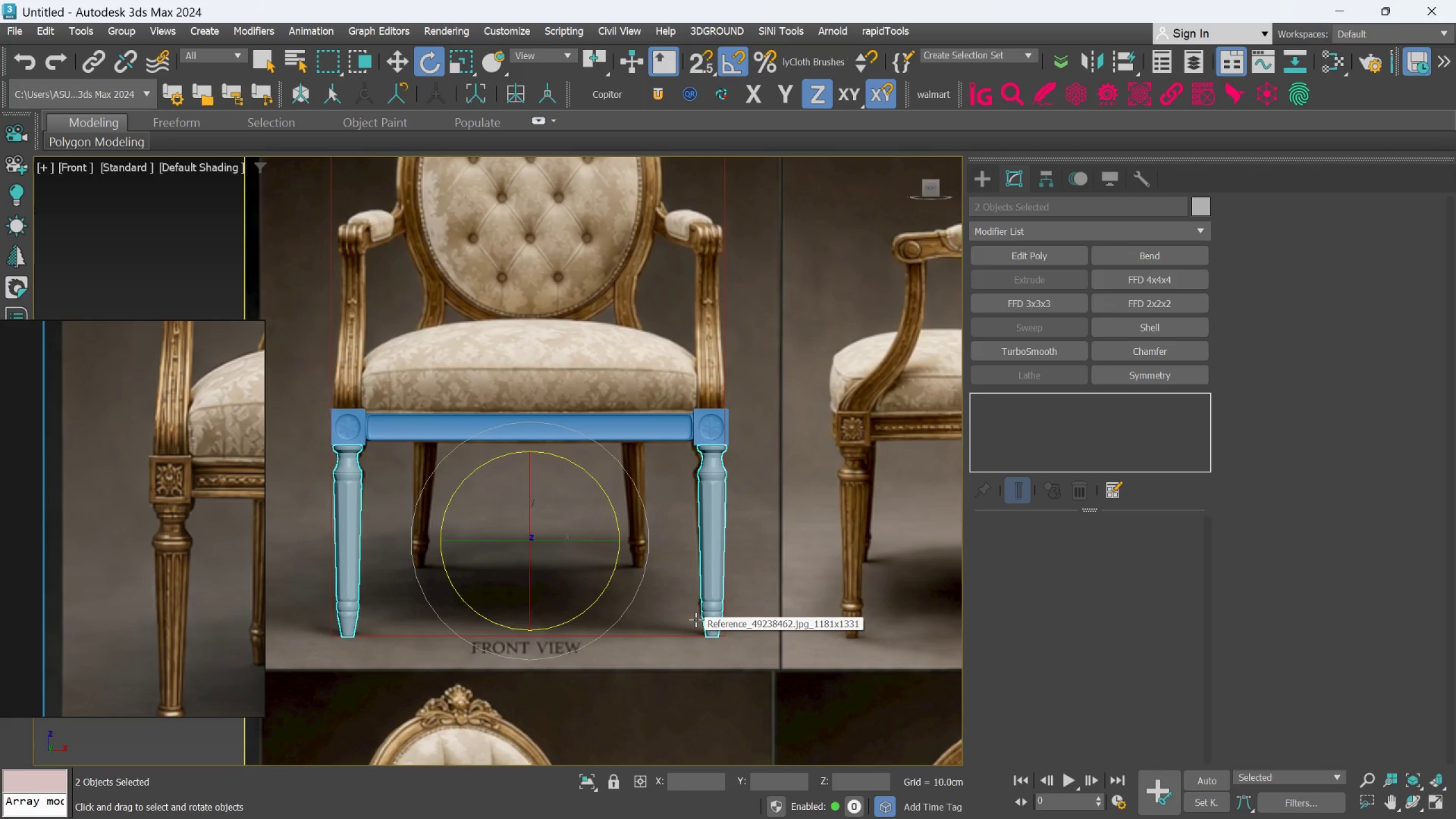 
key(Control+Z)
 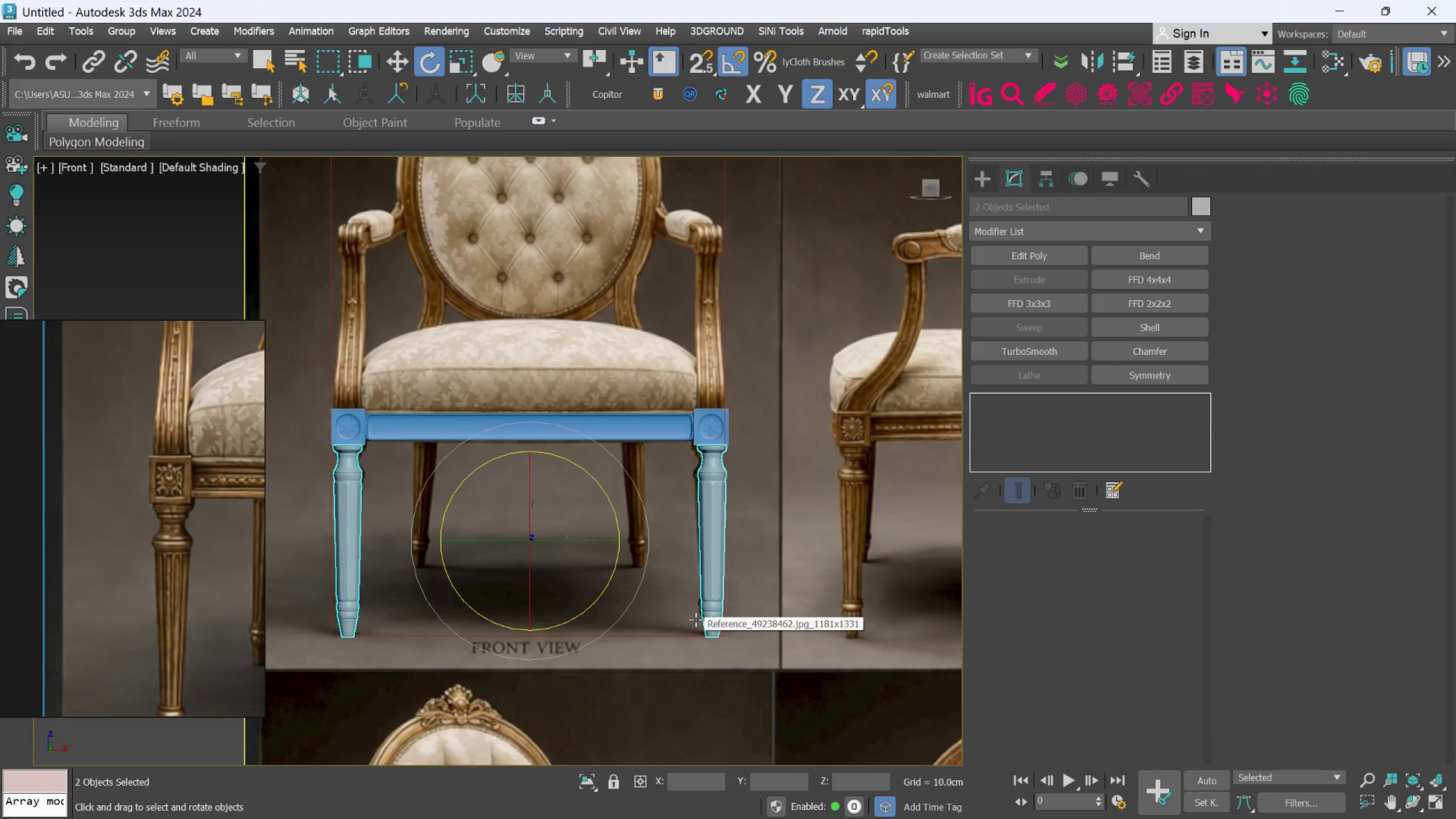 
key(Control+Z)
 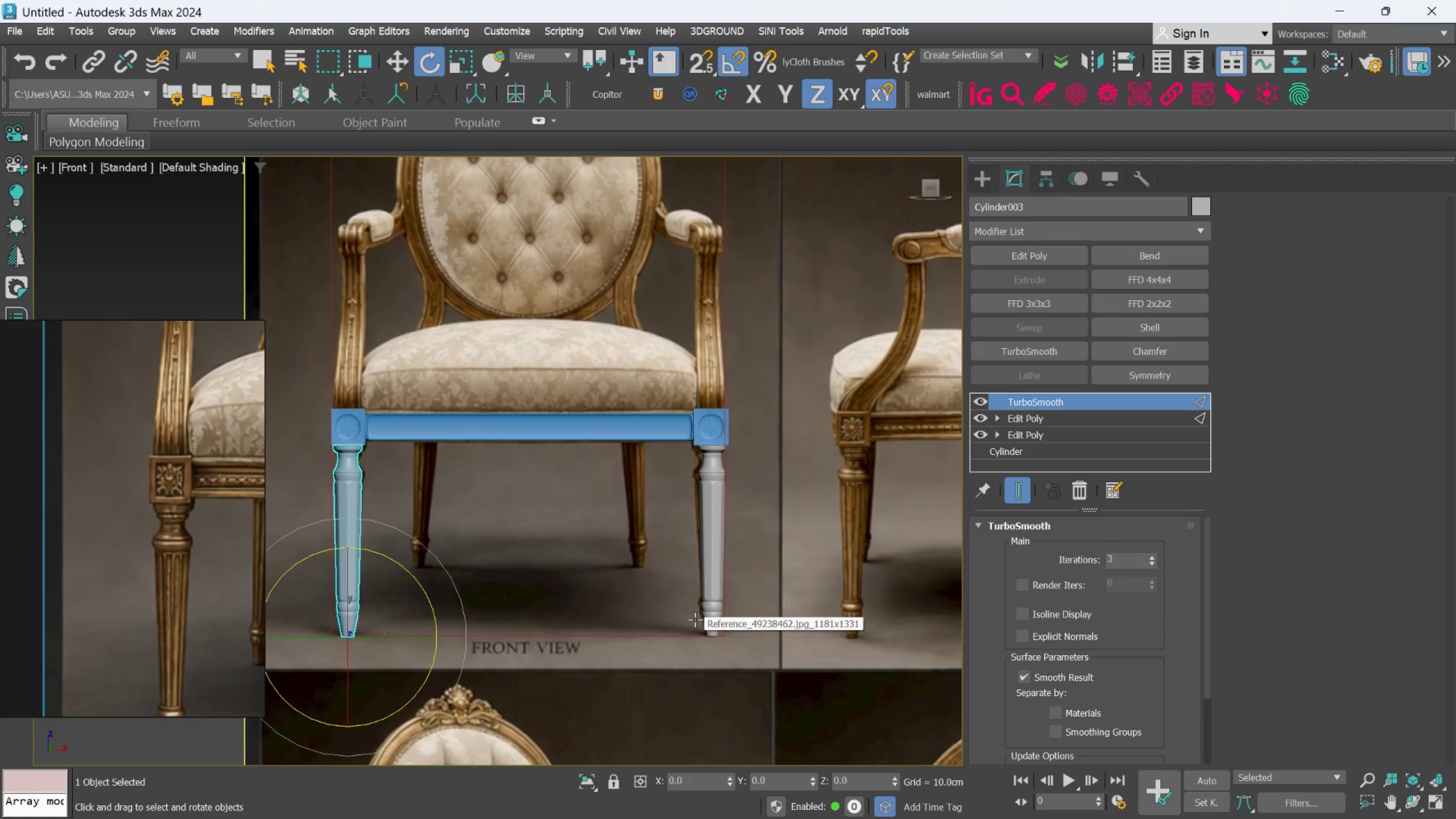 
key(Control+Z)
 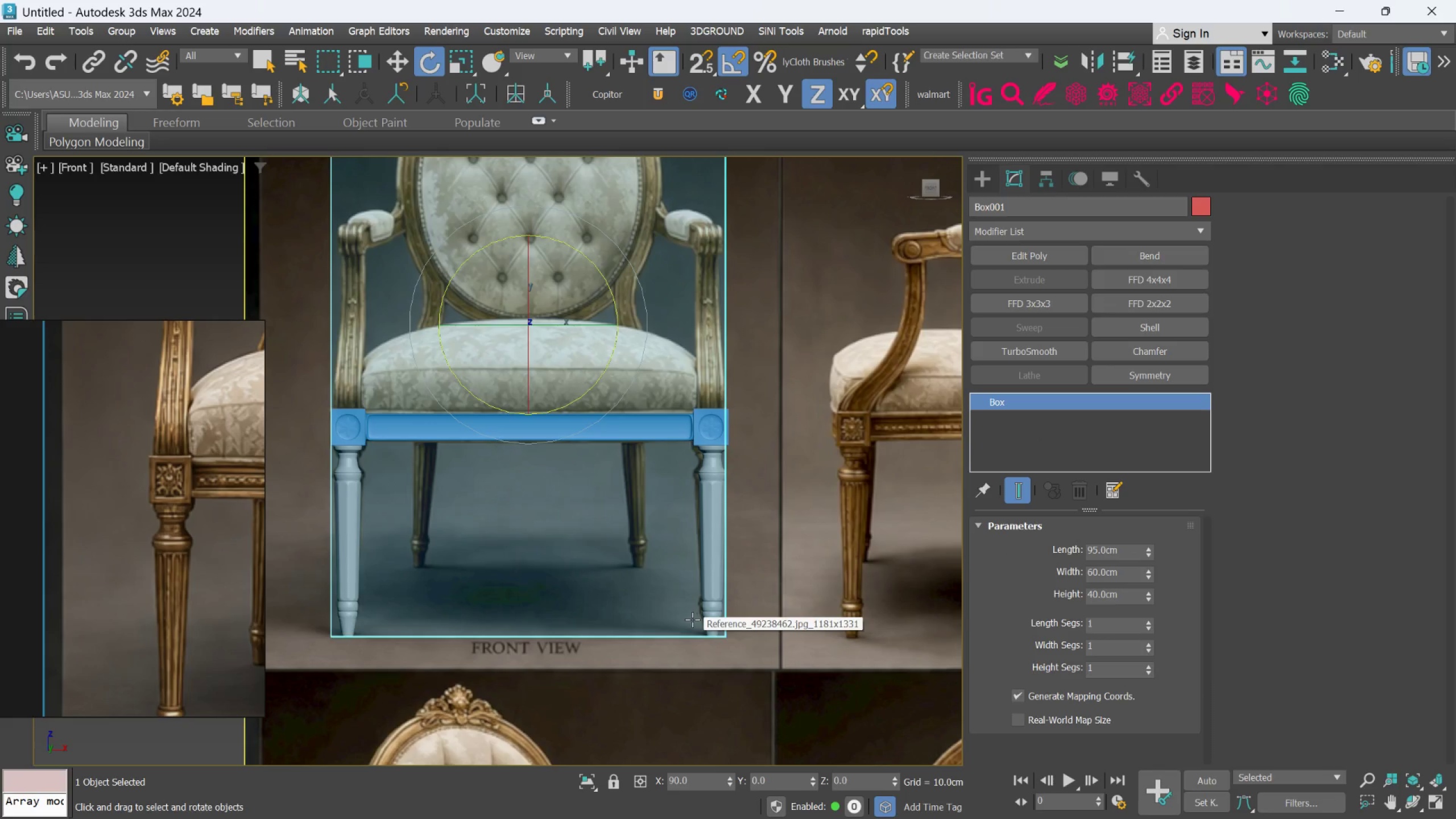 
key(Control+ControlLeft)
 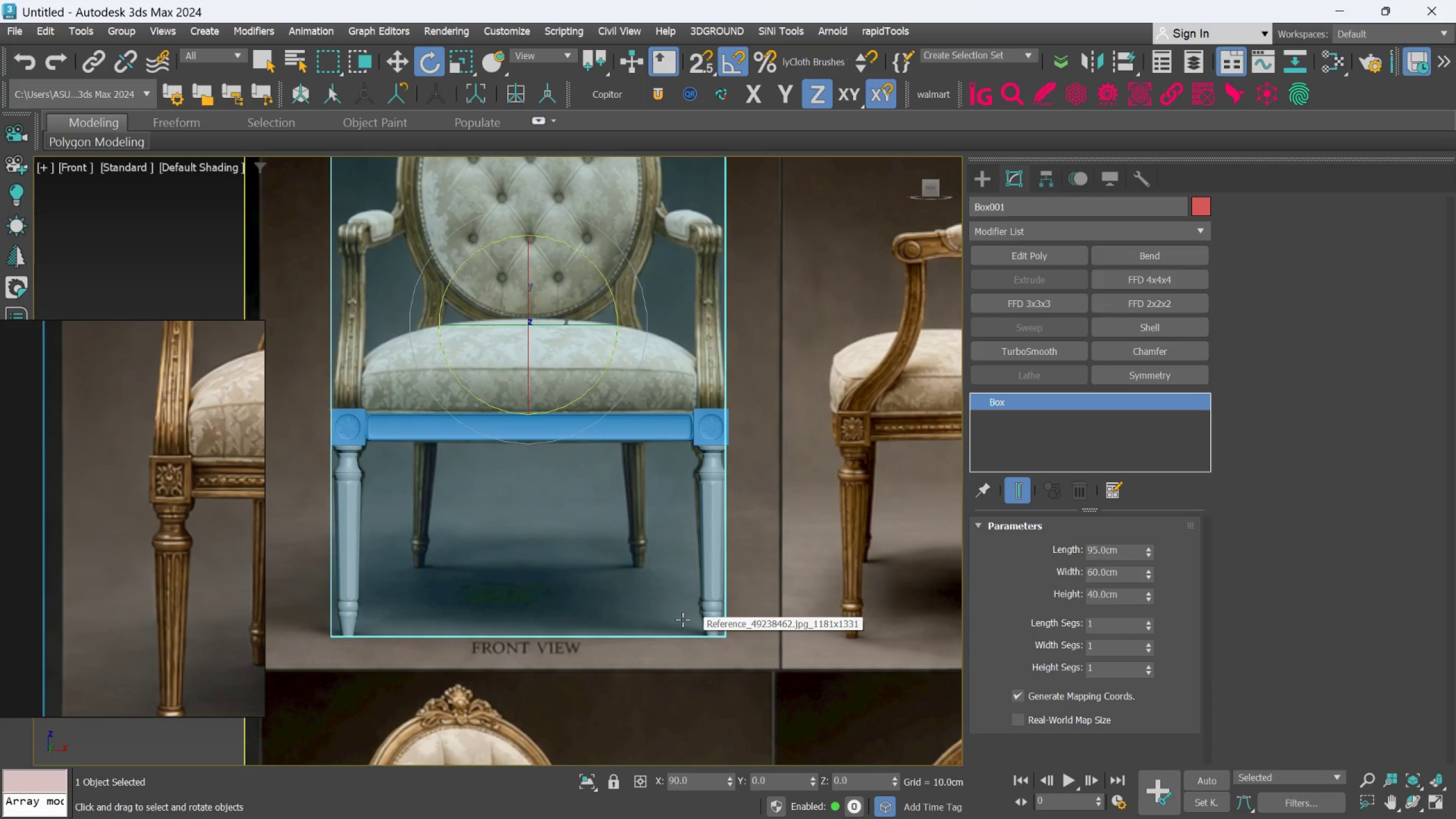 
key(Control+Z)
 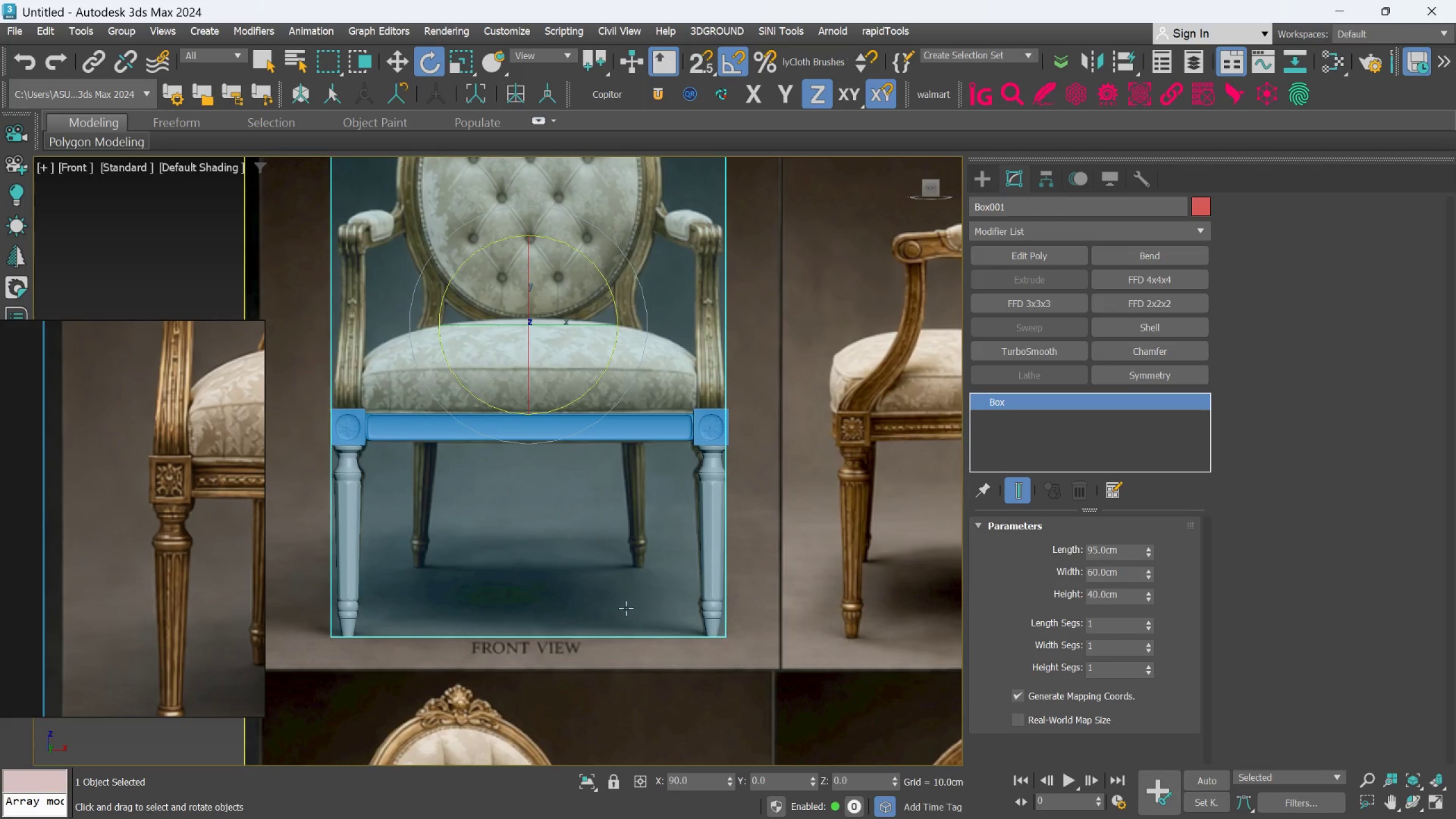 
key(Control+ControlLeft)
 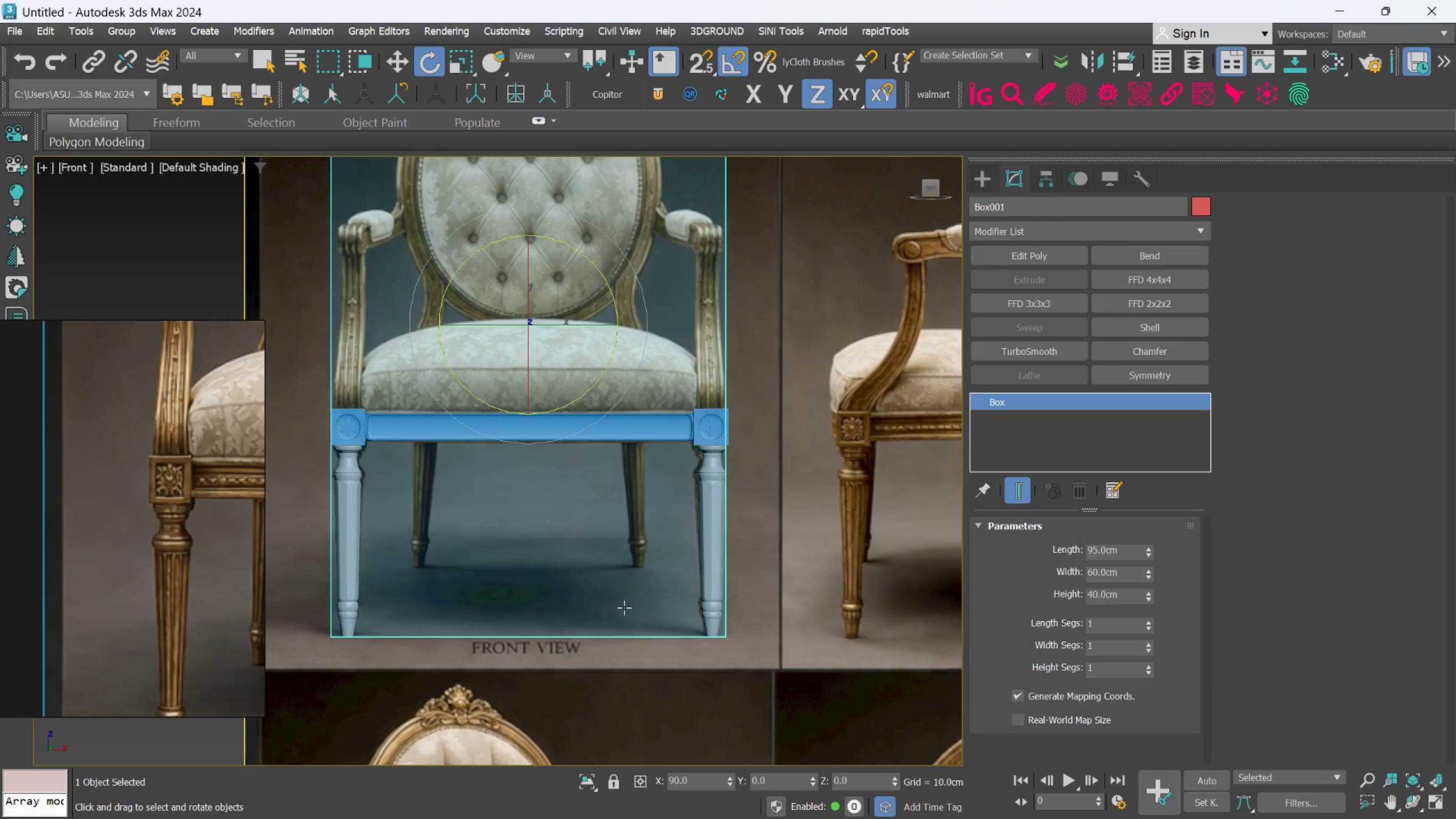 
key(Z)
 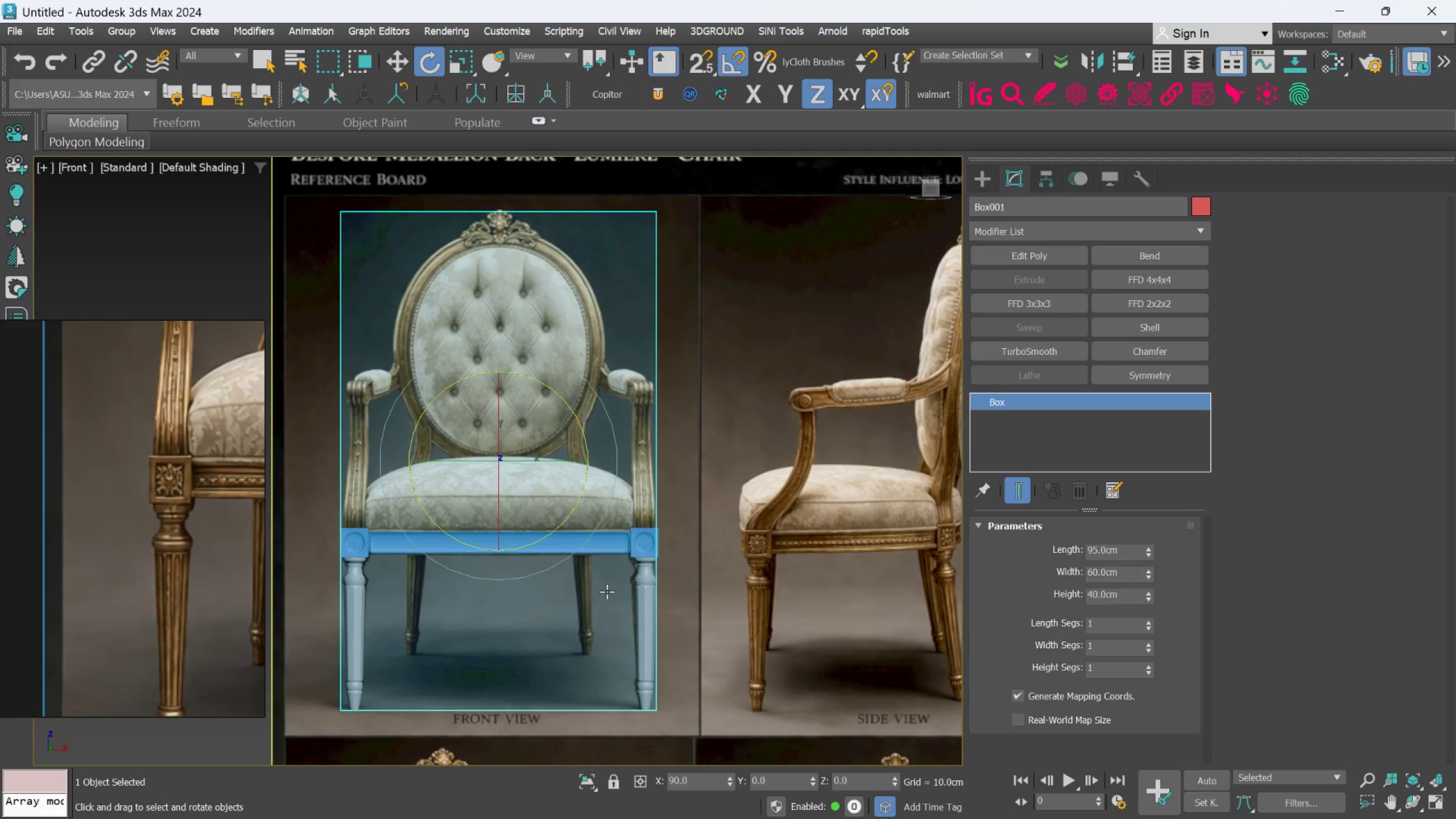 
scroll: coordinate [607, 592], scroll_direction: down, amount: 1.0
 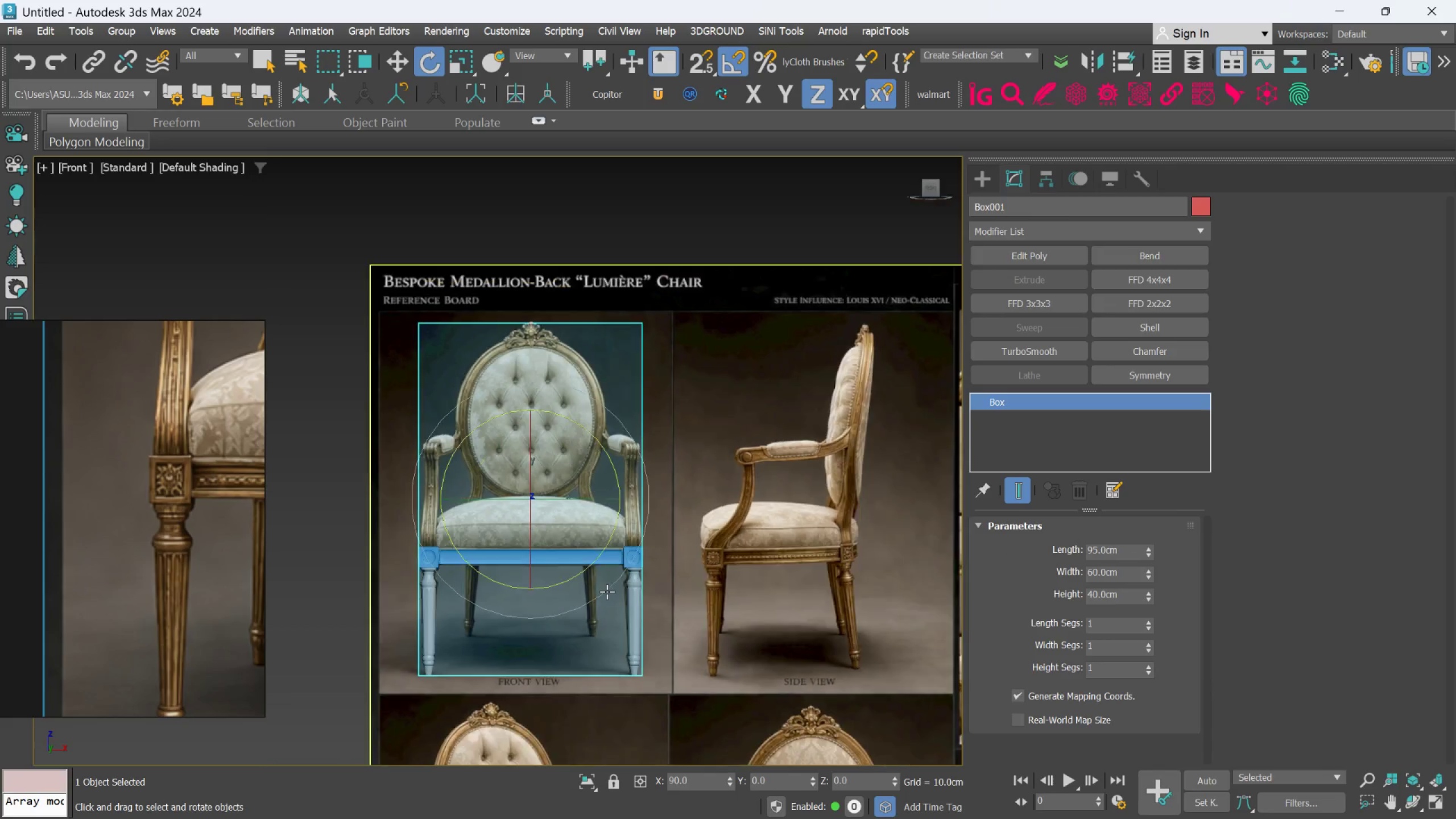 
hold_key(key=AltLeft, duration=1.5)
 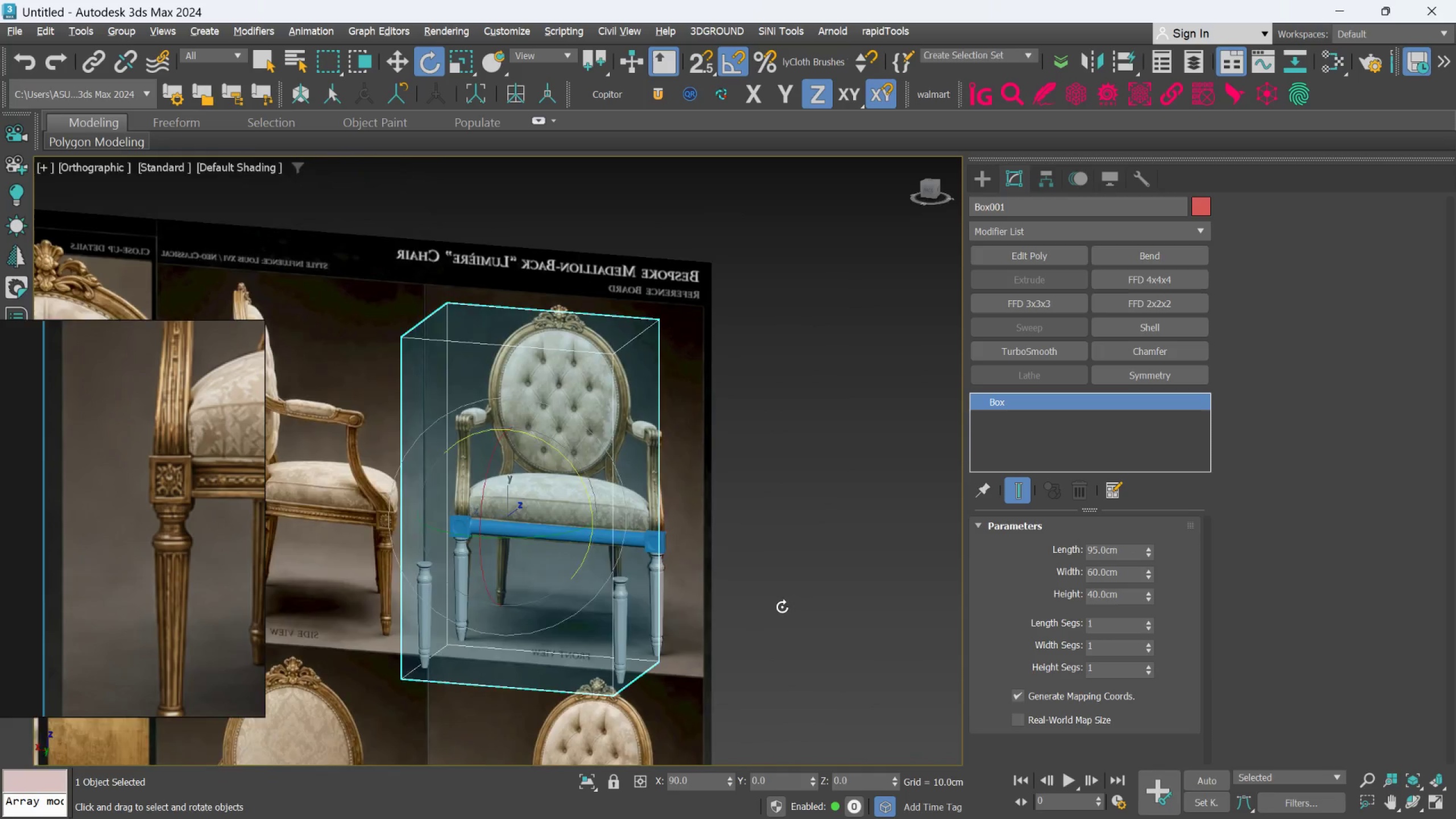 
hold_key(key=AltLeft, duration=0.8)
 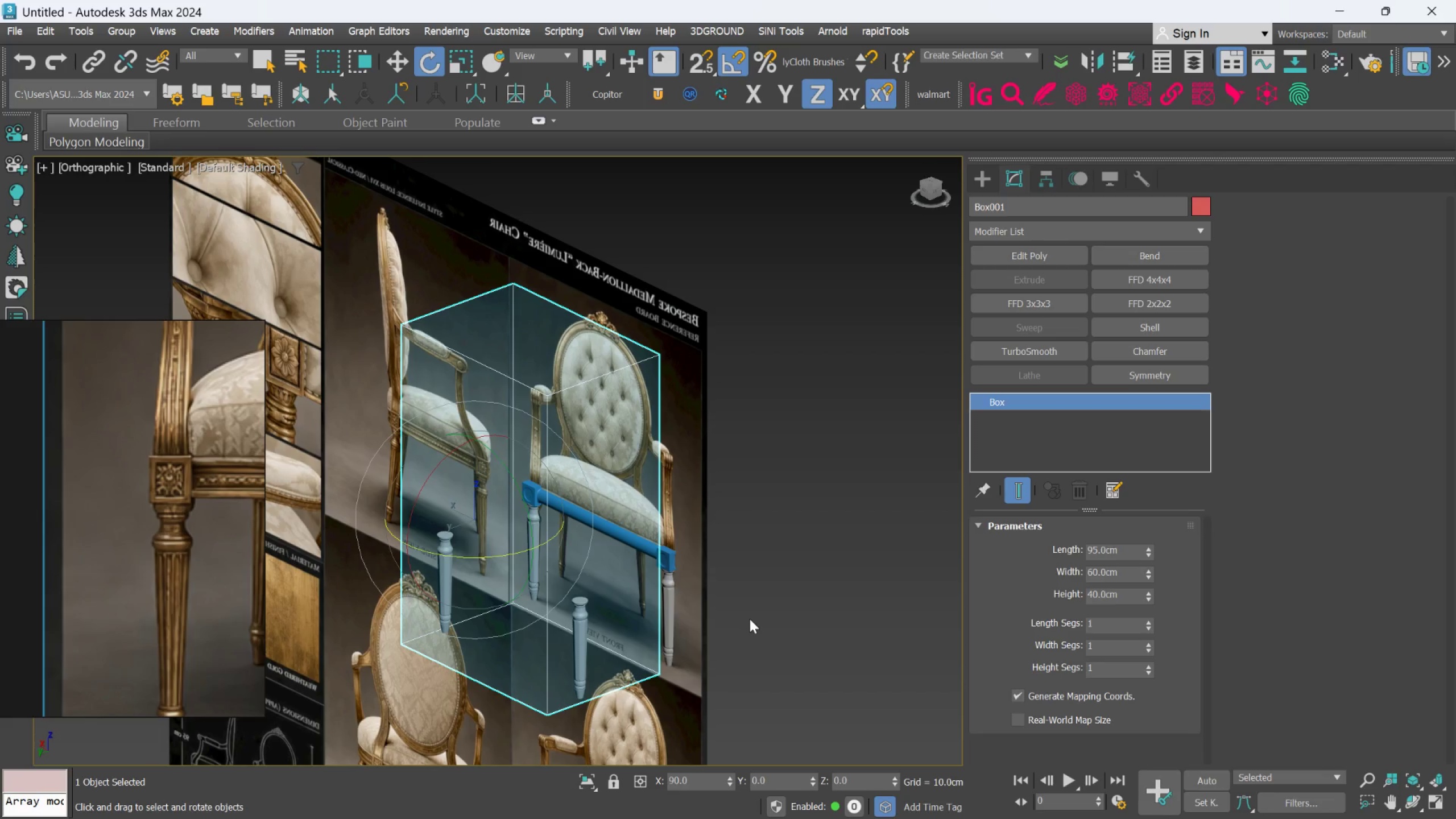 
key(Control+Z)
 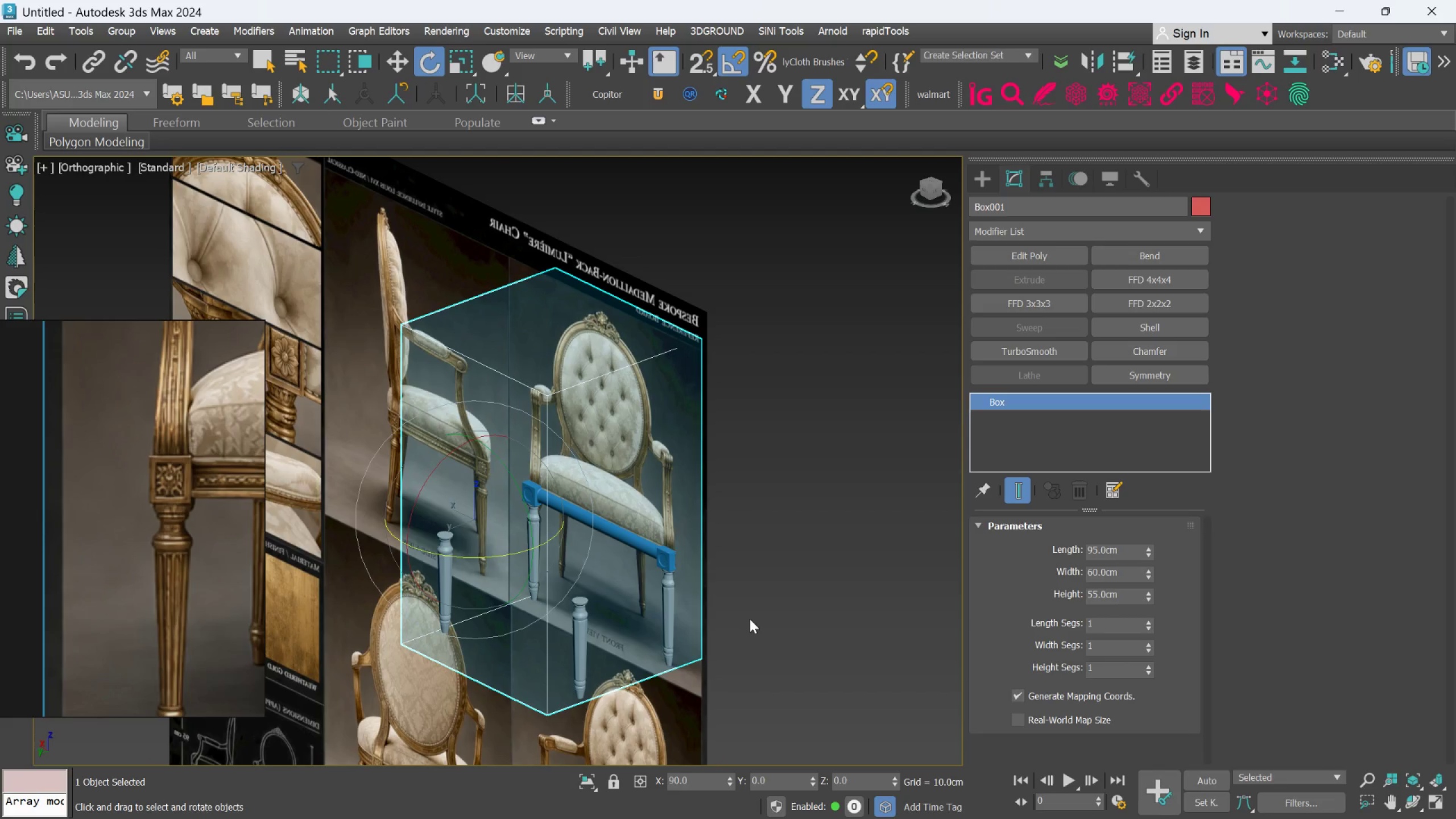 
key(Control+Z)
 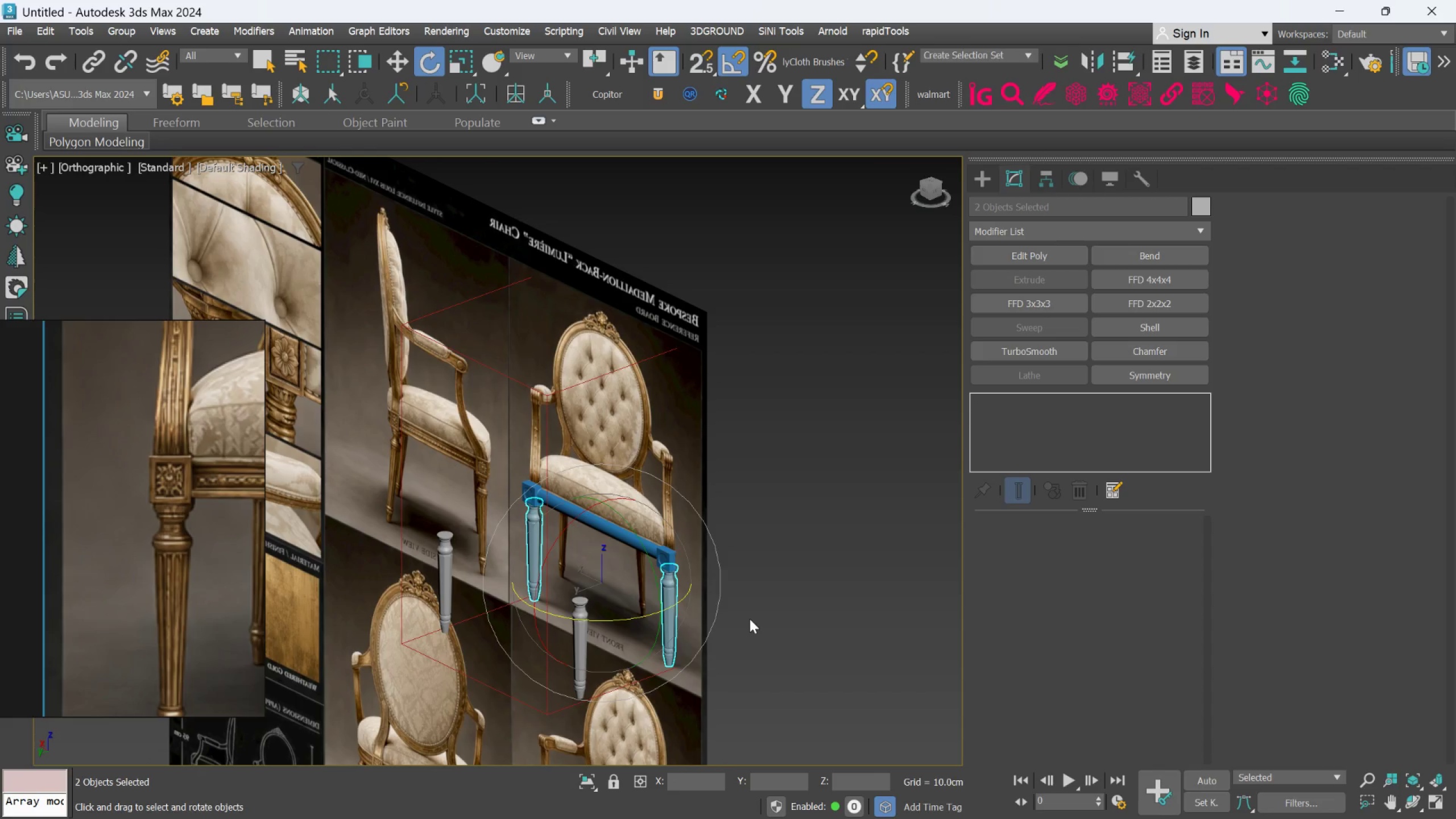 
key(Control+Z)
 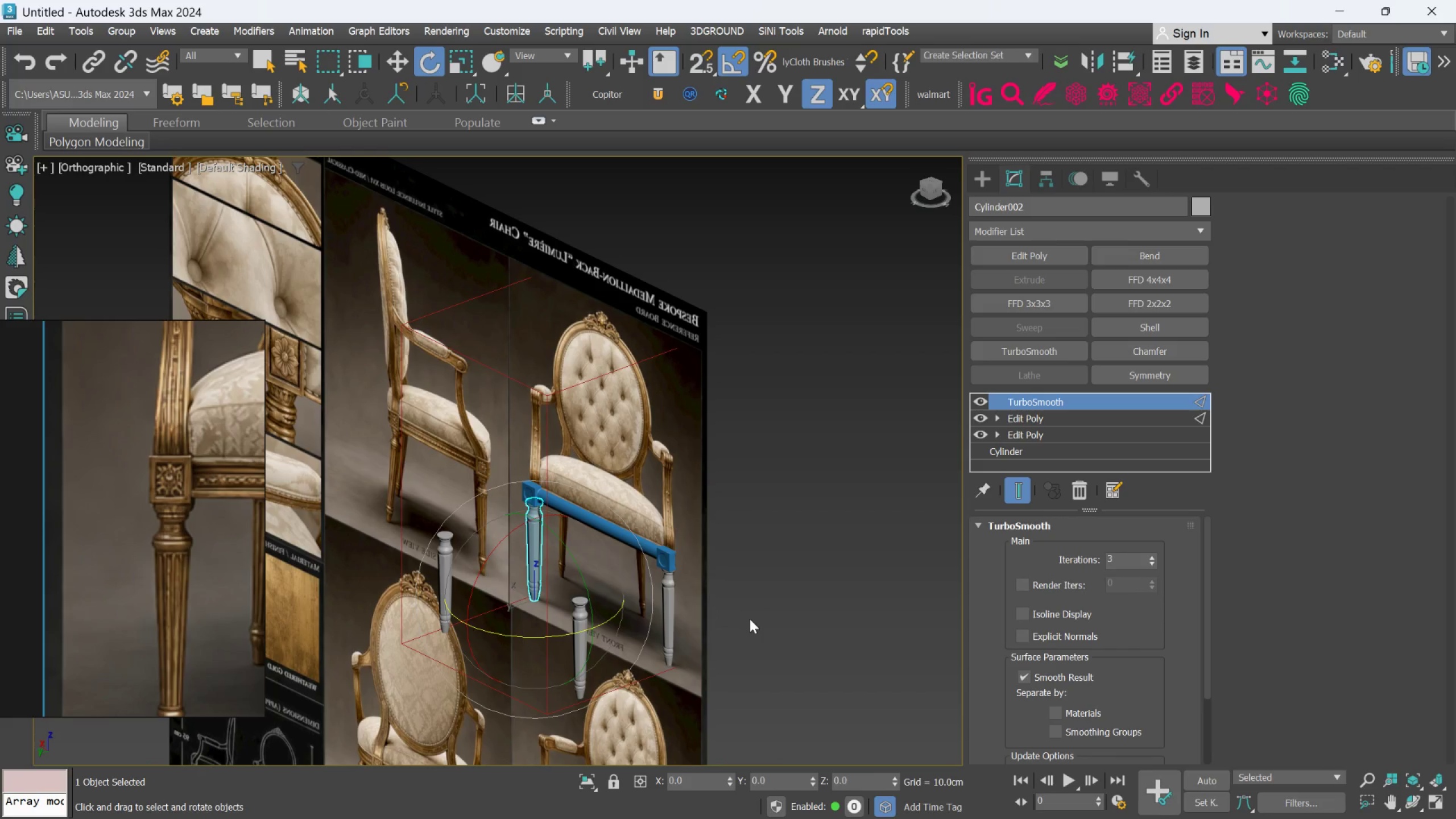 
key(Control+Z)
 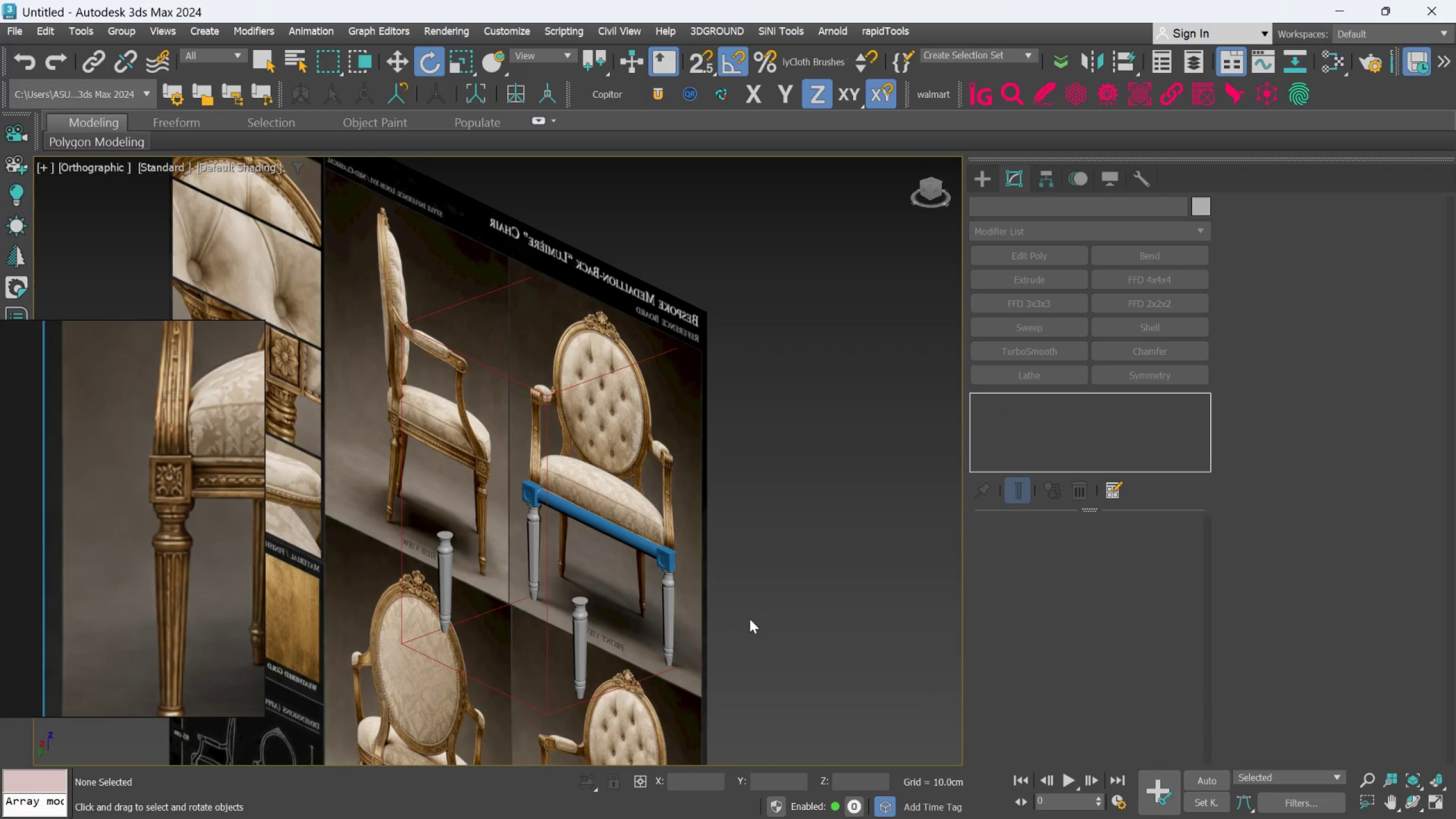 
key(Control+Z)
 